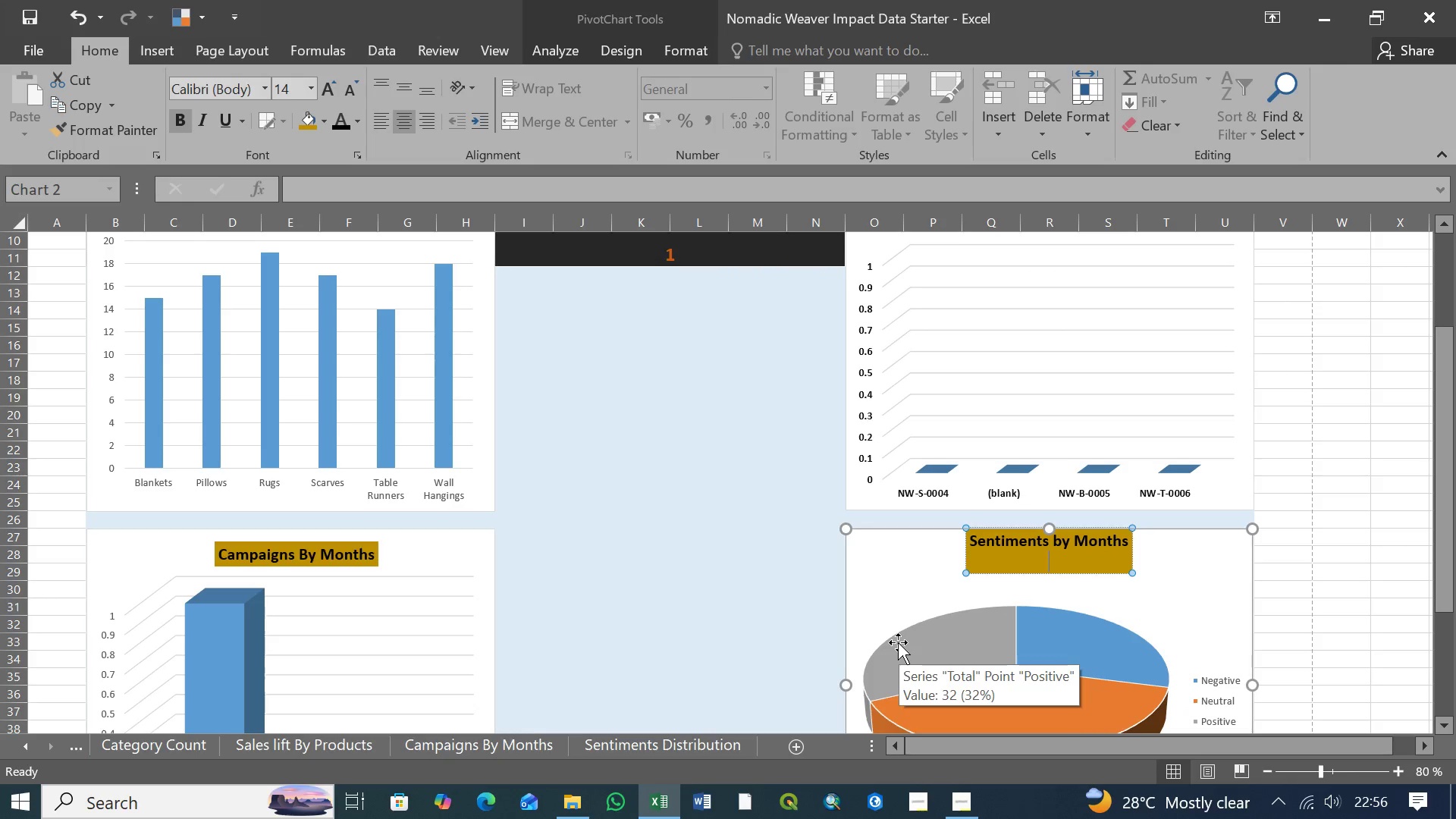 
key(Backspace)
 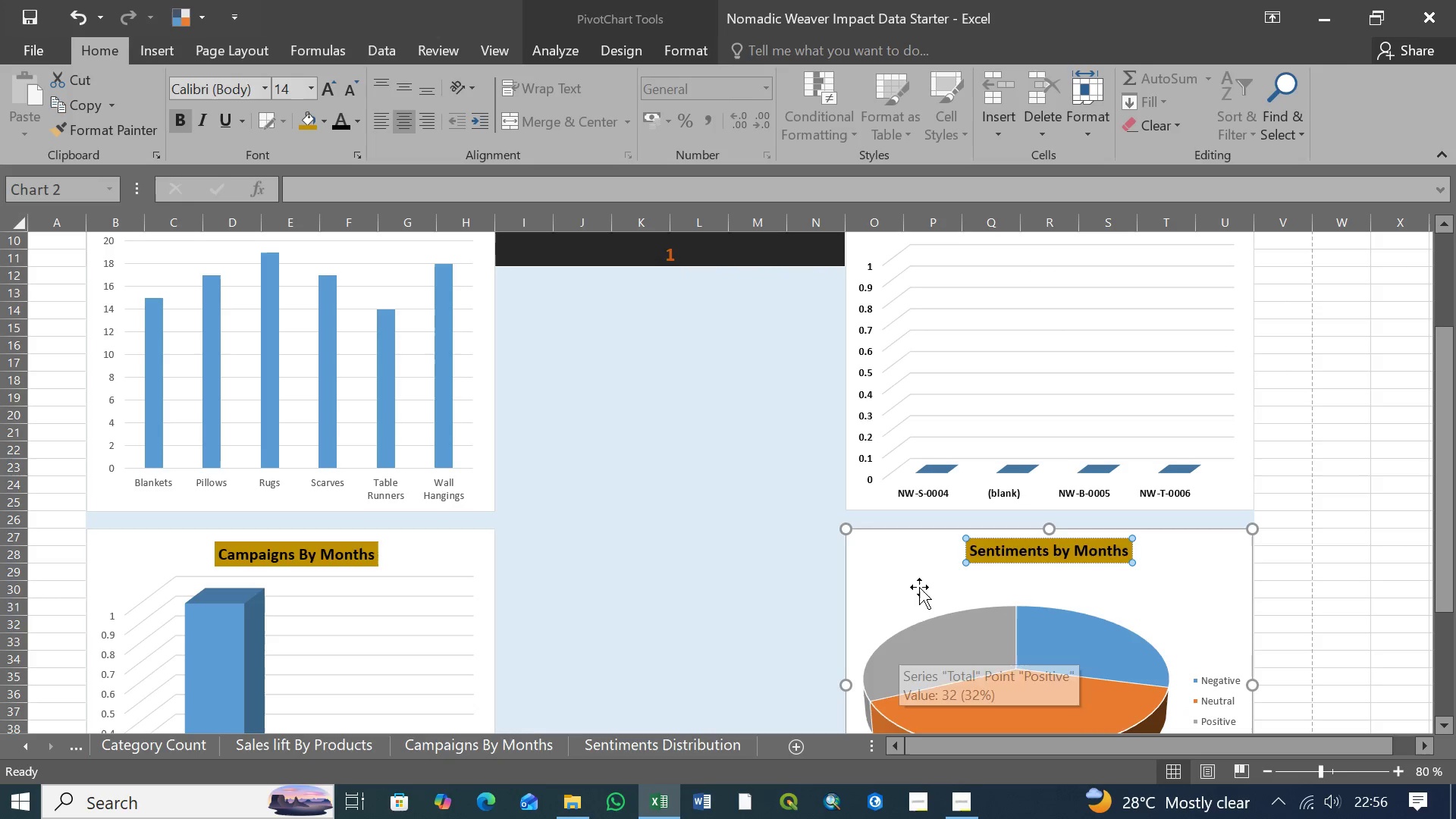 
left_click([920, 585])
 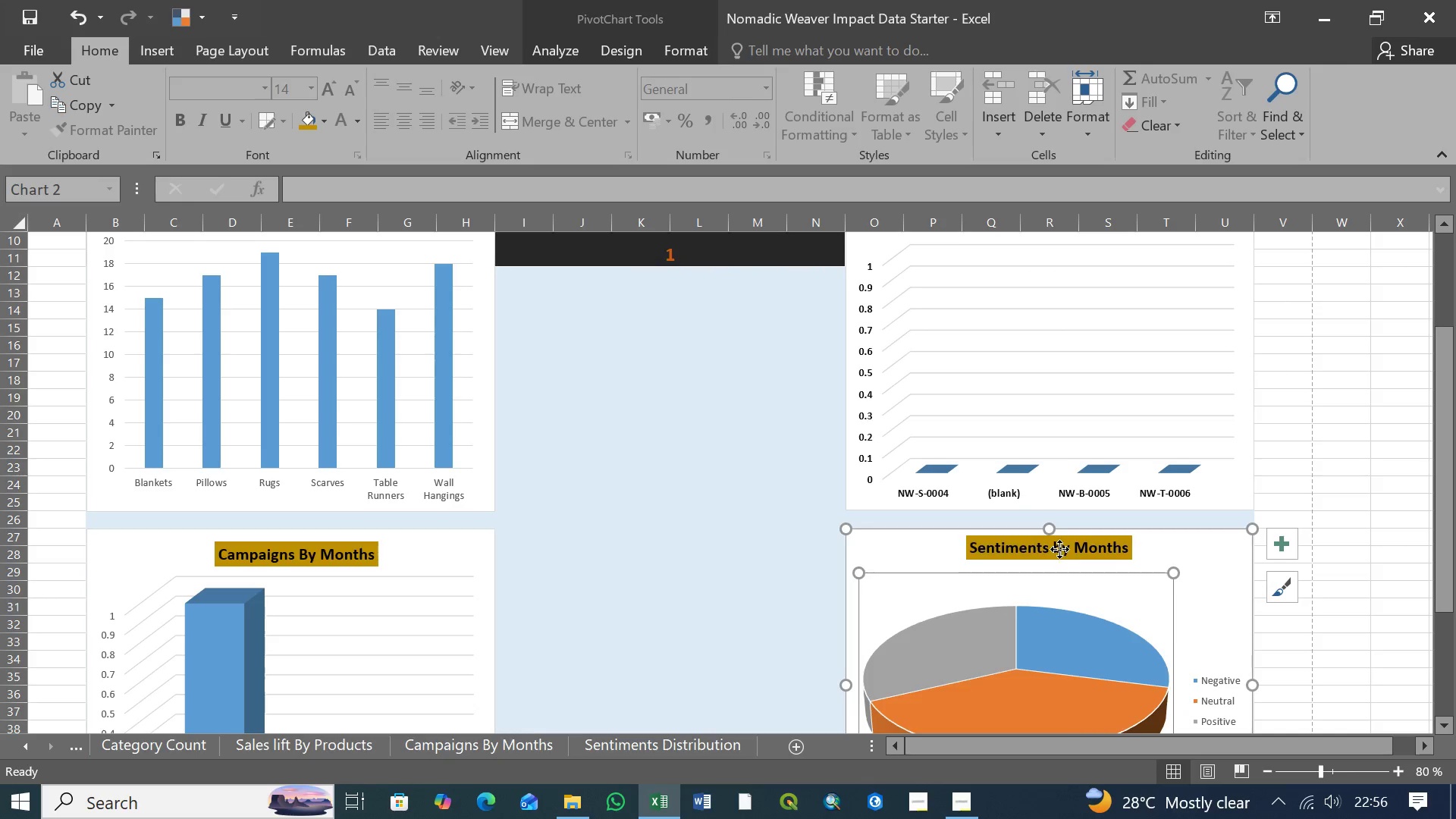 
left_click([1059, 549])
 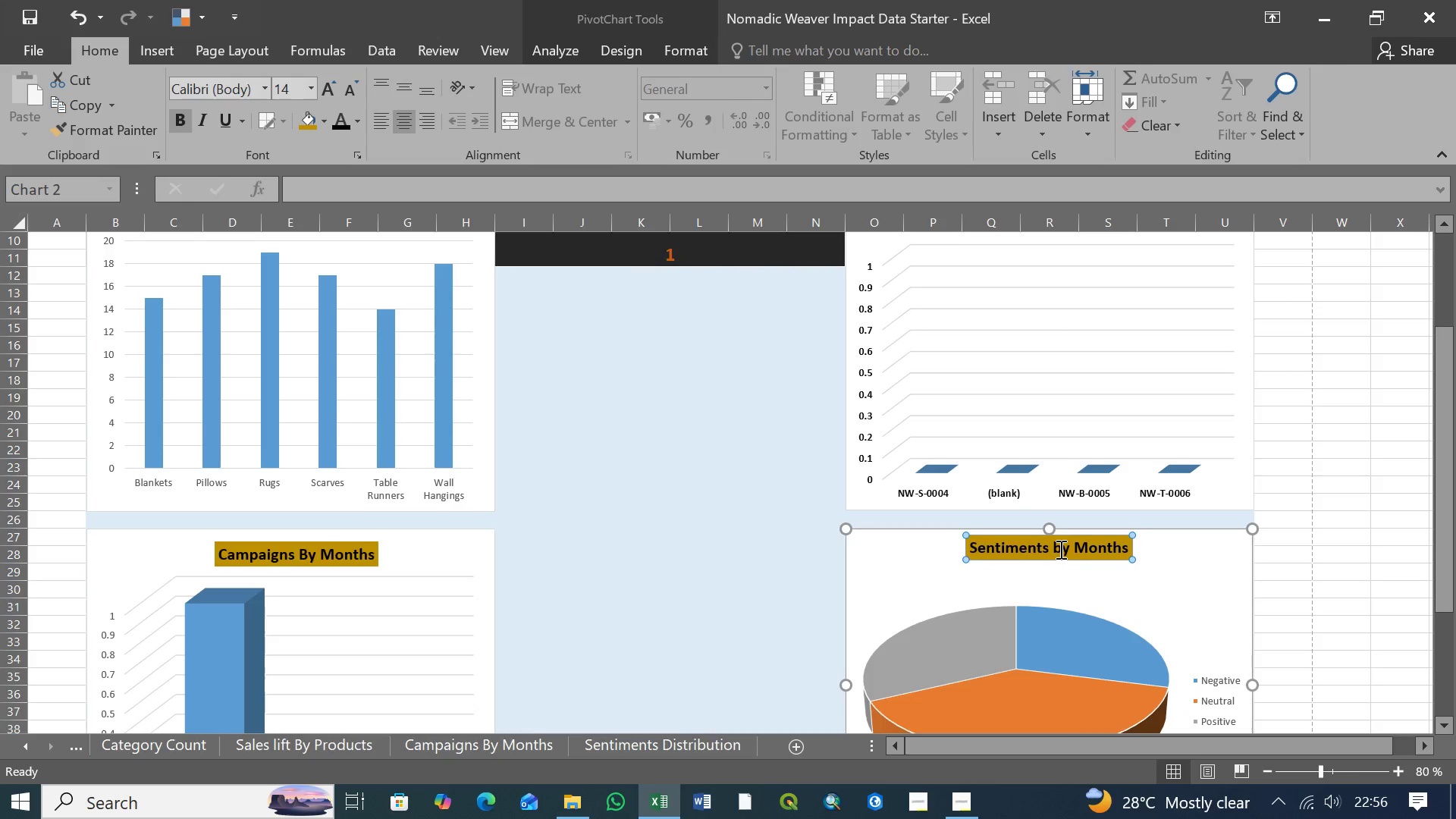 
left_click([1059, 549])
 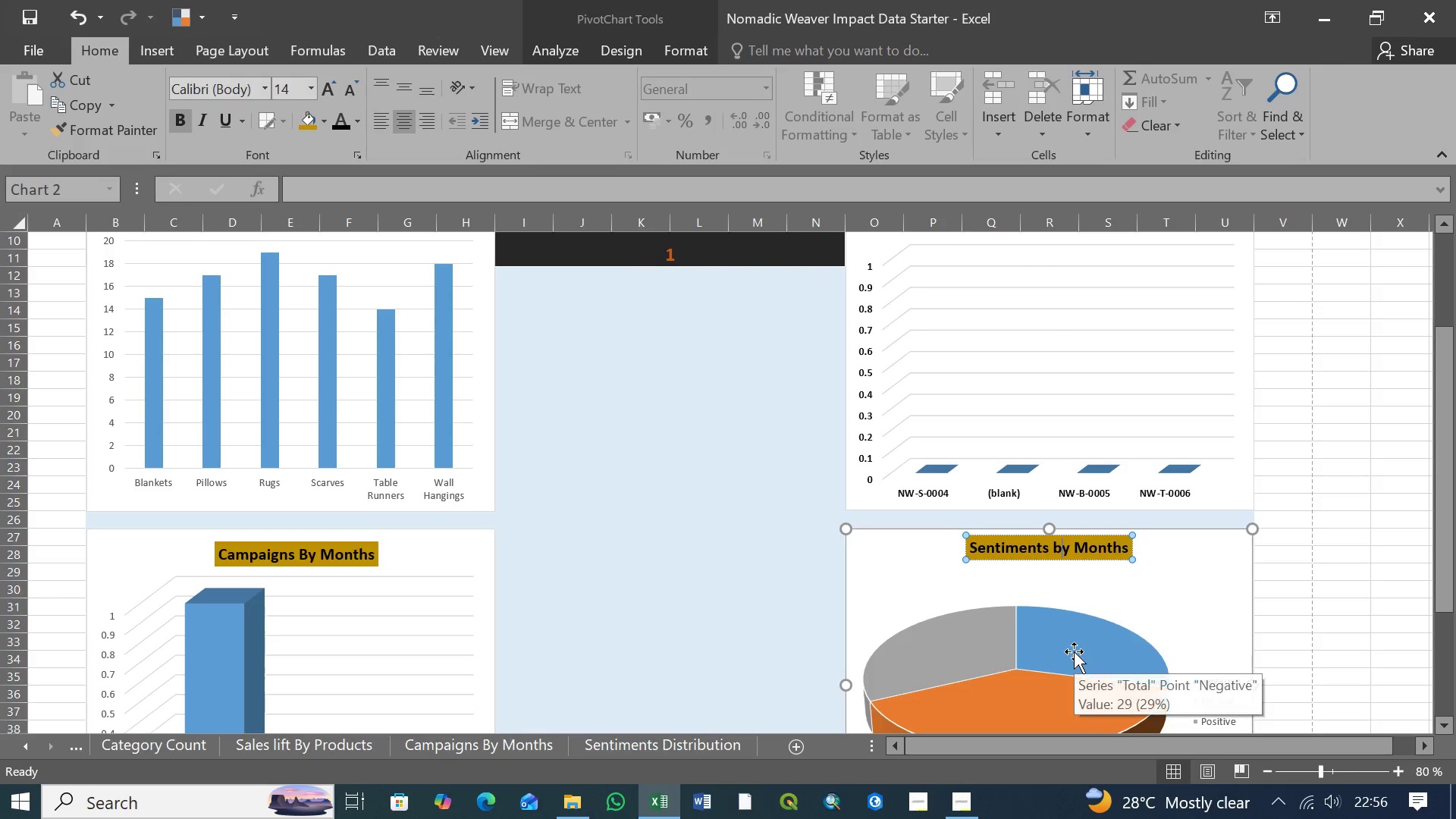 
key(Backspace)
 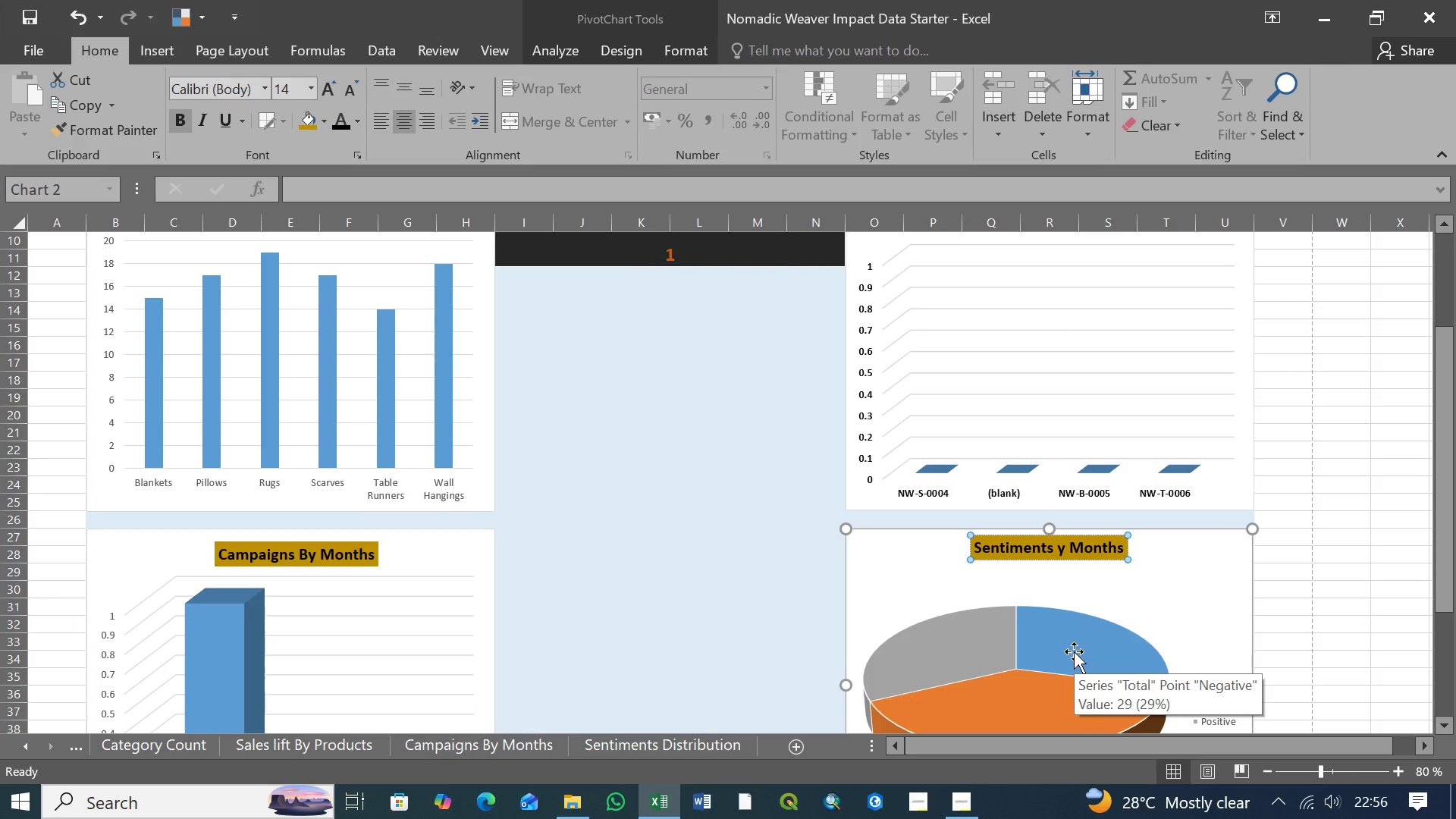 
key(Shift+B)
 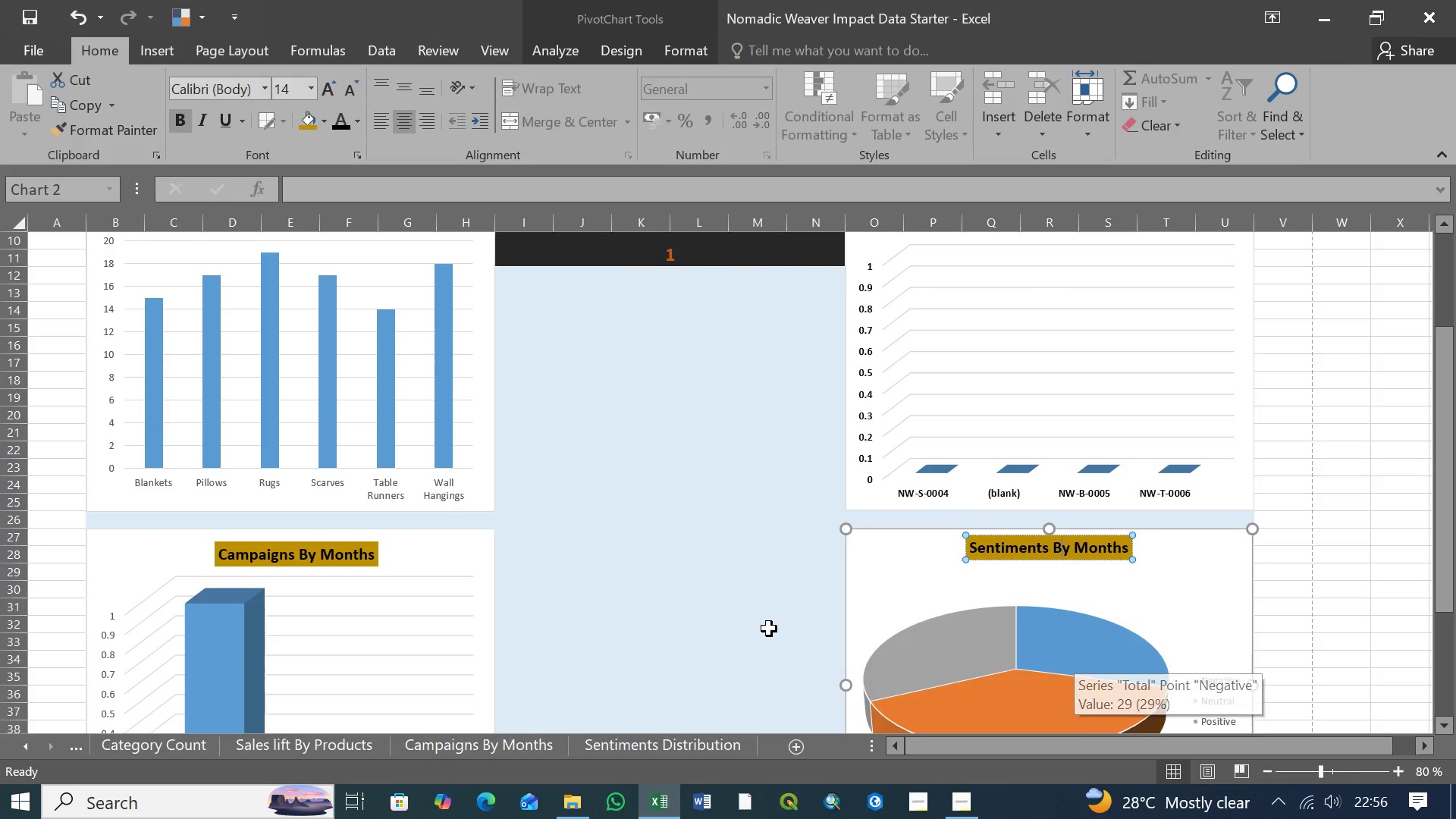 
left_click([769, 628])
 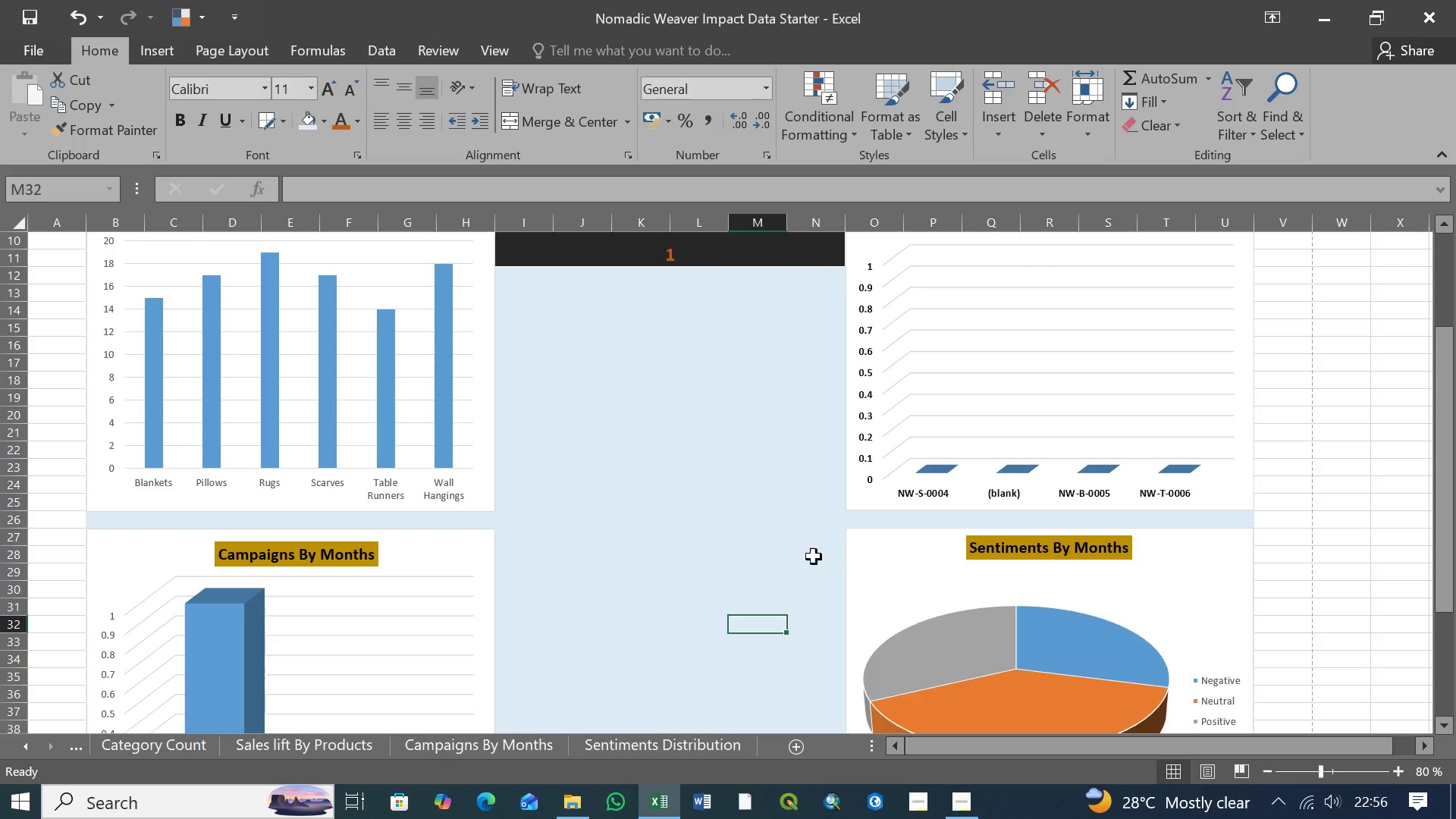 
scroll: coordinate [817, 553], scroll_direction: down, amount: 4.0
 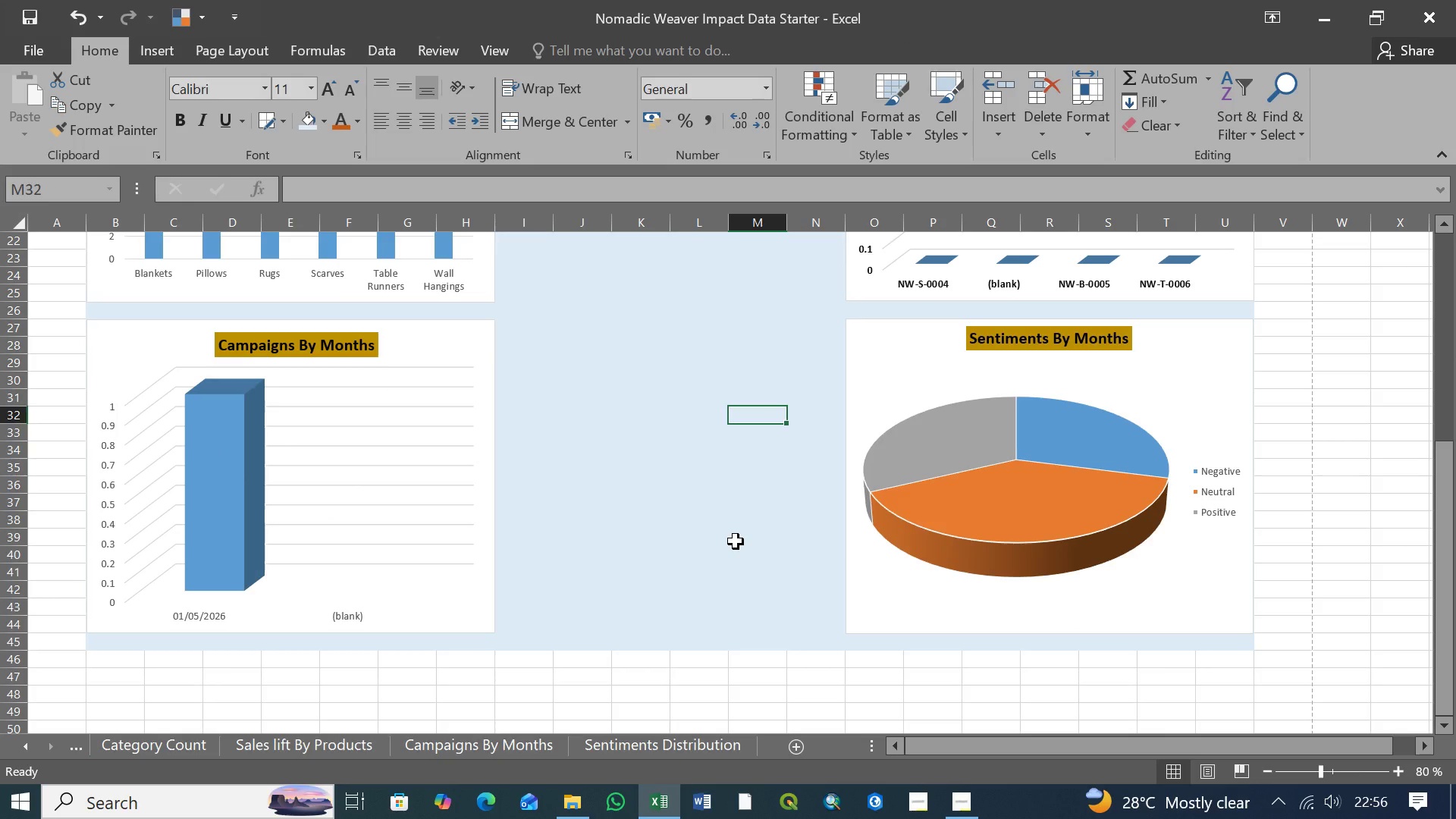 
scroll: coordinate [736, 539], scroll_direction: up, amount: 6.0
 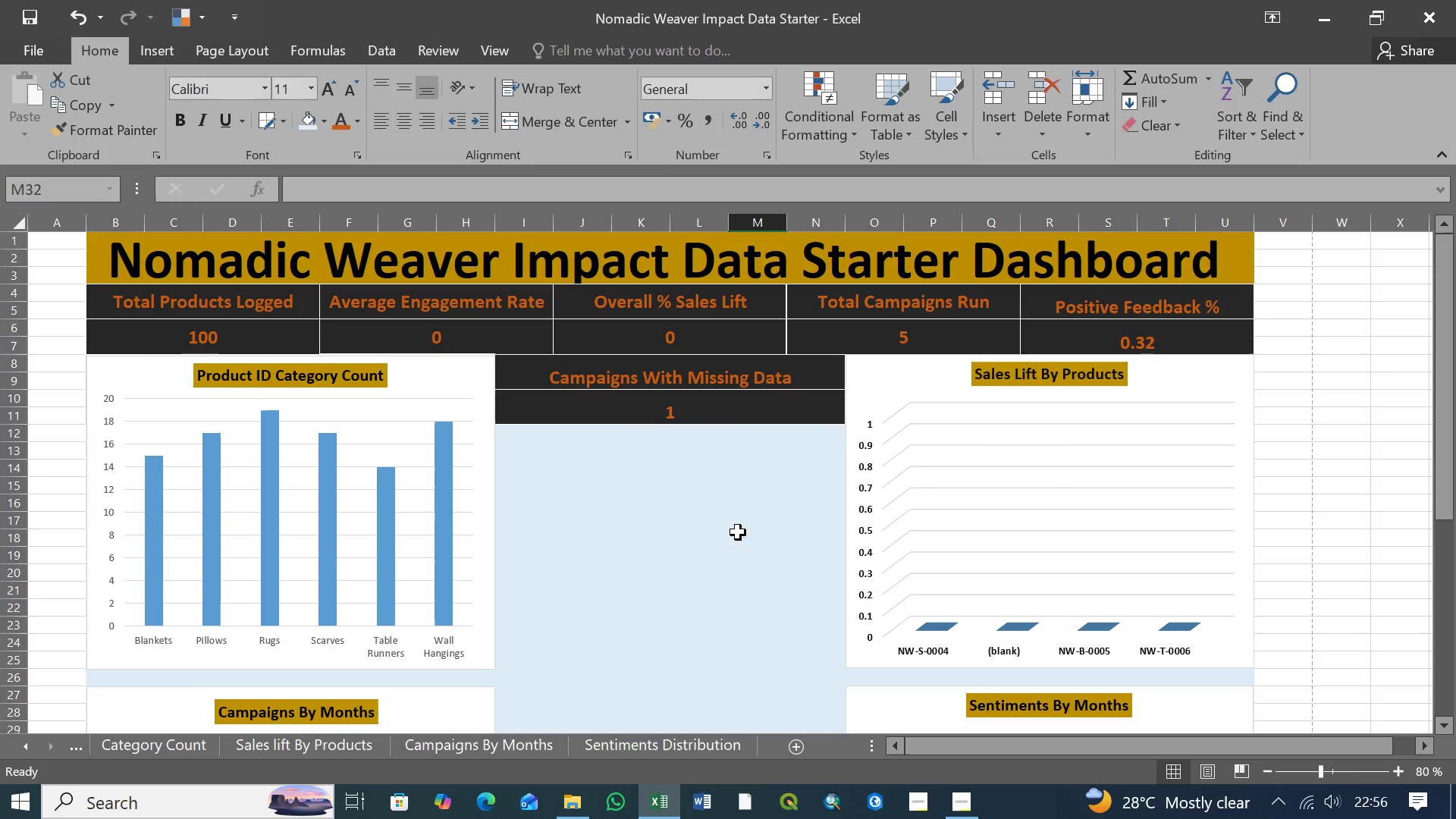 
wait(17.06)
 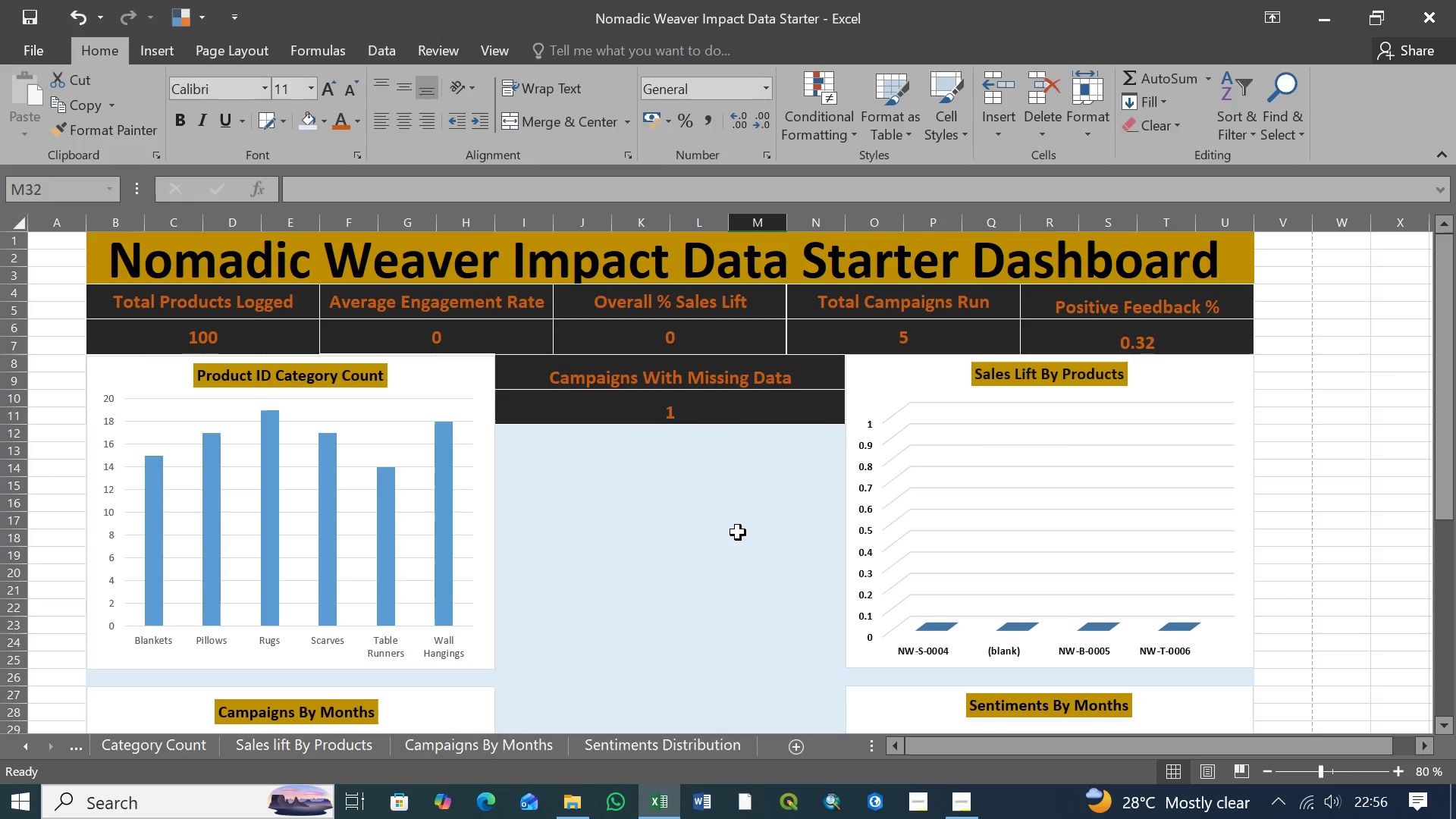 
scroll: coordinate [497, 580], scroll_direction: down, amount: 4.0
 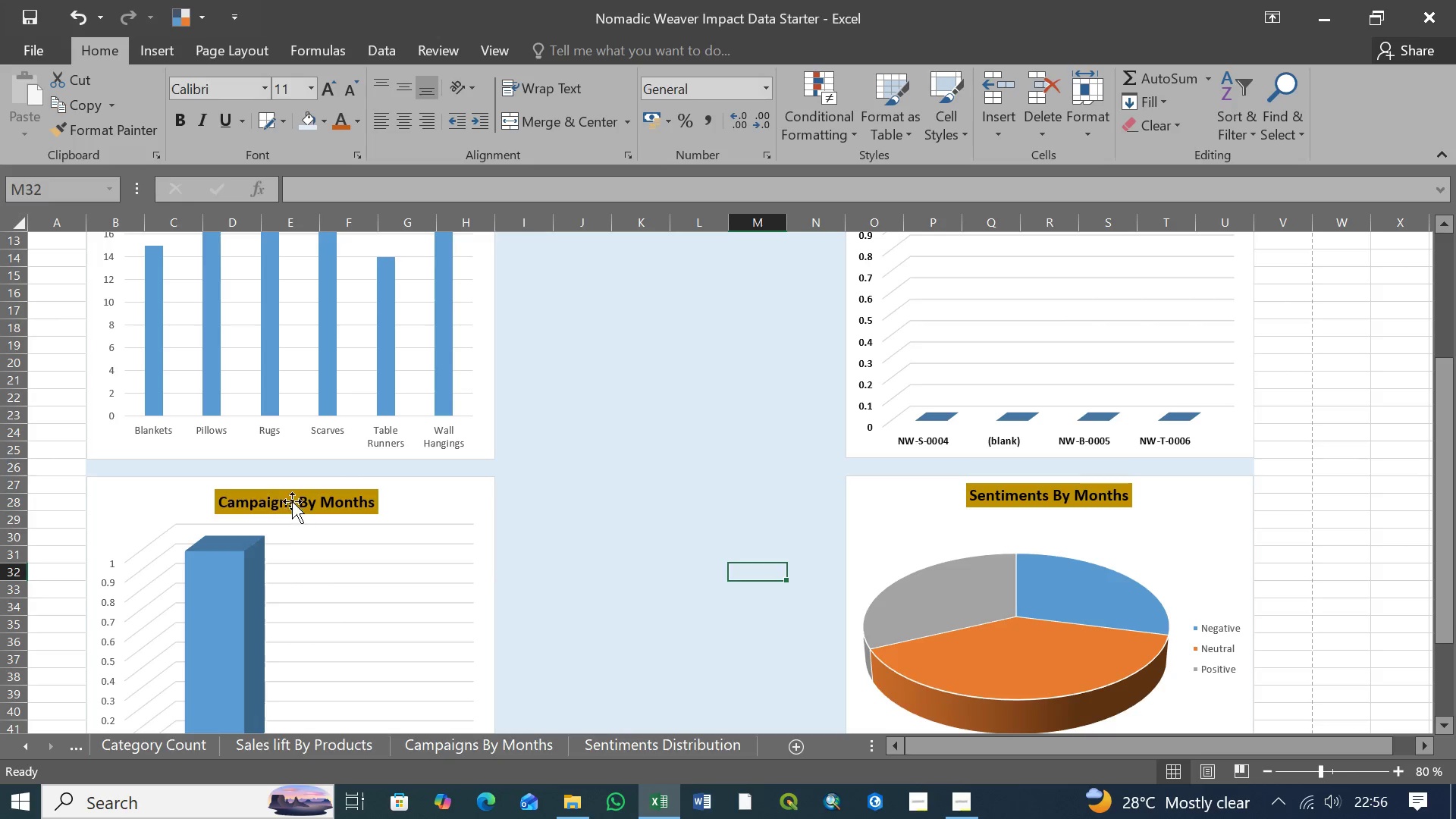 
left_click([292, 500])
 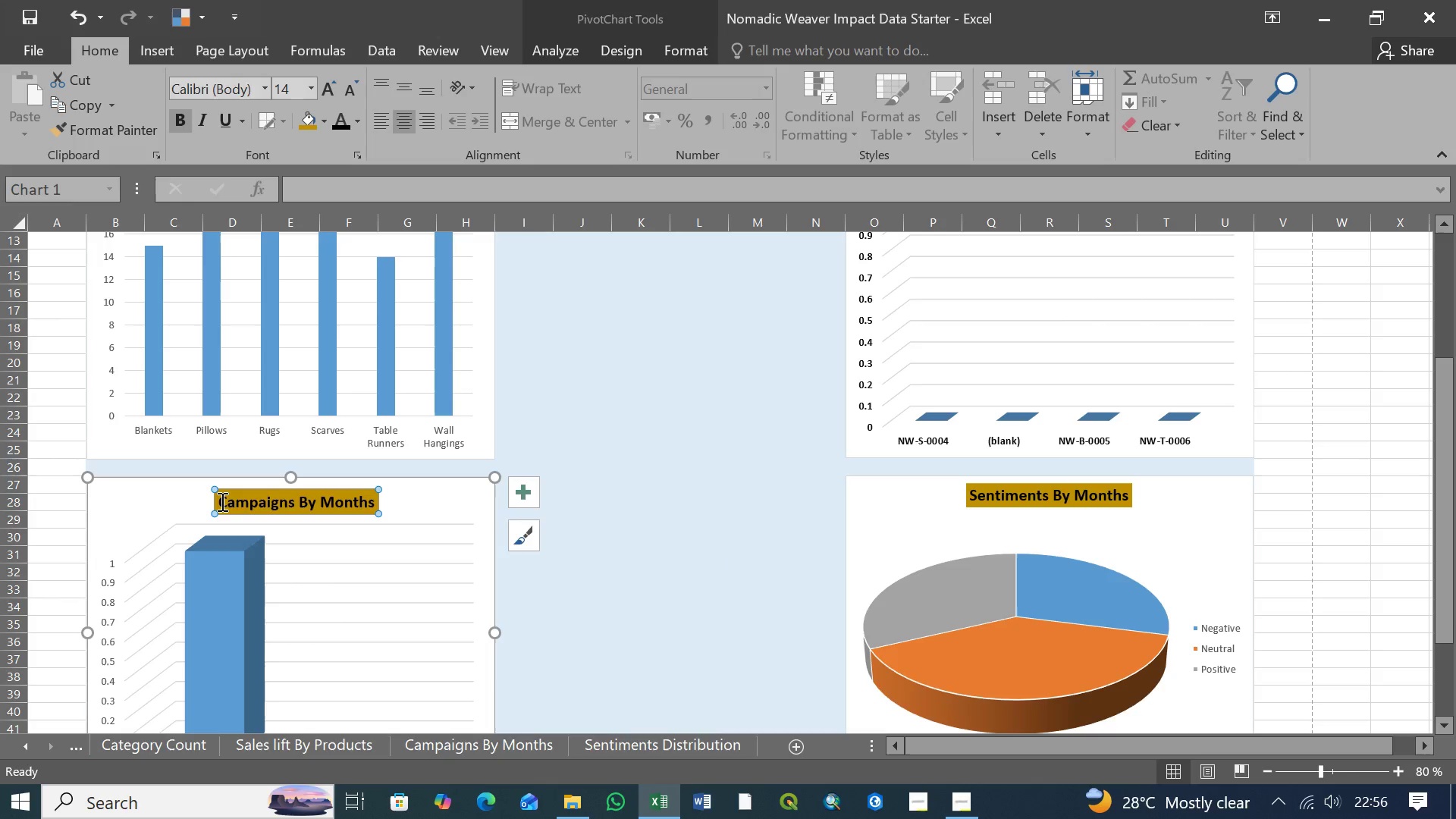 
left_click_drag(start_coordinate=[221, 501], to_coordinate=[372, 502])
 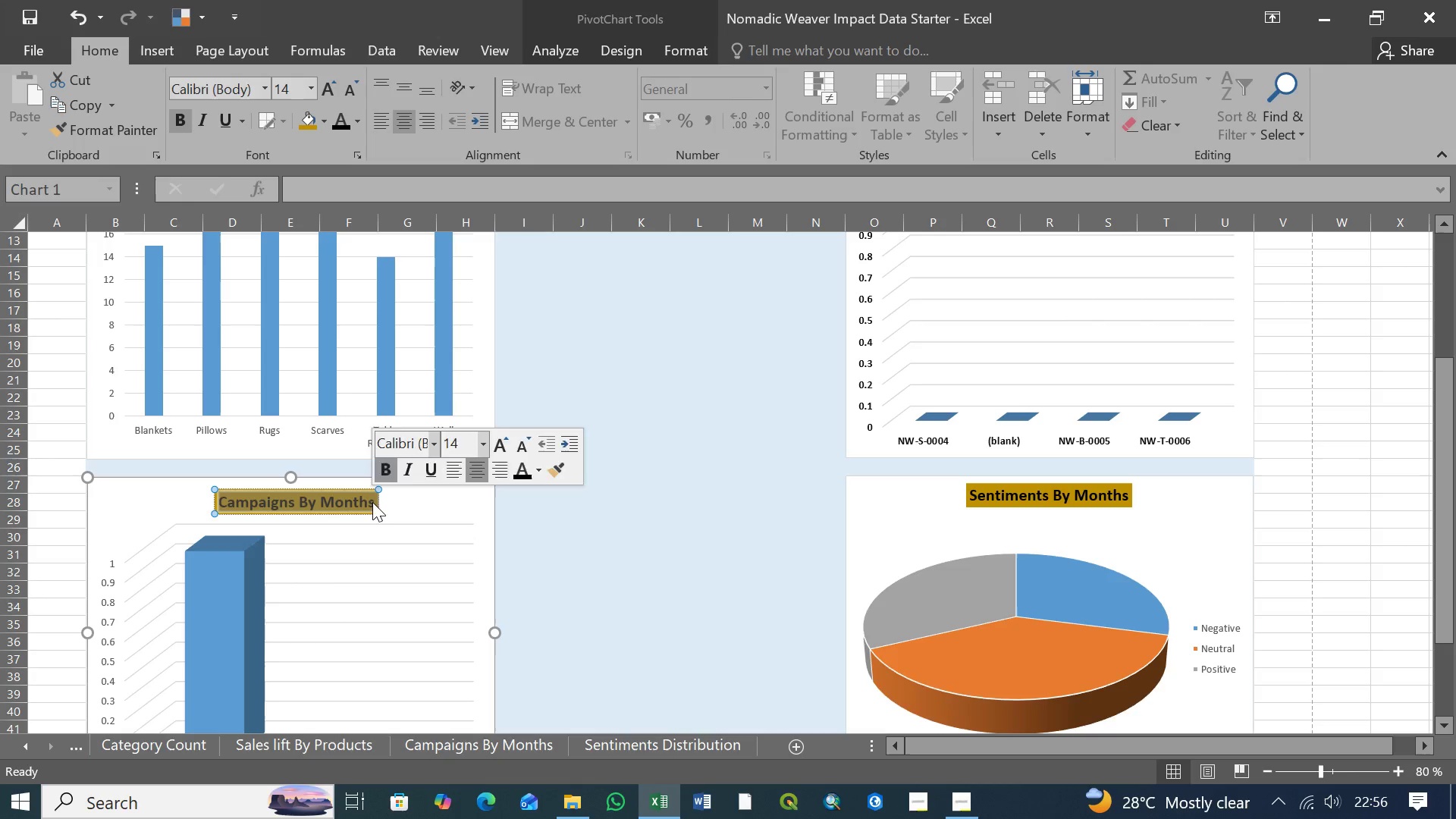 
key(Control+C)
 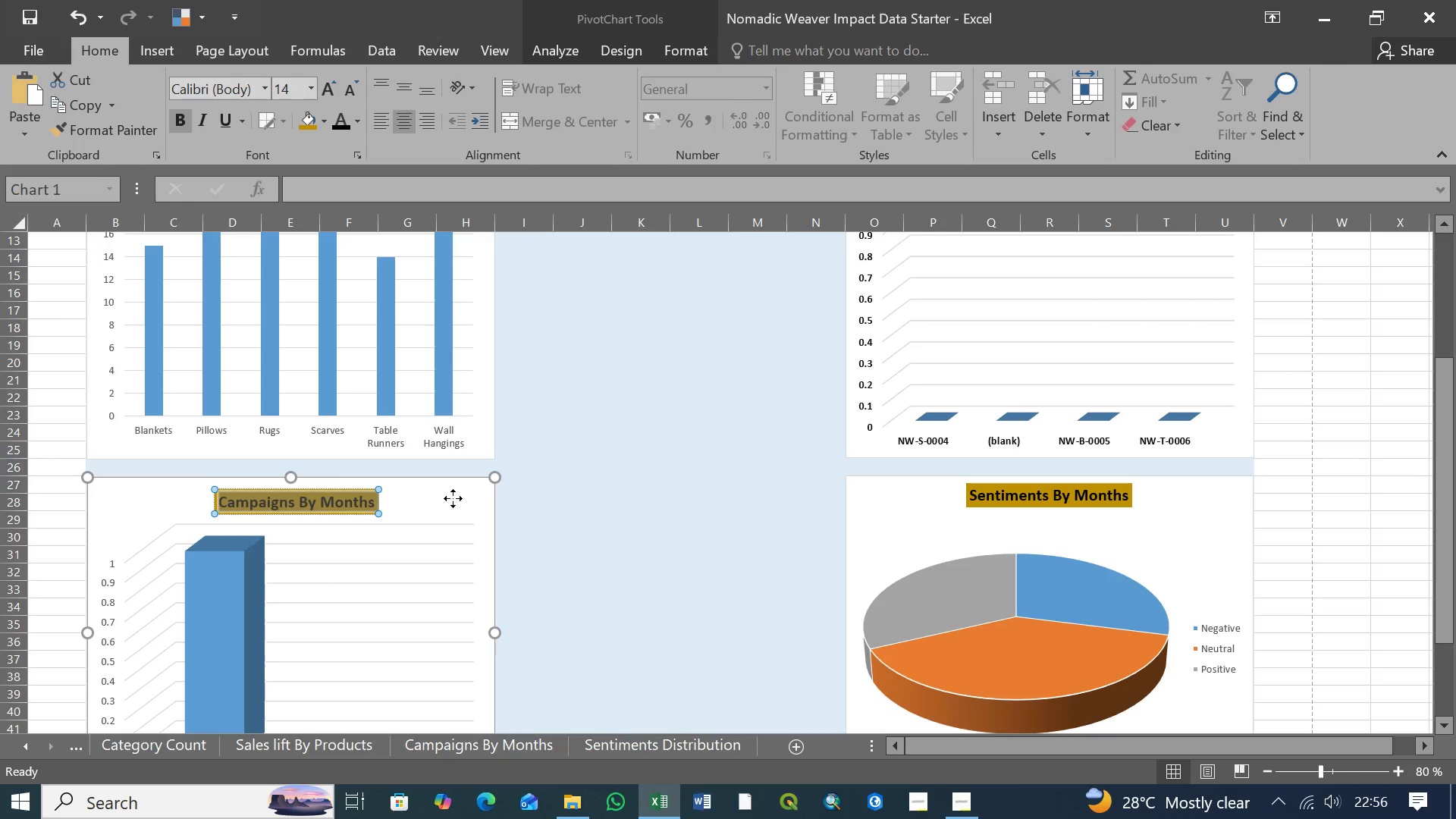 
left_click([453, 498])
 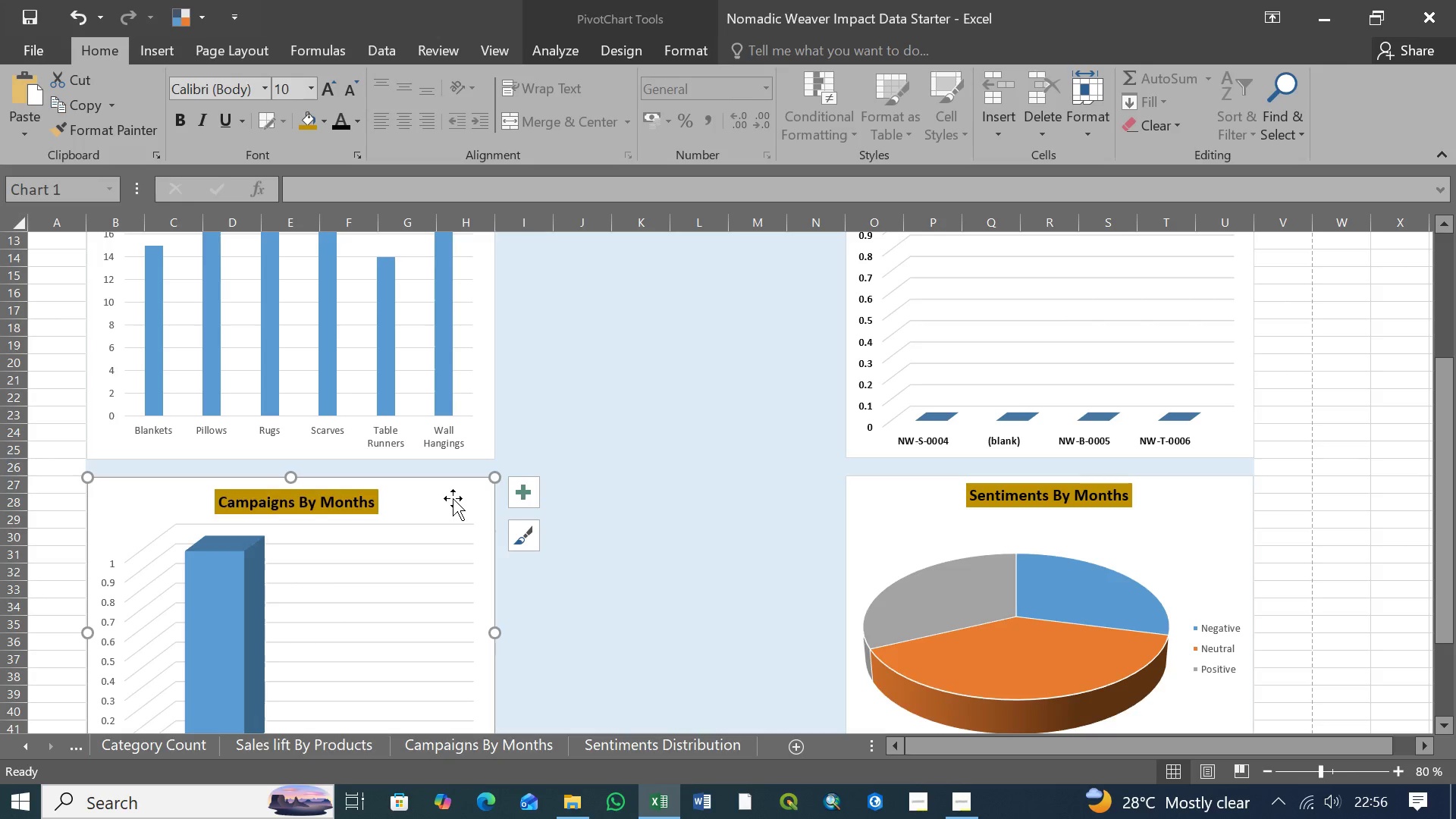 
left_click([453, 498])
 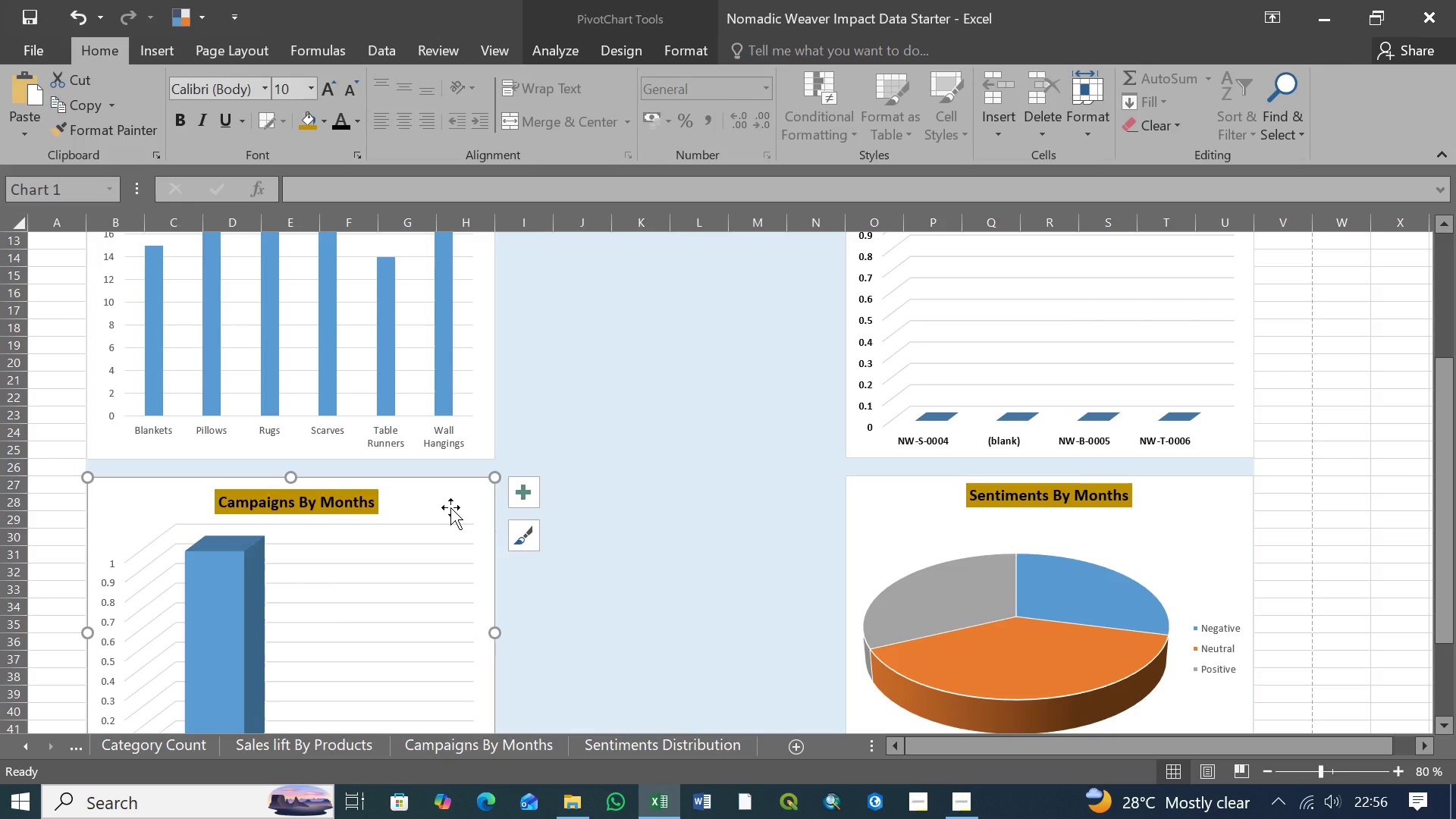 
key(Delete)
 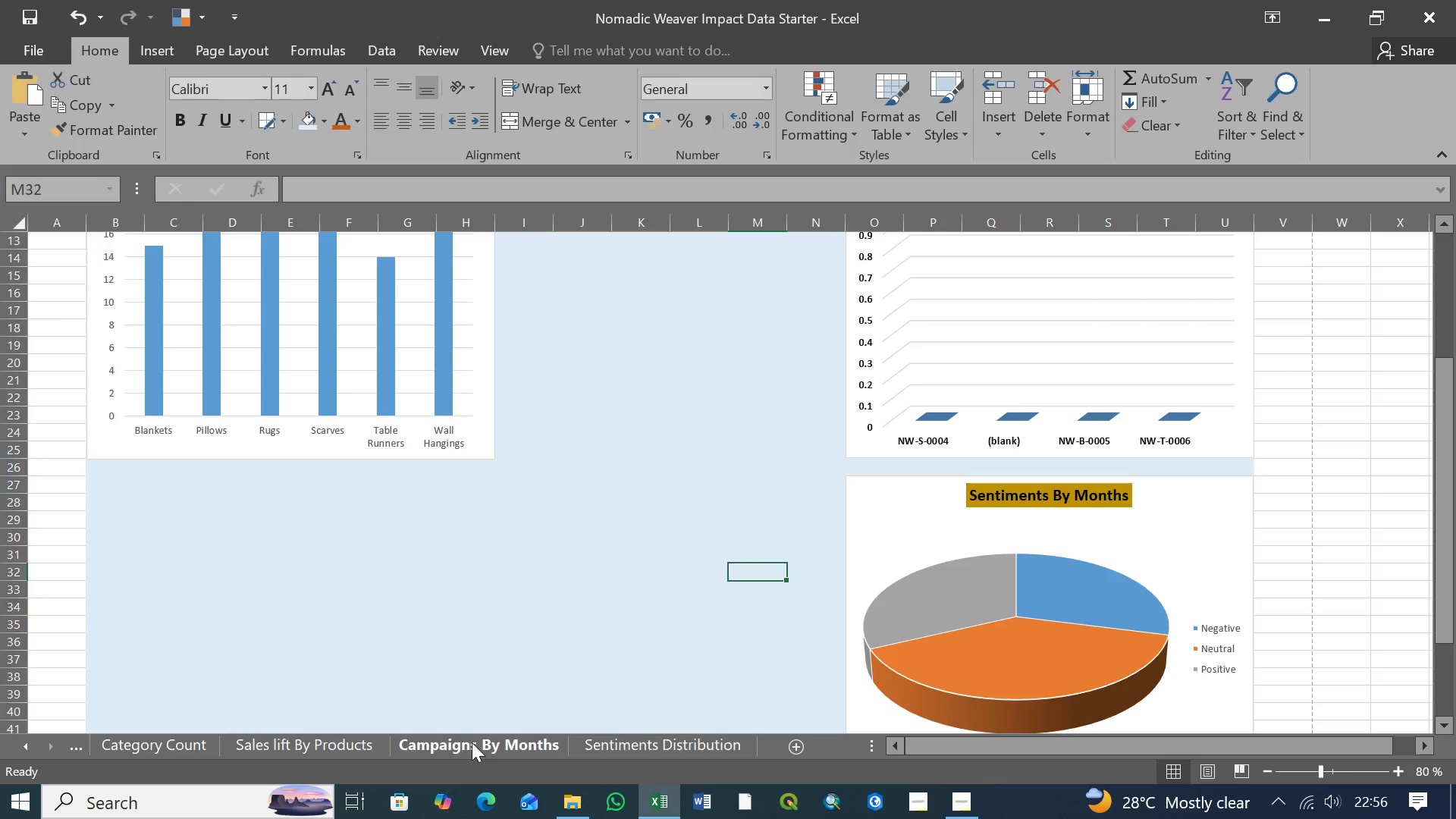 
left_click([472, 742])
 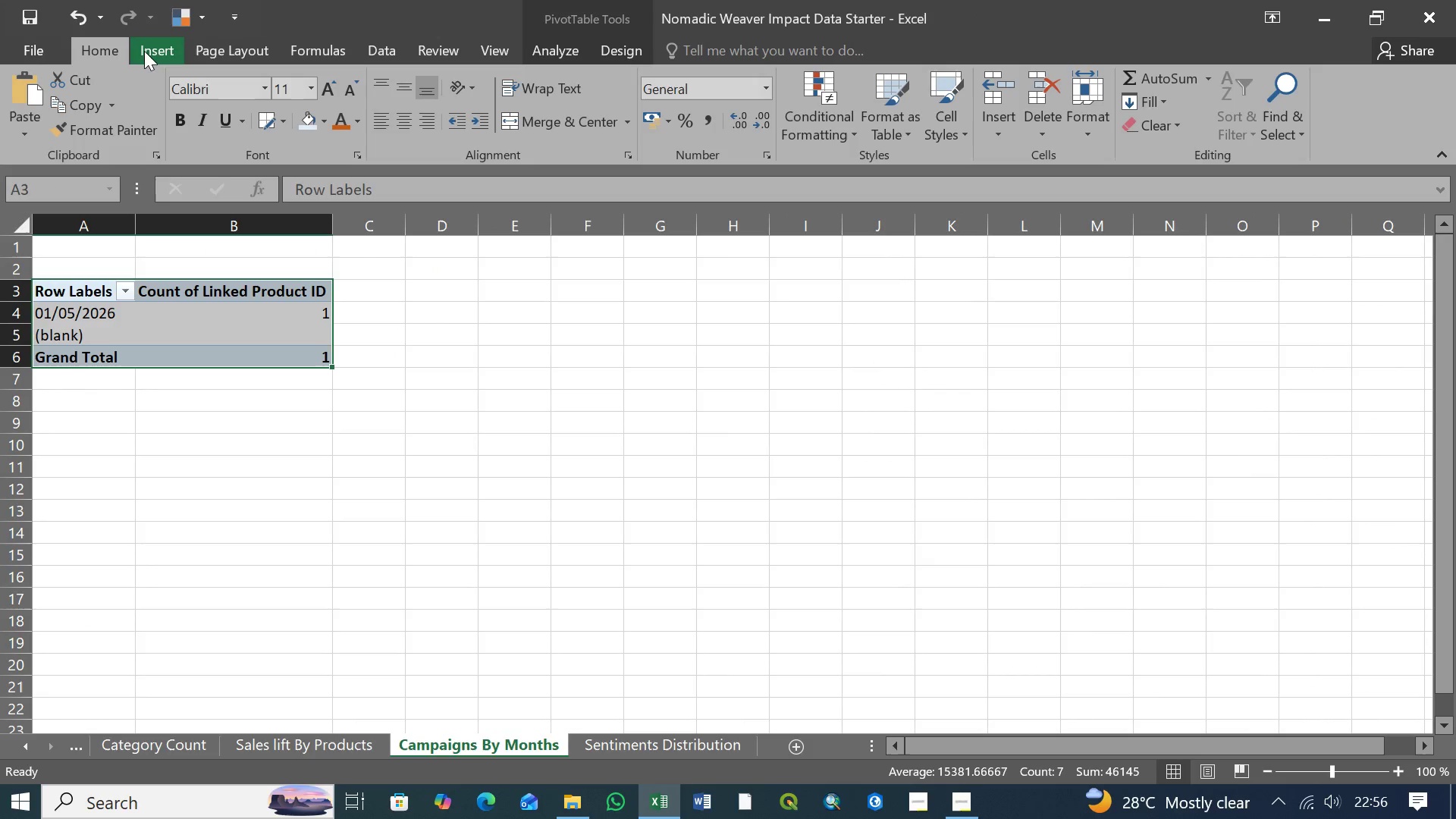 
left_click([145, 46])
 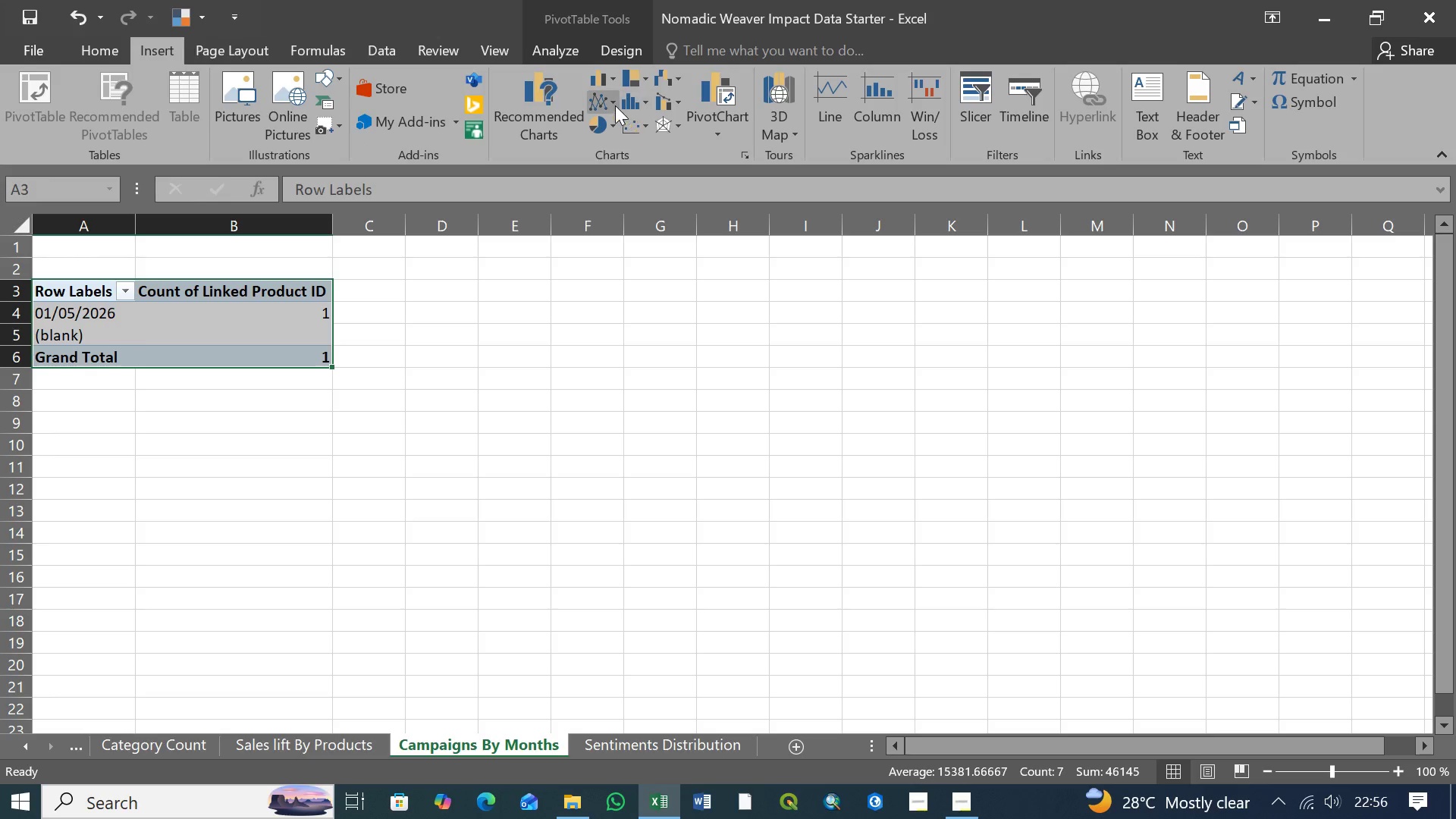 
left_click([614, 103])
 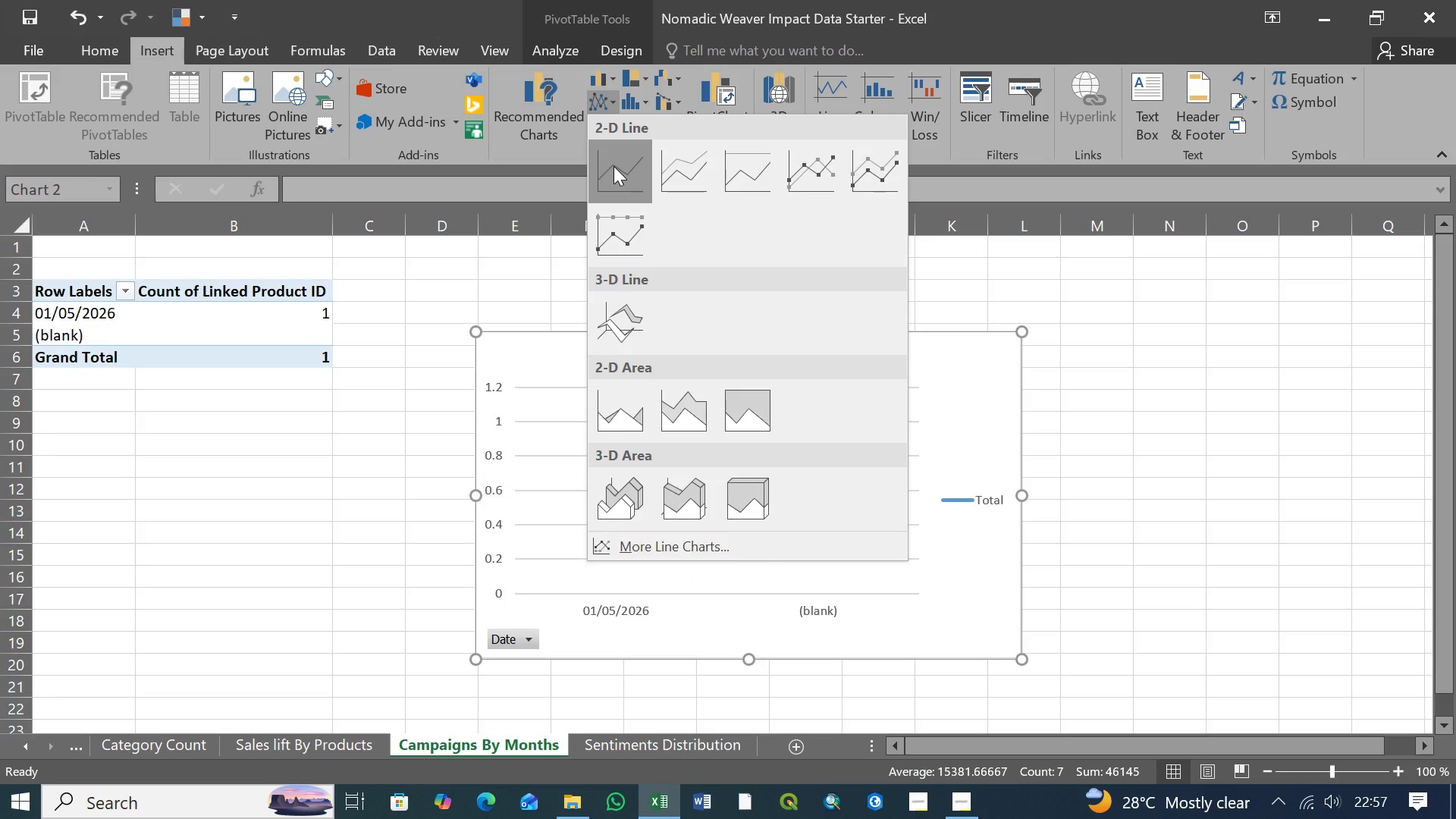 
mouse_move([775, 169])
 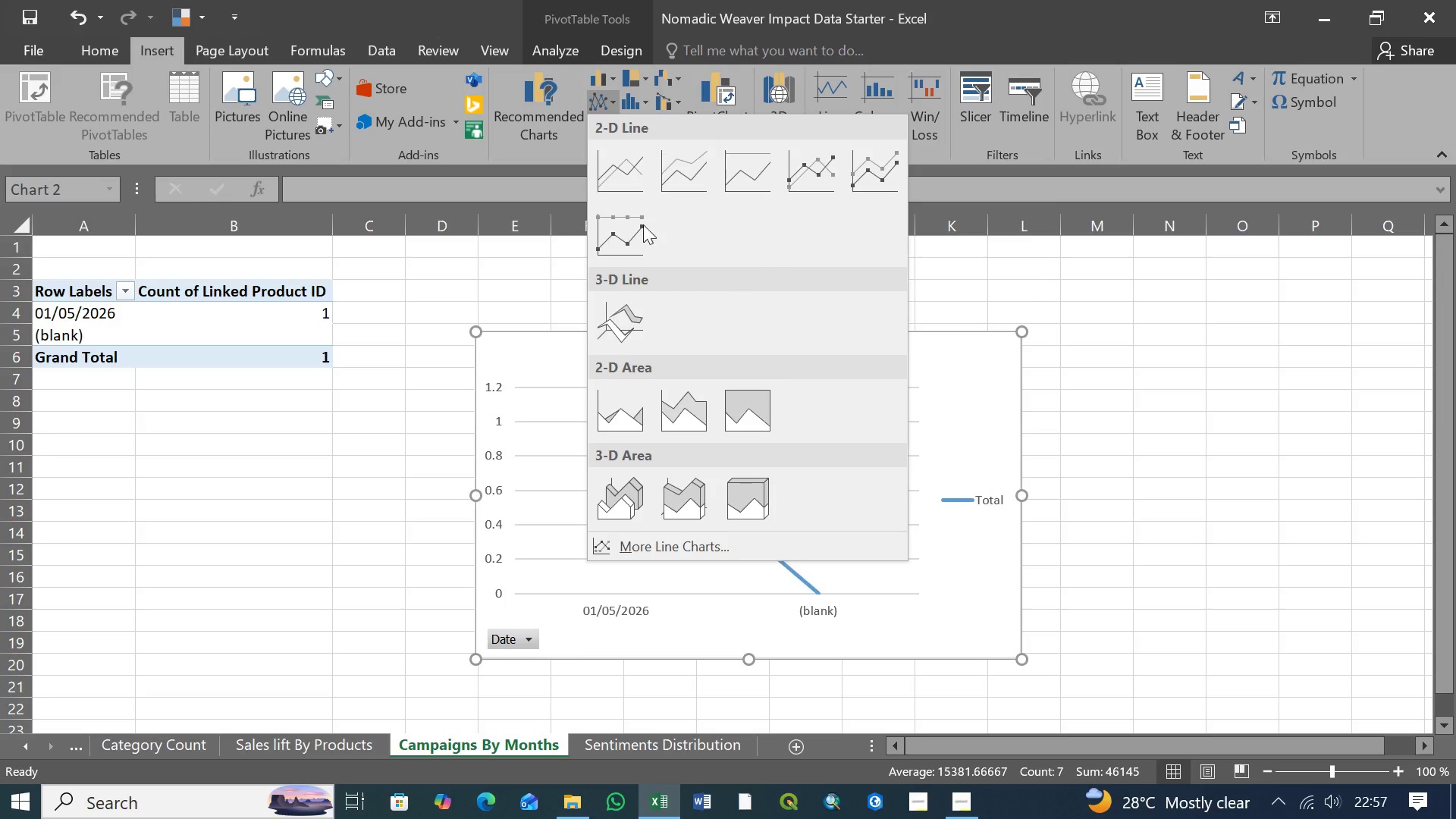 
wait(5.06)
 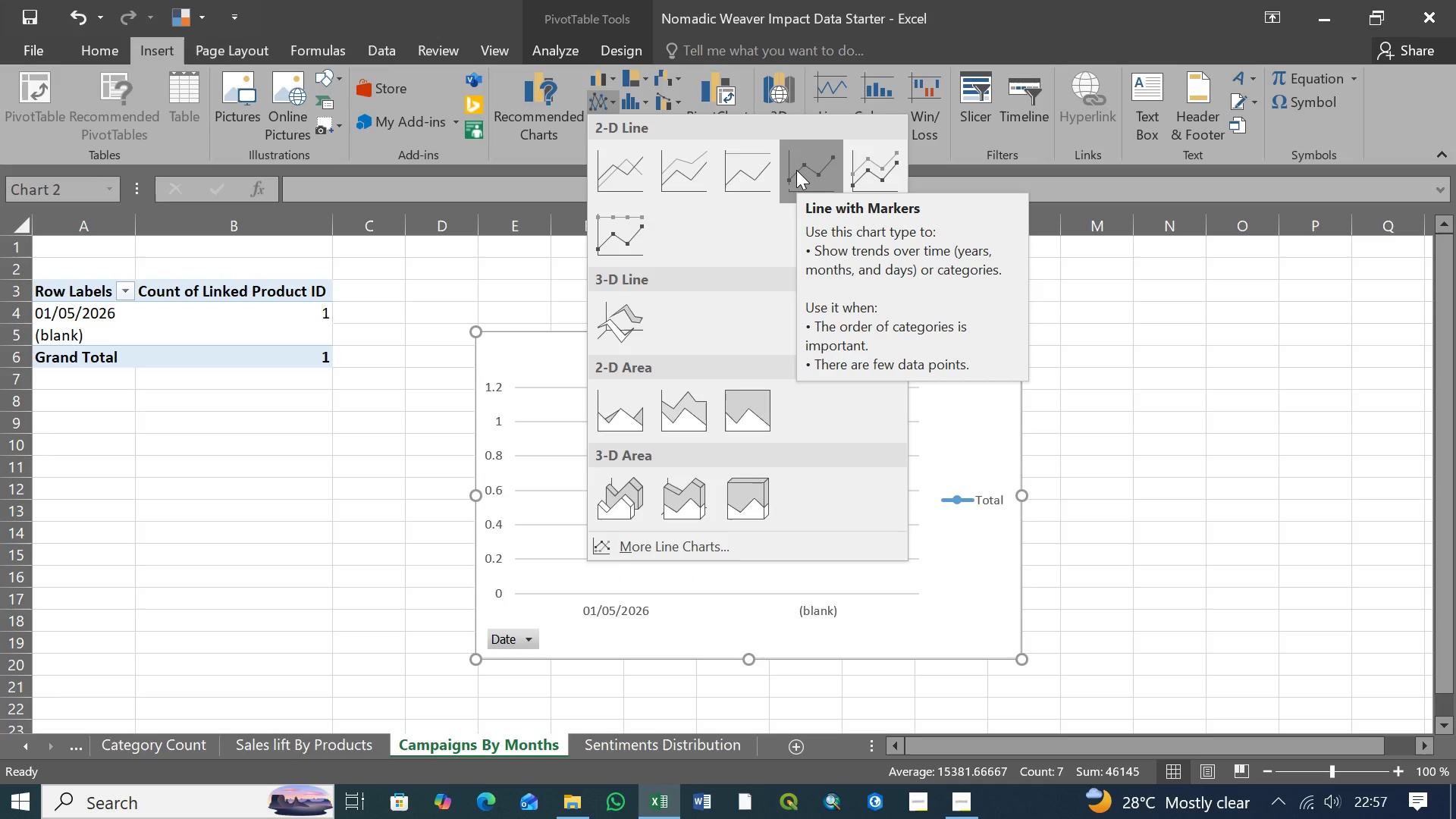 
left_click([627, 237])
 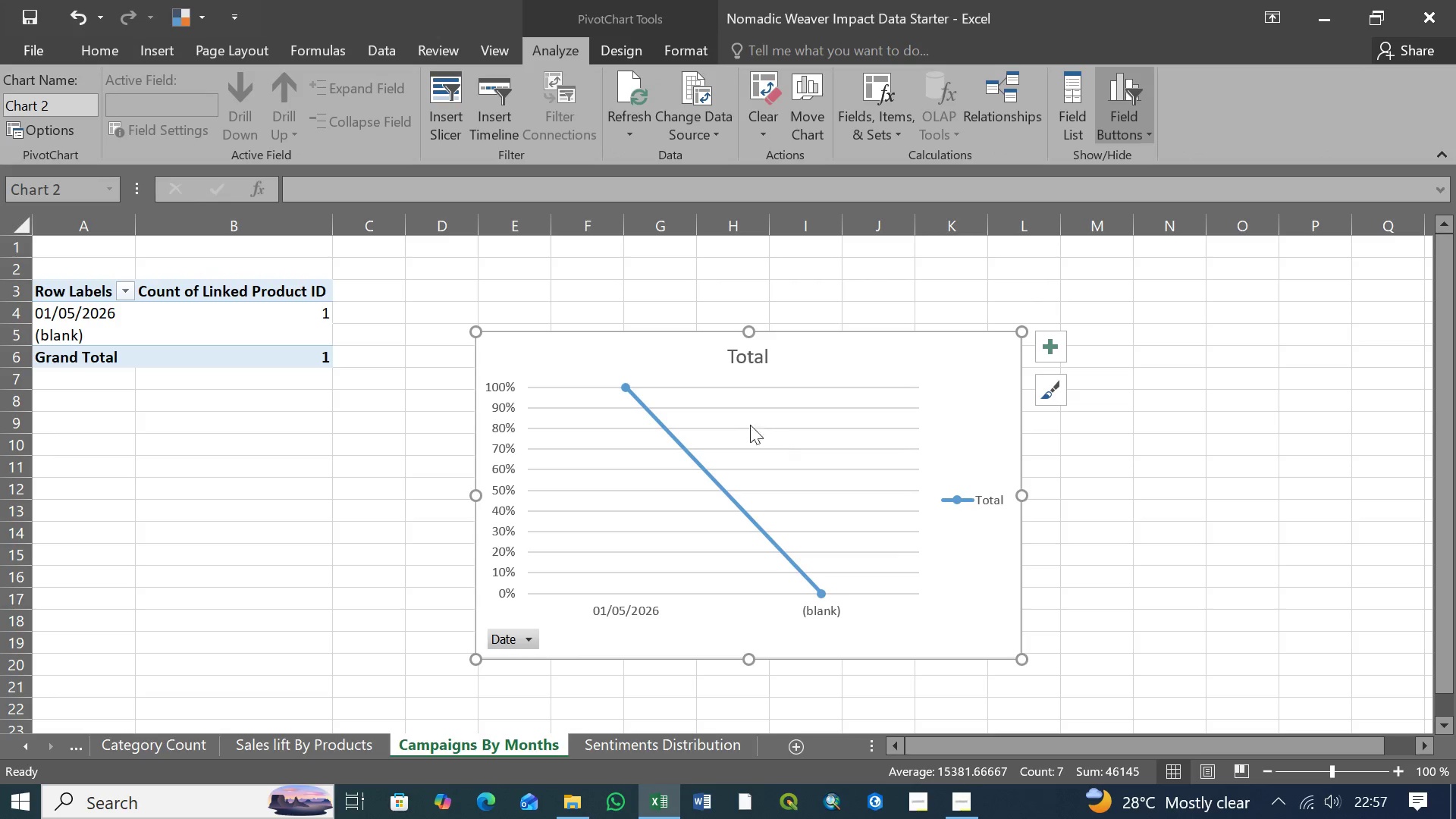 
wait(7.02)
 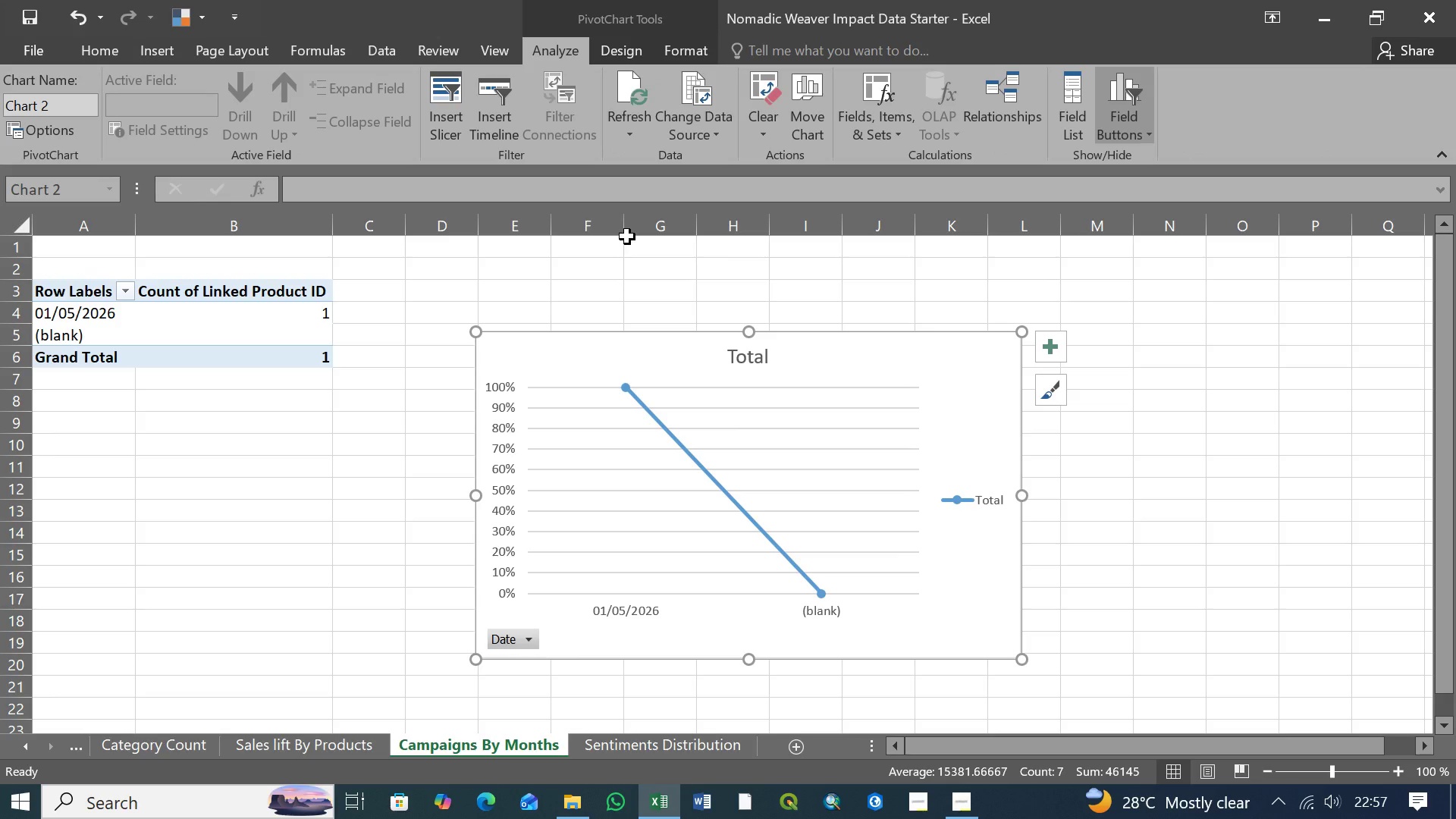 
right_click([957, 365])
 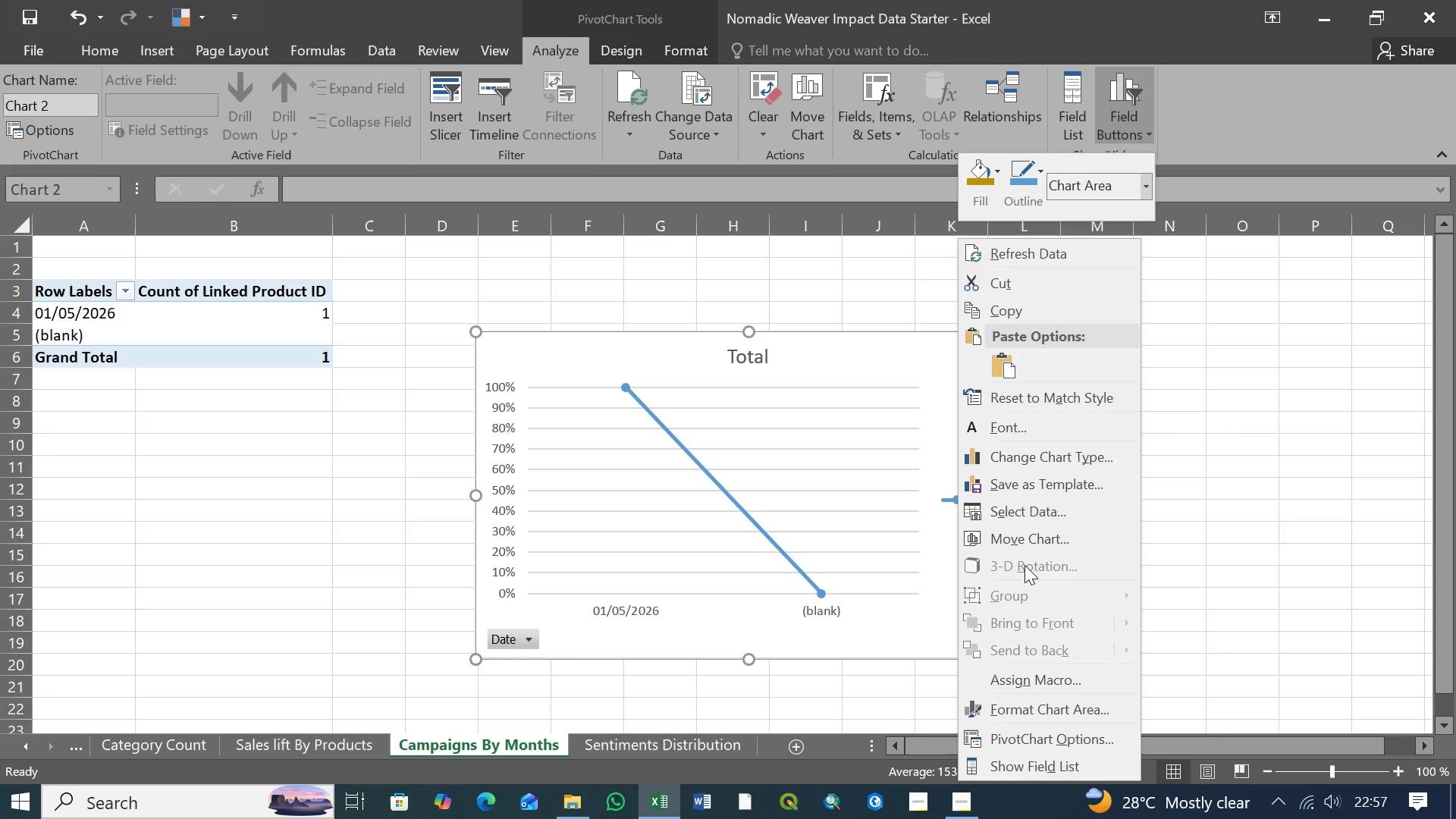 
left_click([1052, 464])
 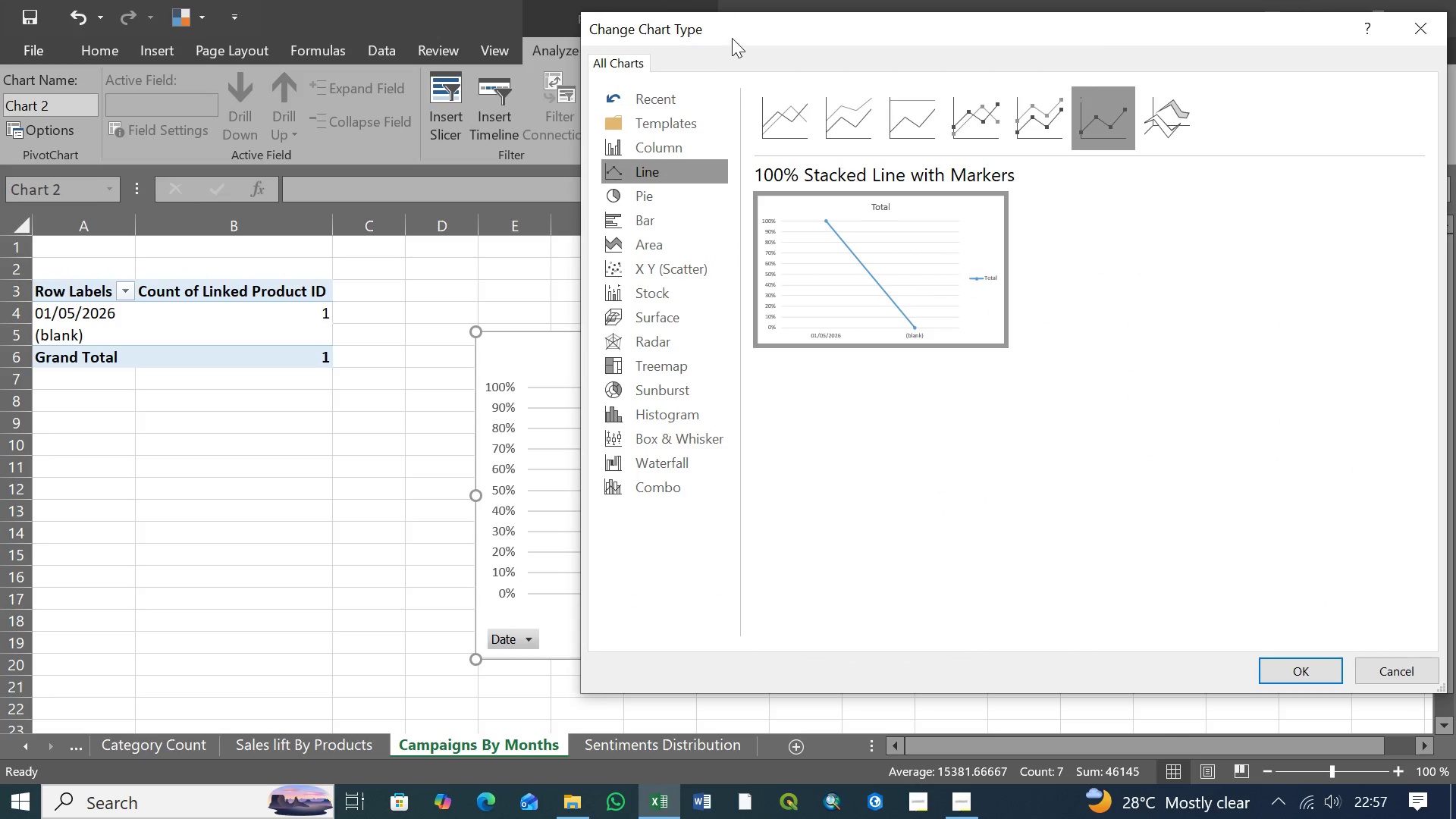 
left_click_drag(start_coordinate=[735, 29], to_coordinate=[1050, 51])
 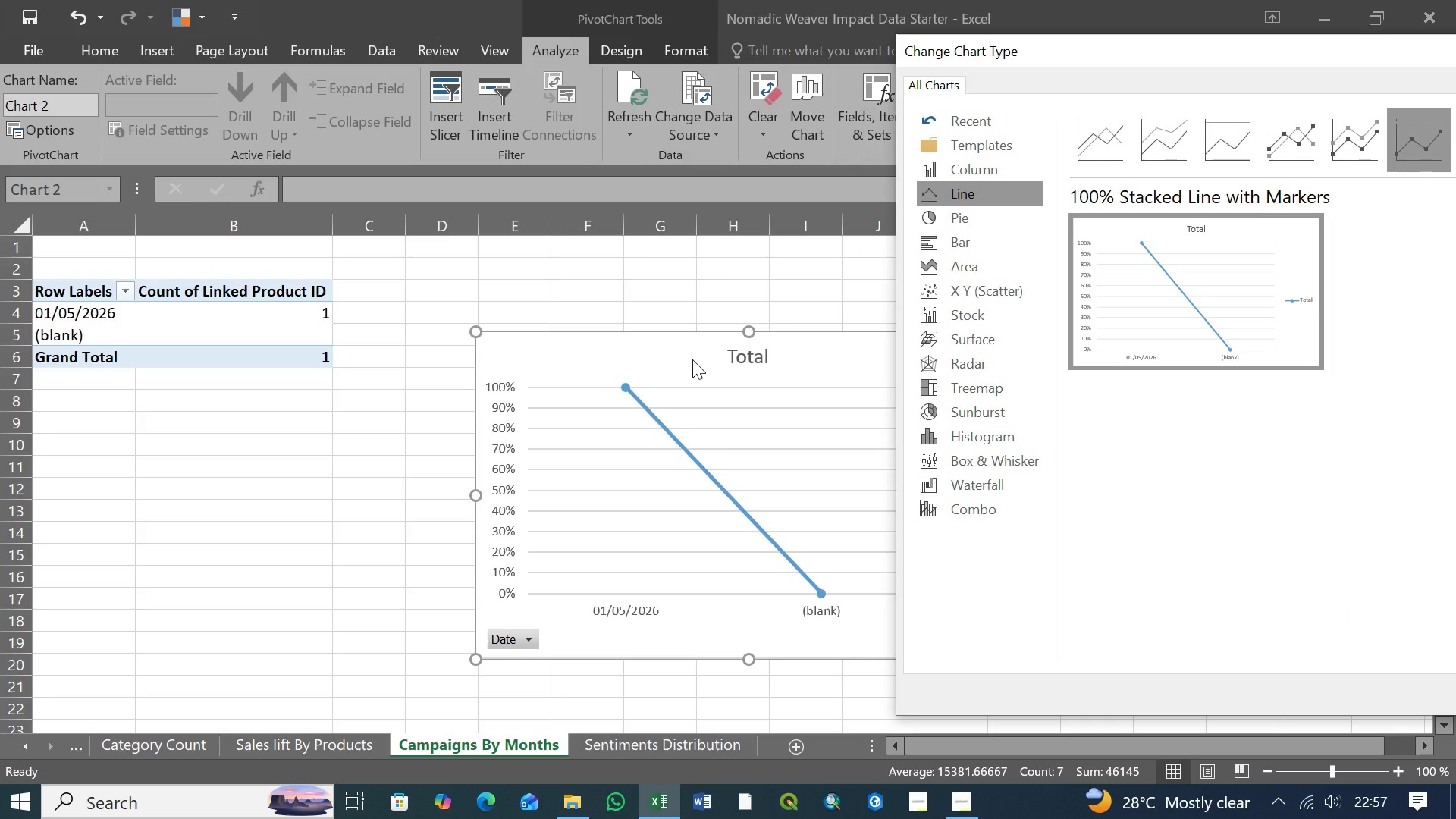 
left_click([692, 359])
 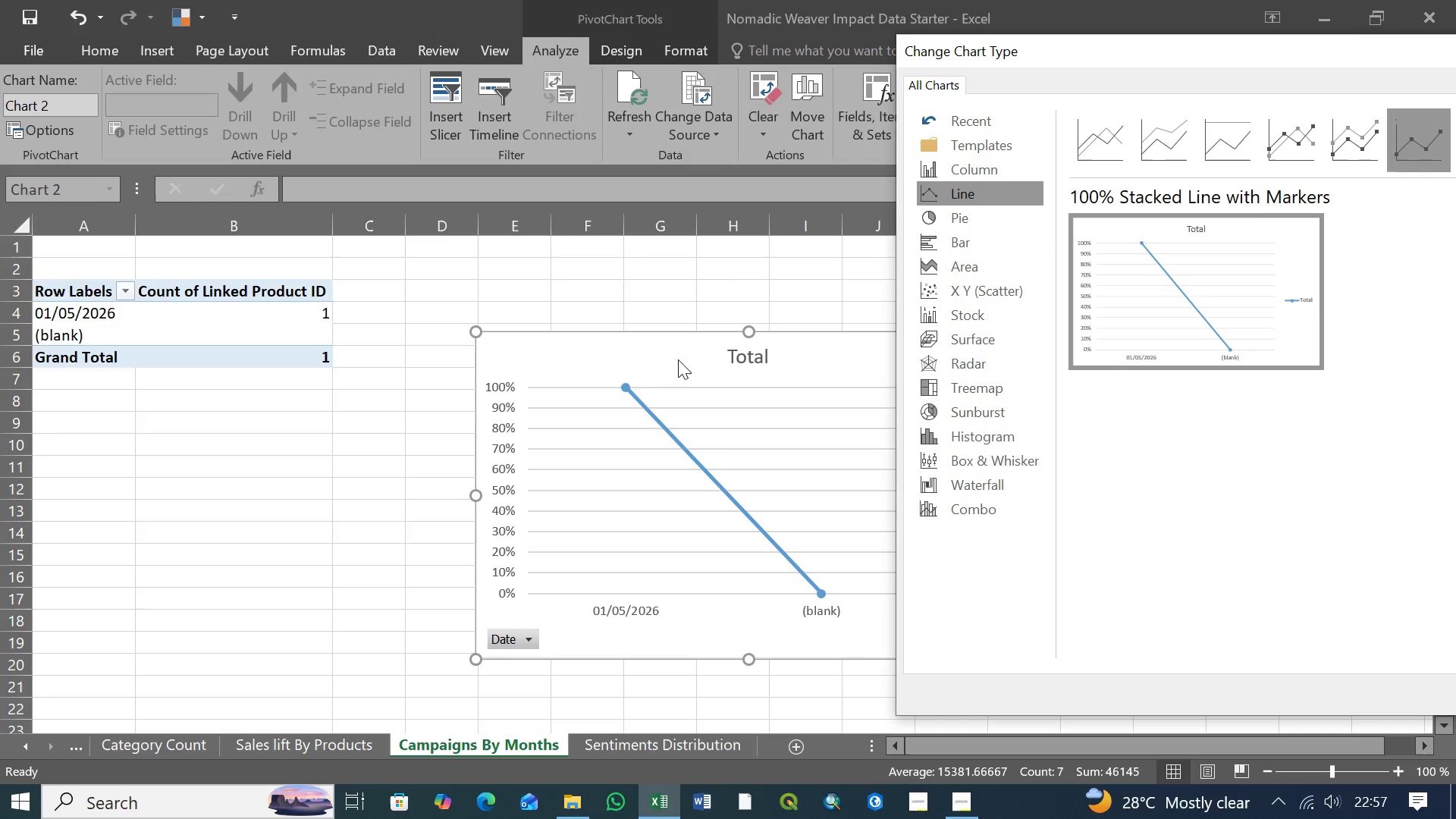 
left_click_drag(start_coordinate=[684, 359], to_coordinate=[504, 358])
 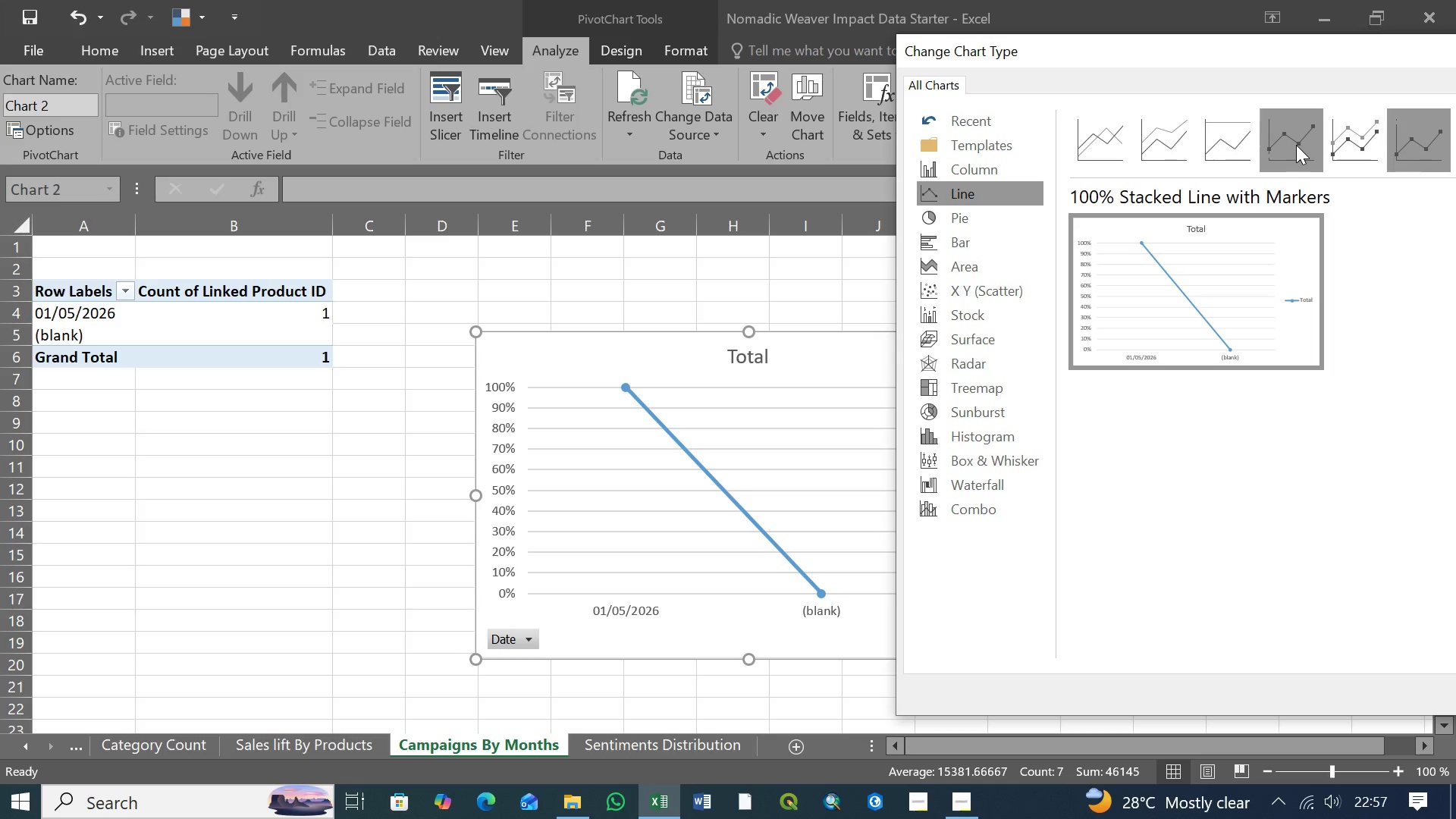 
left_click([1296, 145])
 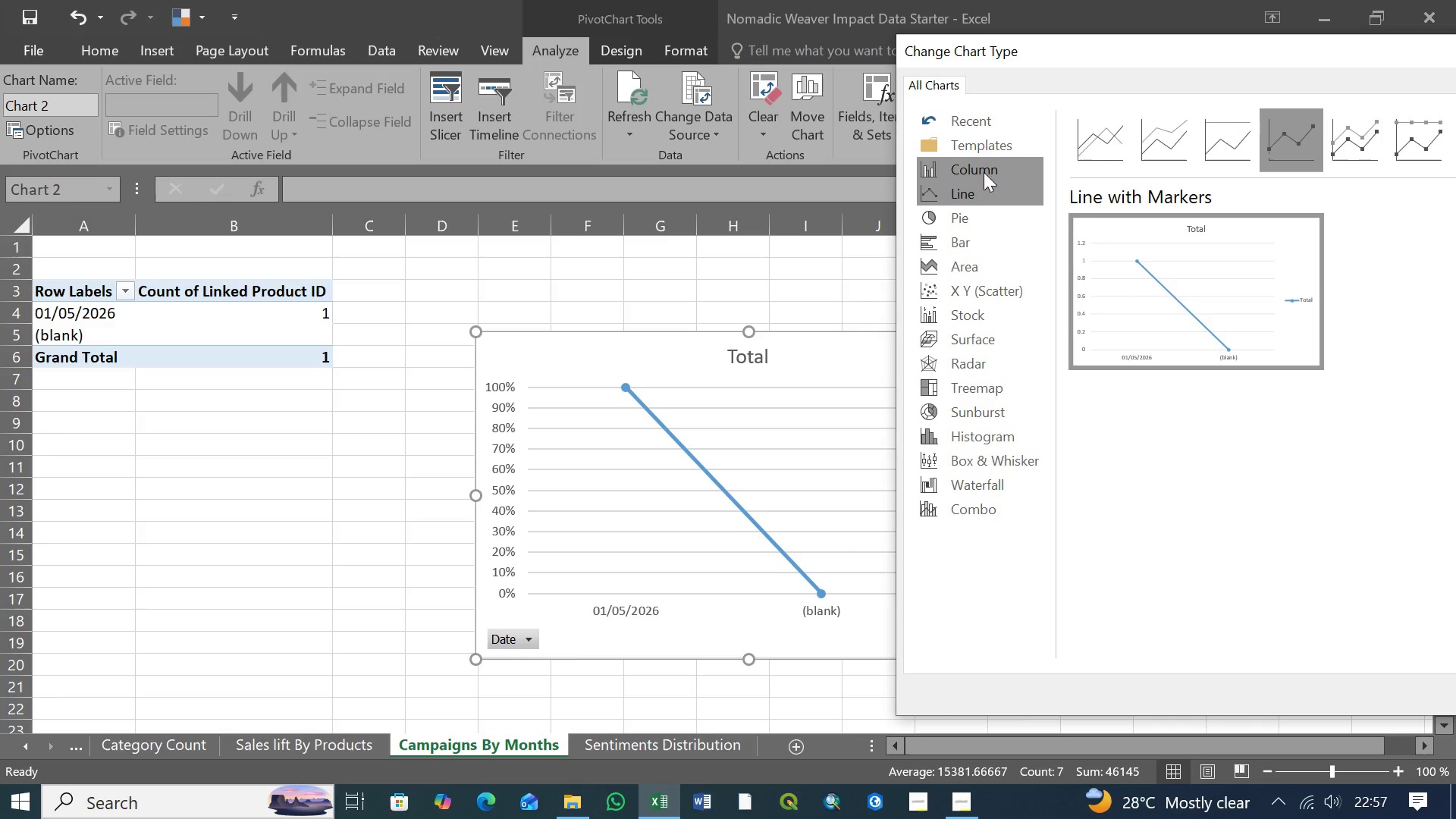 
left_click([1094, 148])
 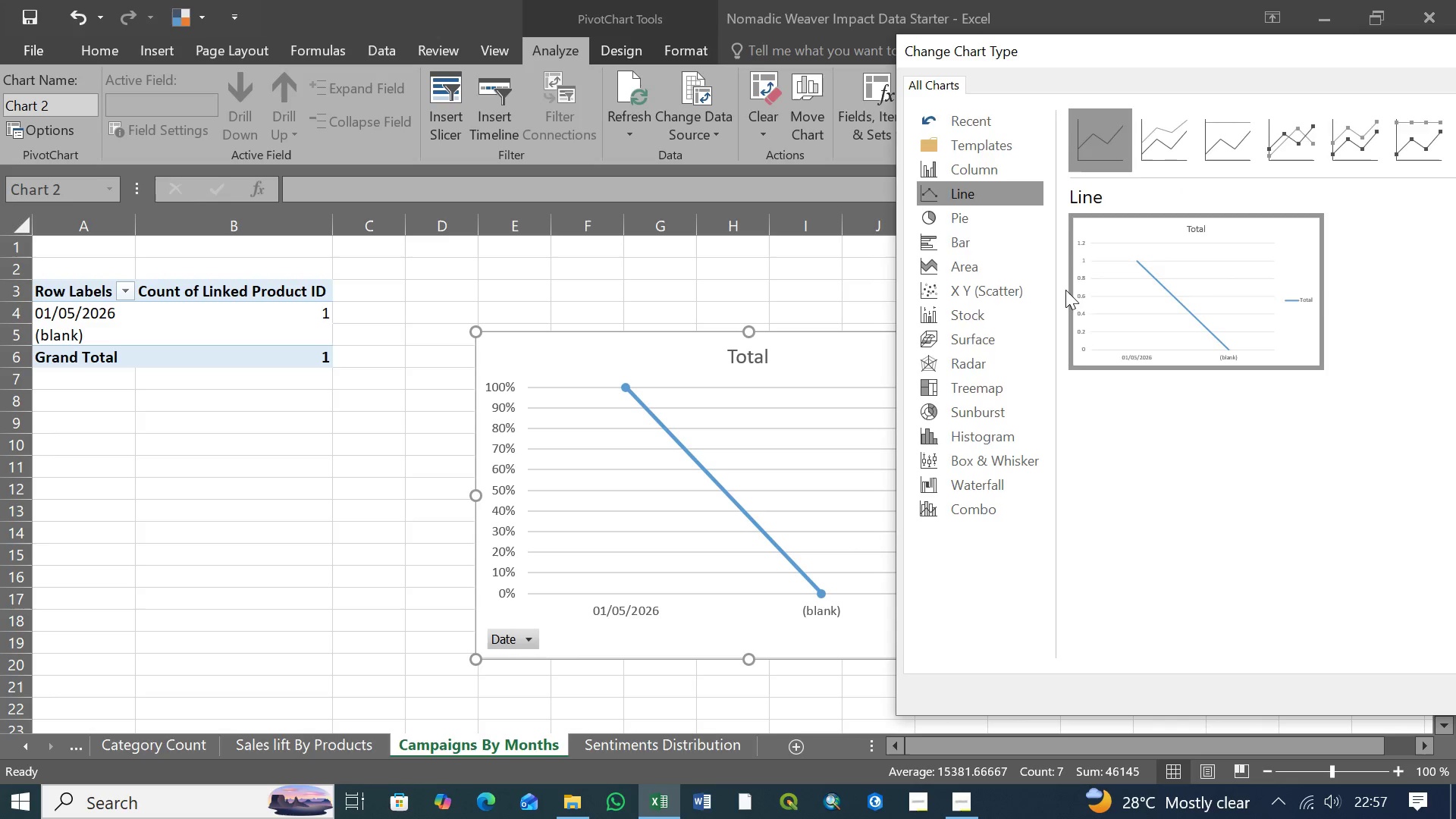 
wait(5.47)
 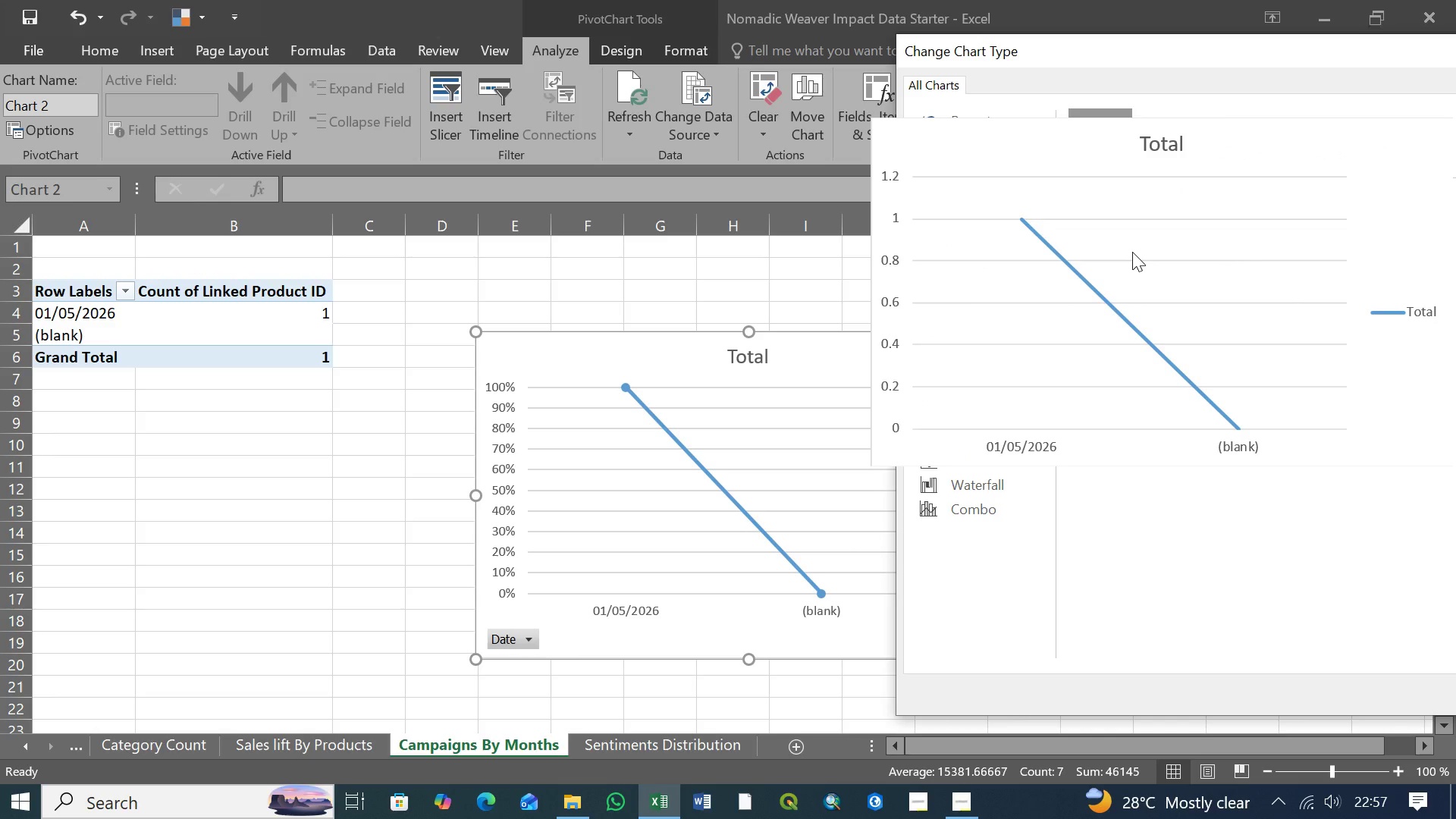 
left_click([1289, 129])
 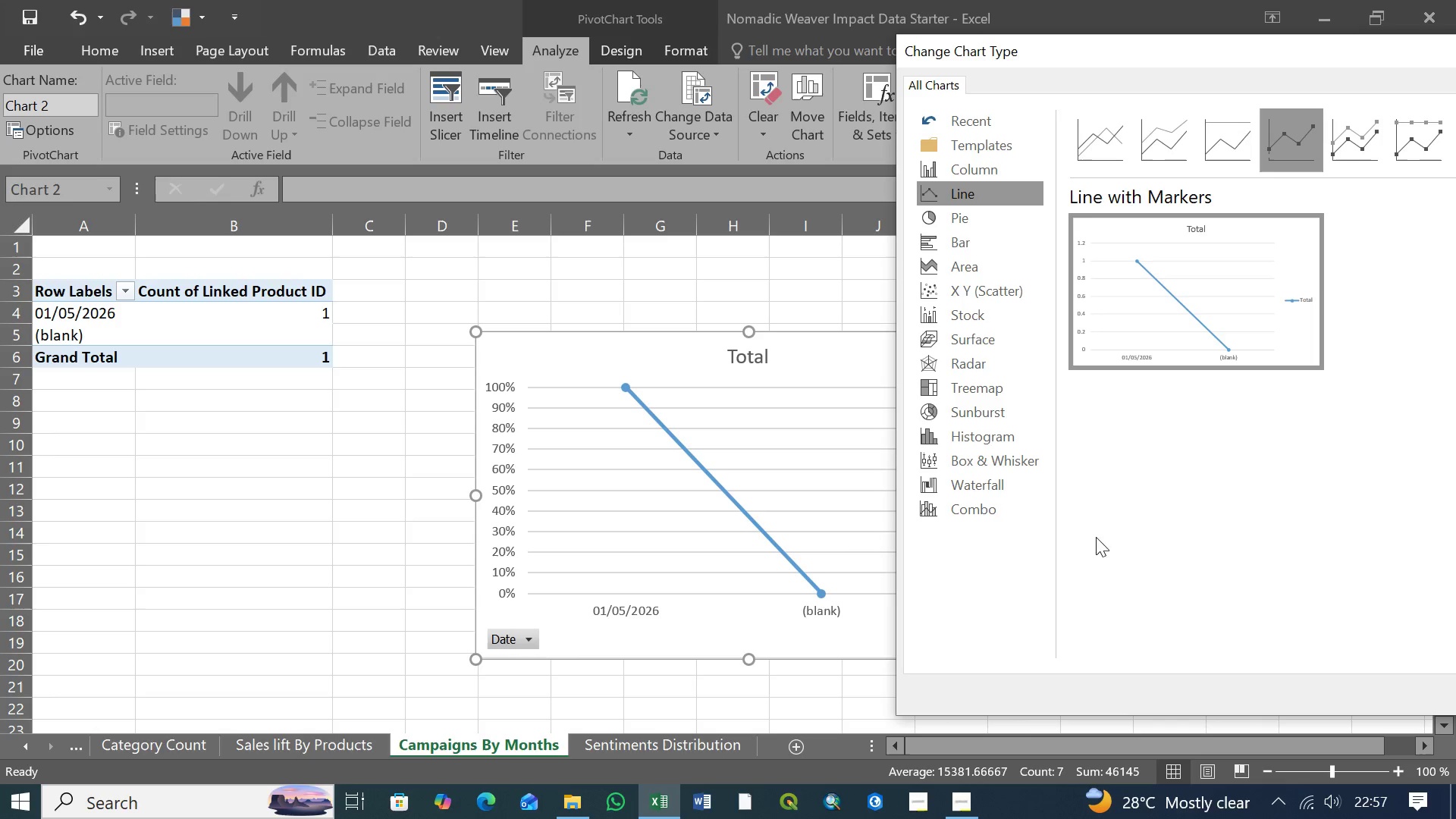 
wait(6.73)
 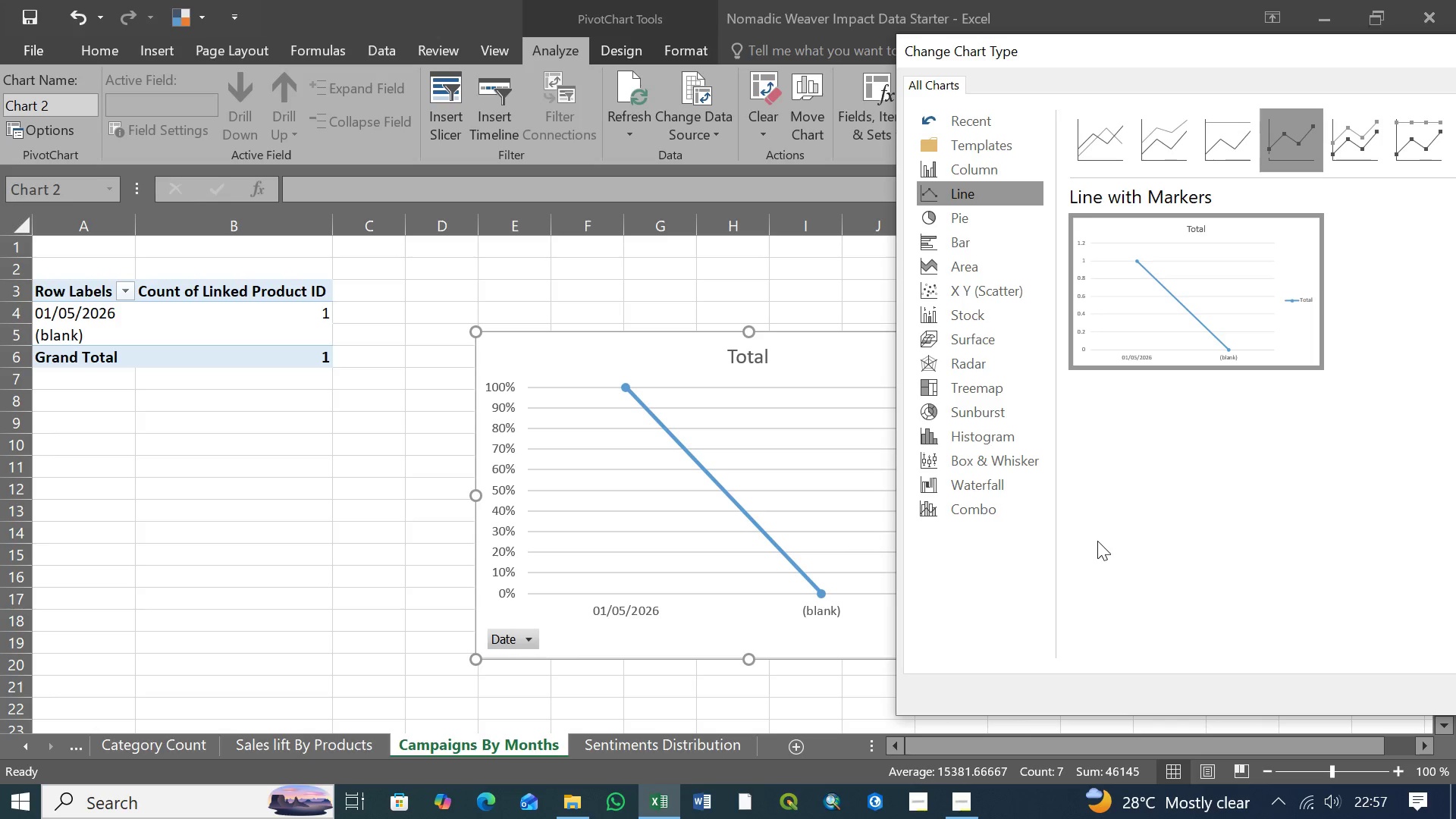 
left_click([1426, 125])
 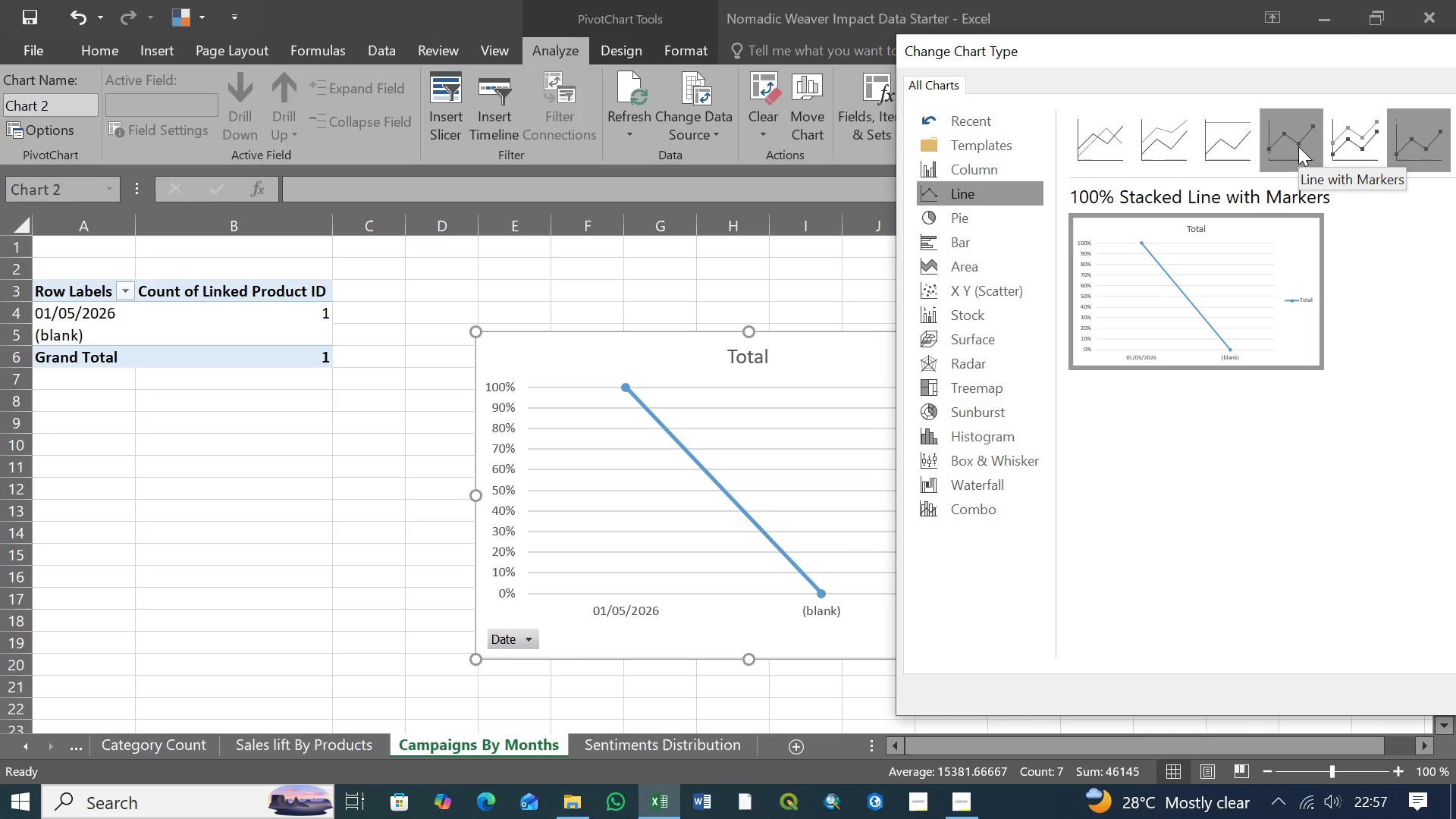 
wait(6.28)
 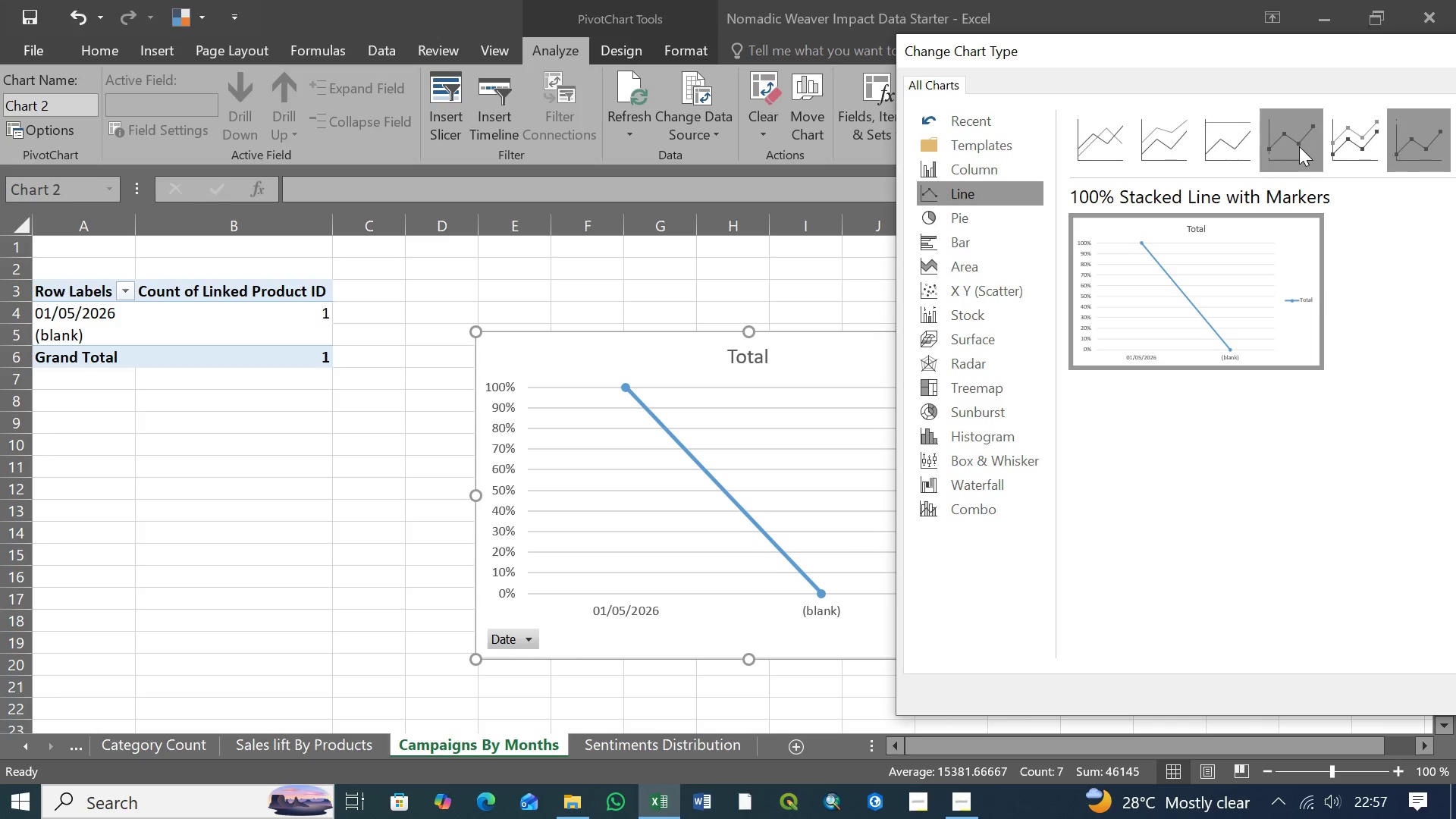 
left_click_drag(start_coordinate=[1245, 57], to_coordinate=[835, 48])
 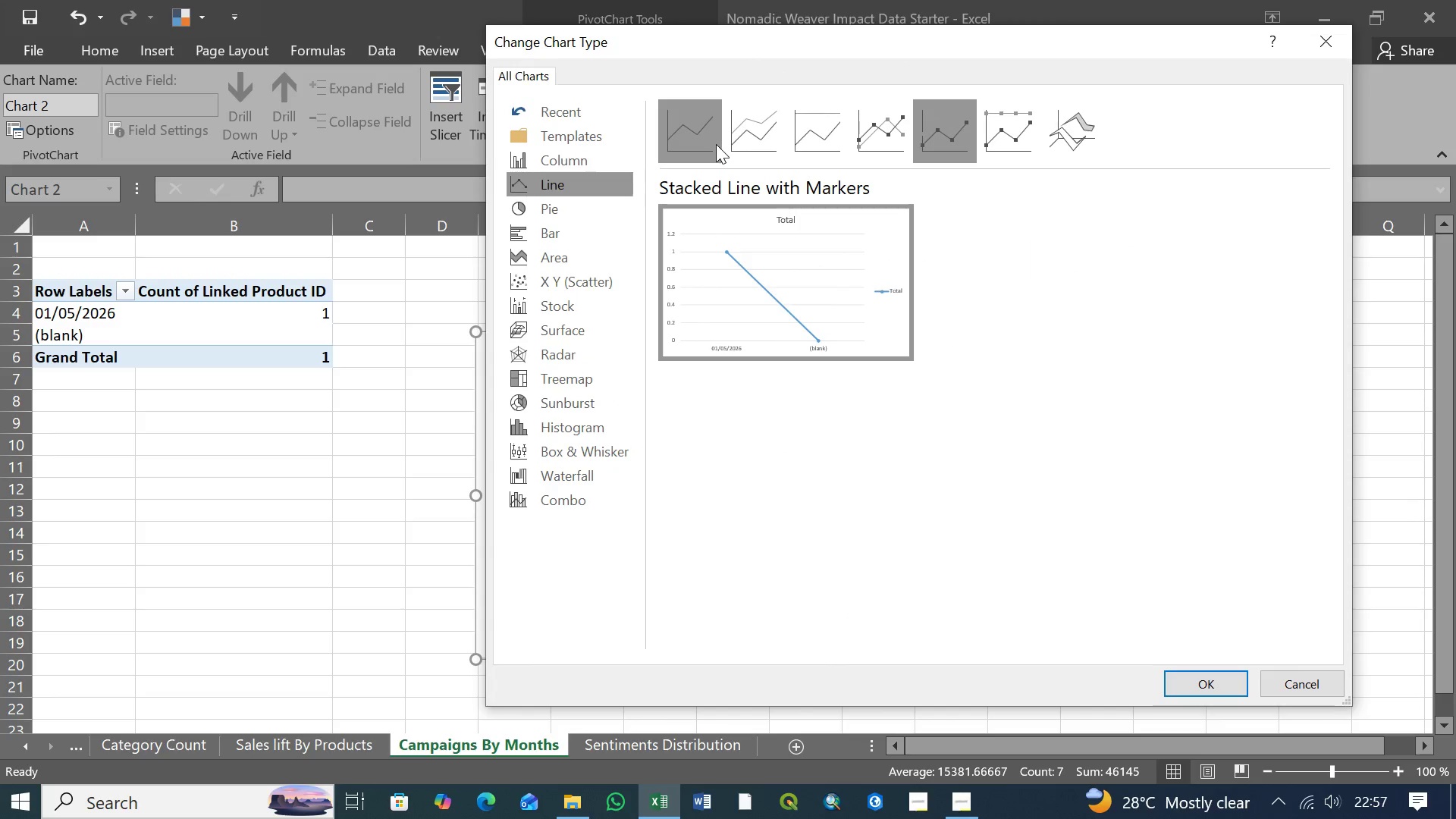 
left_click([698, 135])
 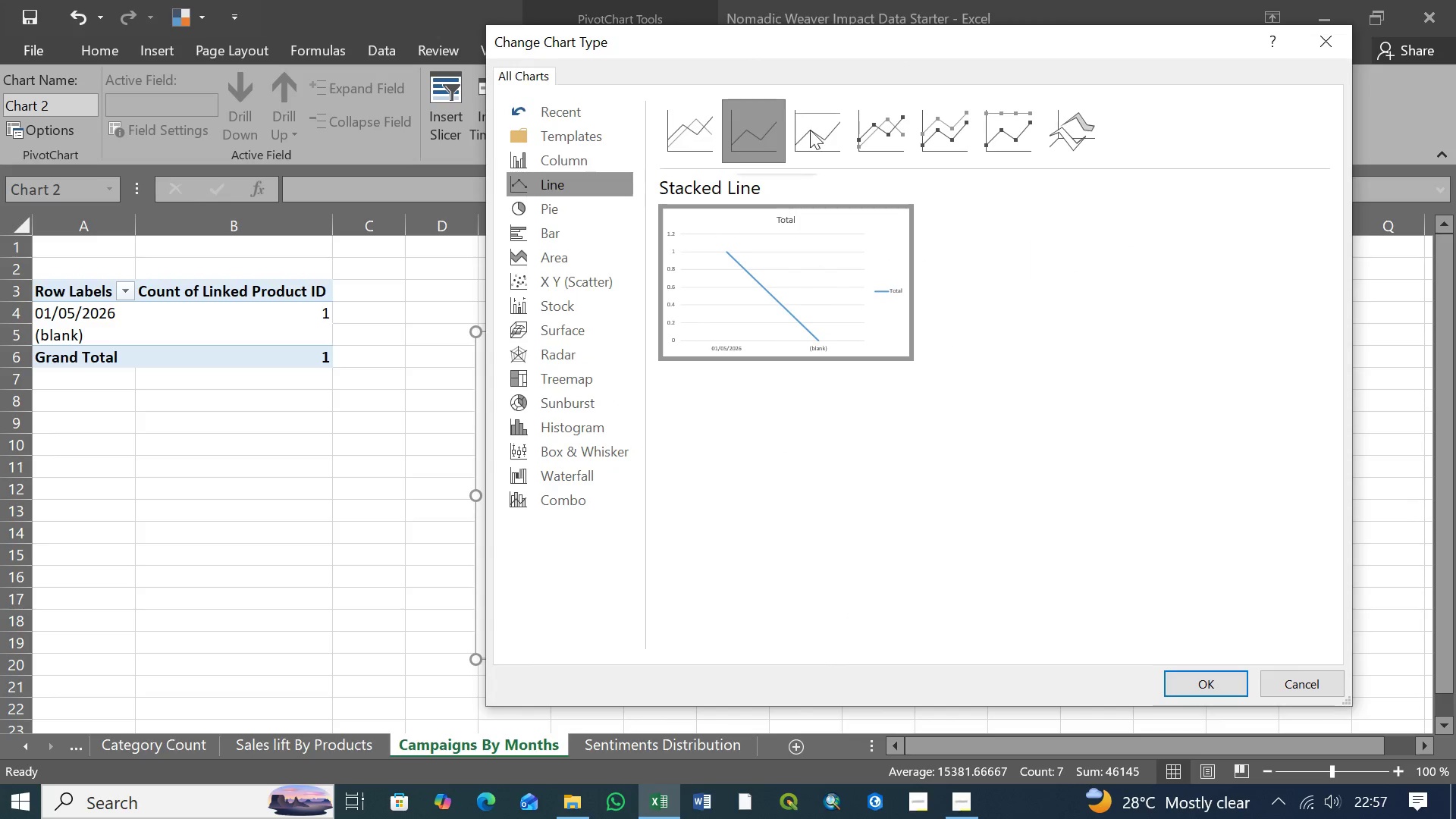 
double_click([817, 130])
 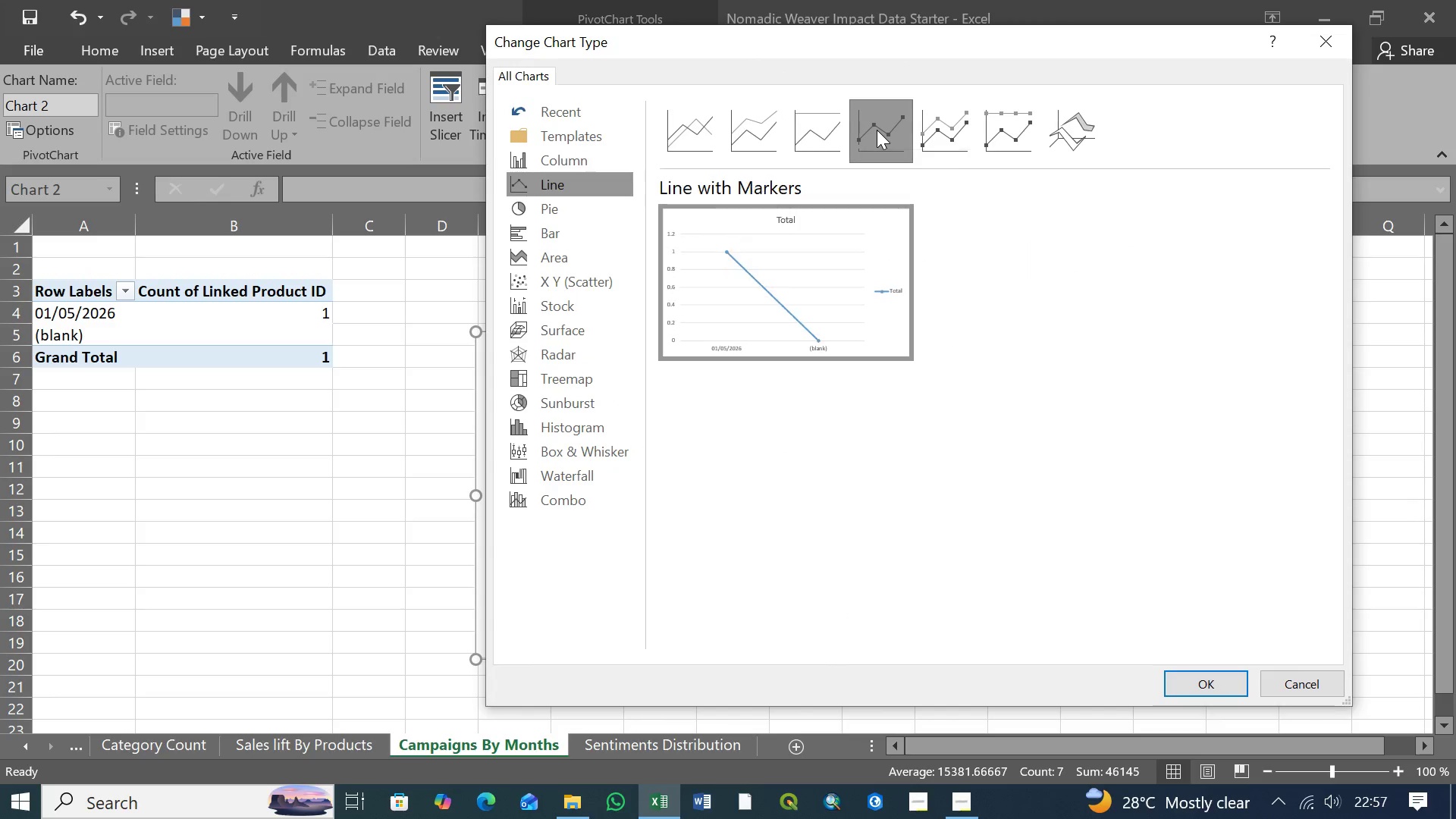 
triple_click([877, 130])
 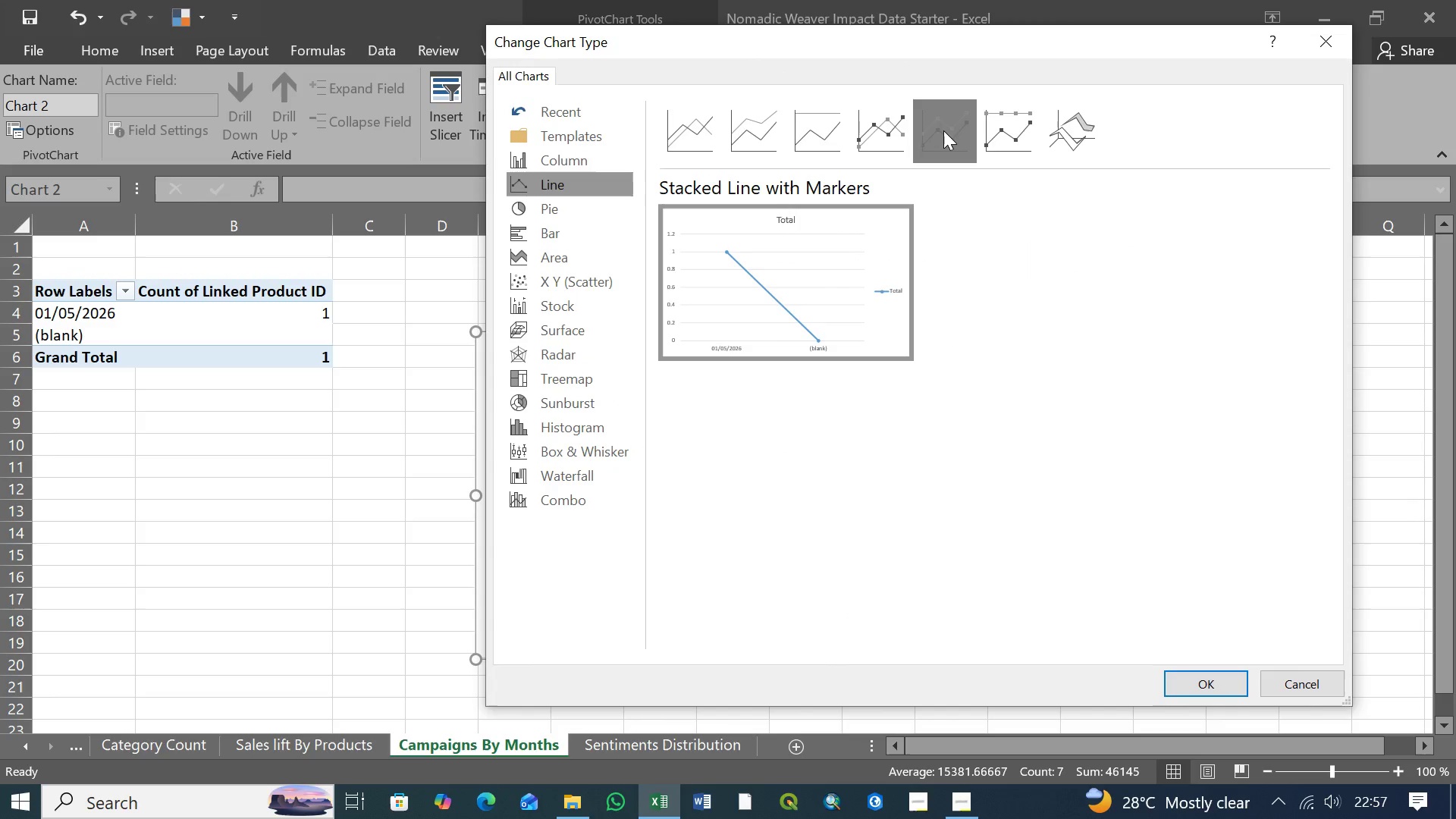 
left_click([943, 130])
 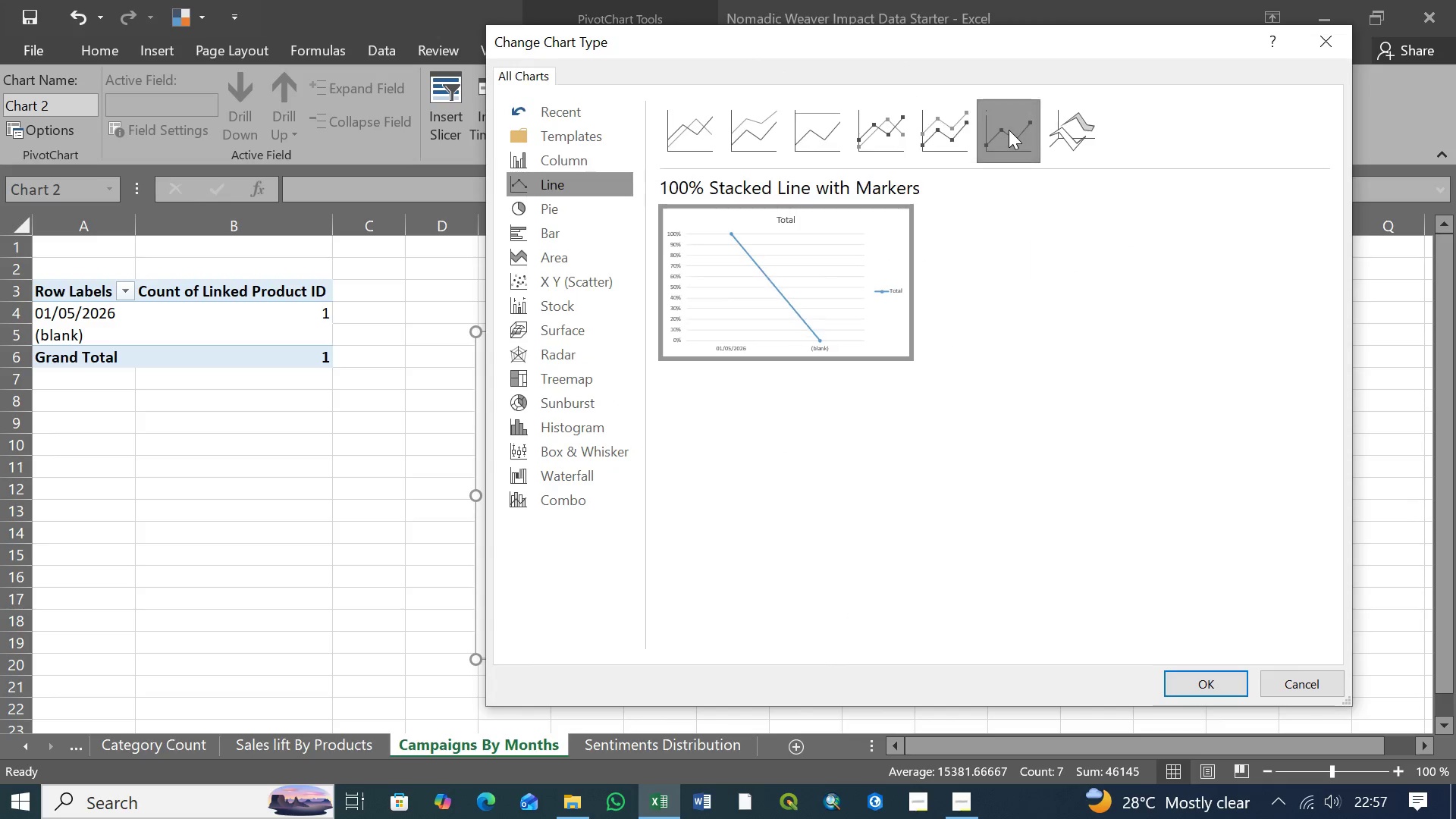 
left_click([1009, 130])
 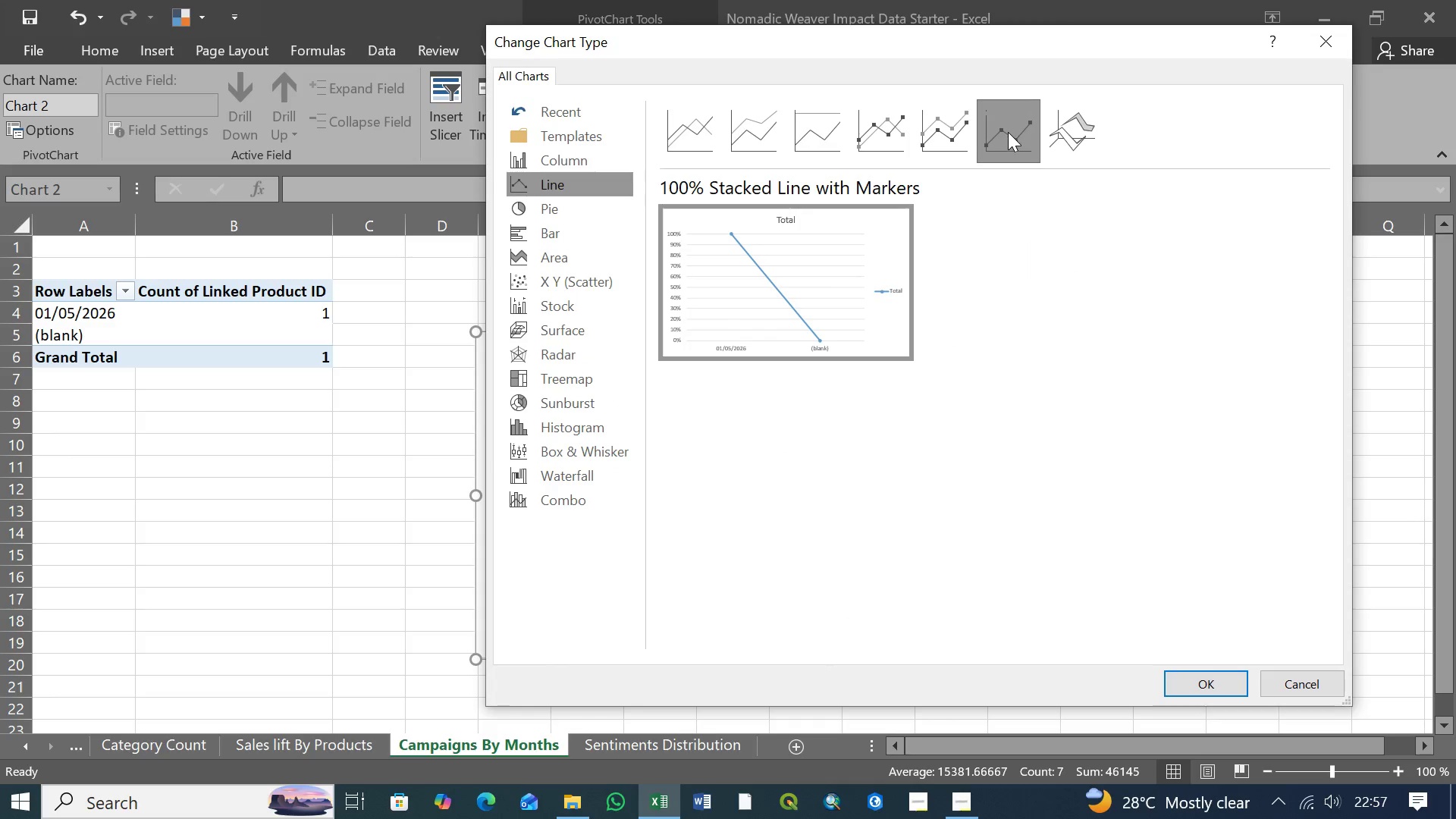 
left_click([958, 140])
 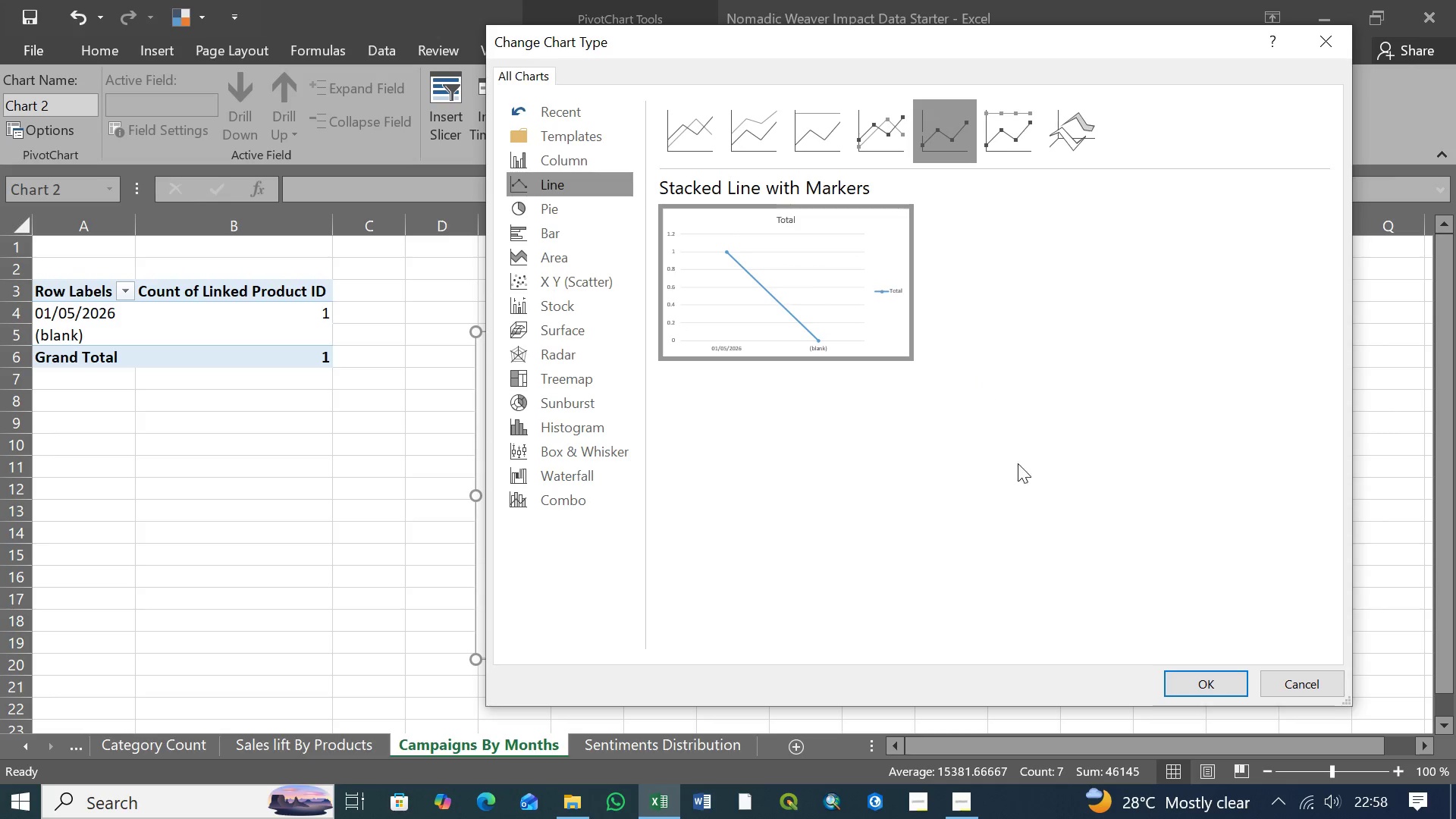 
left_click([1185, 685])
 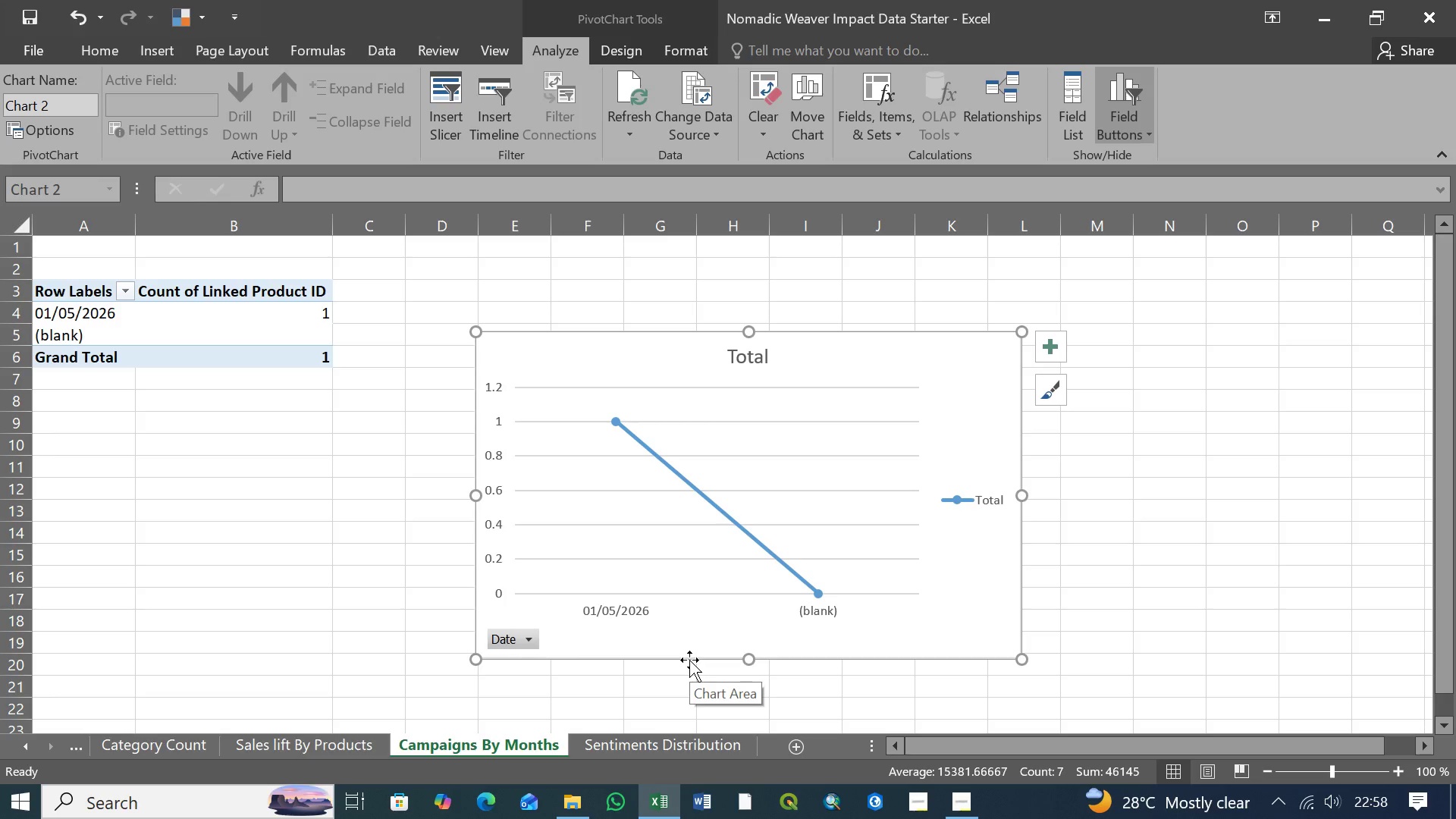 
wait(7.33)
 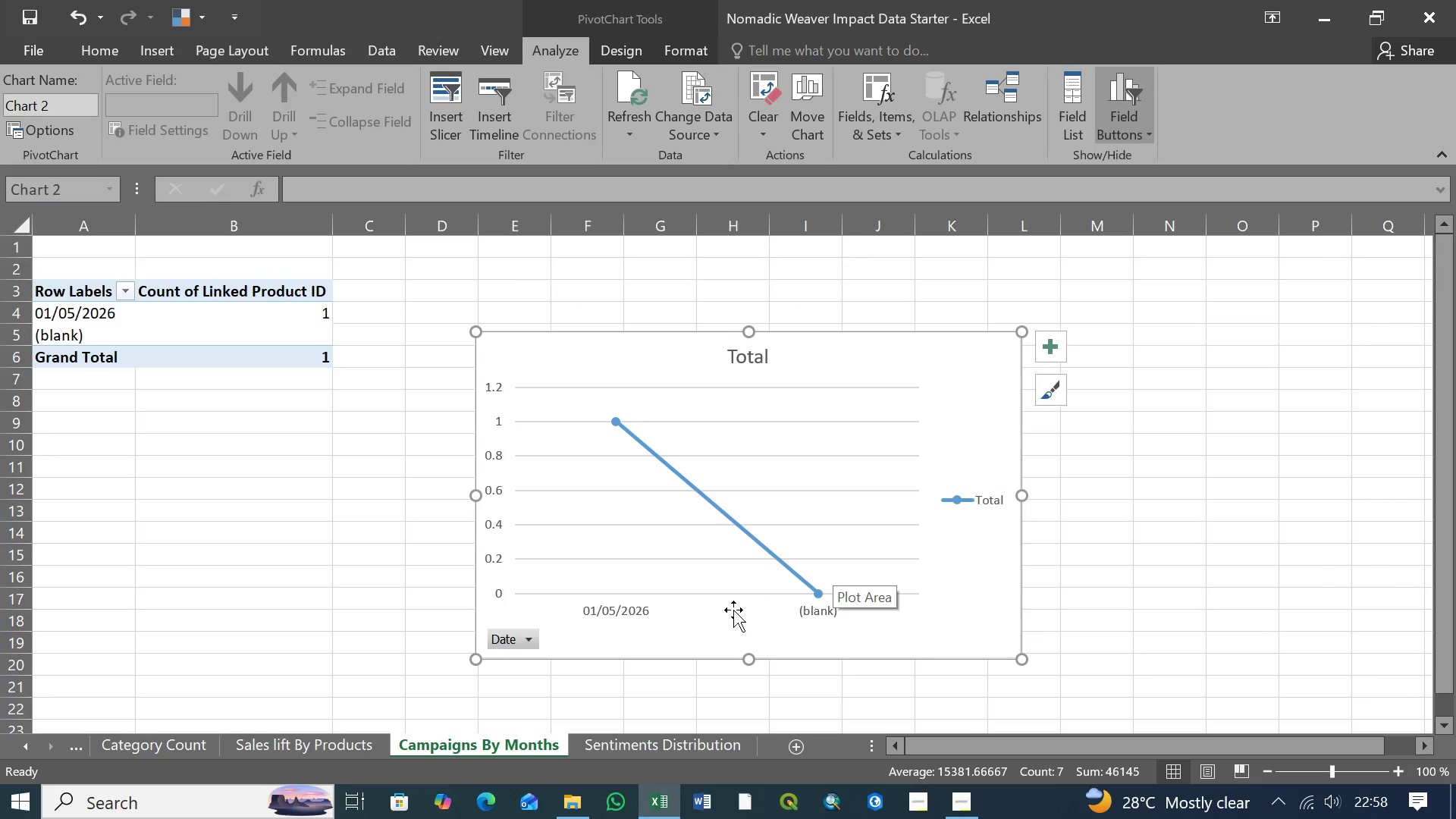 
right_click([522, 635])
 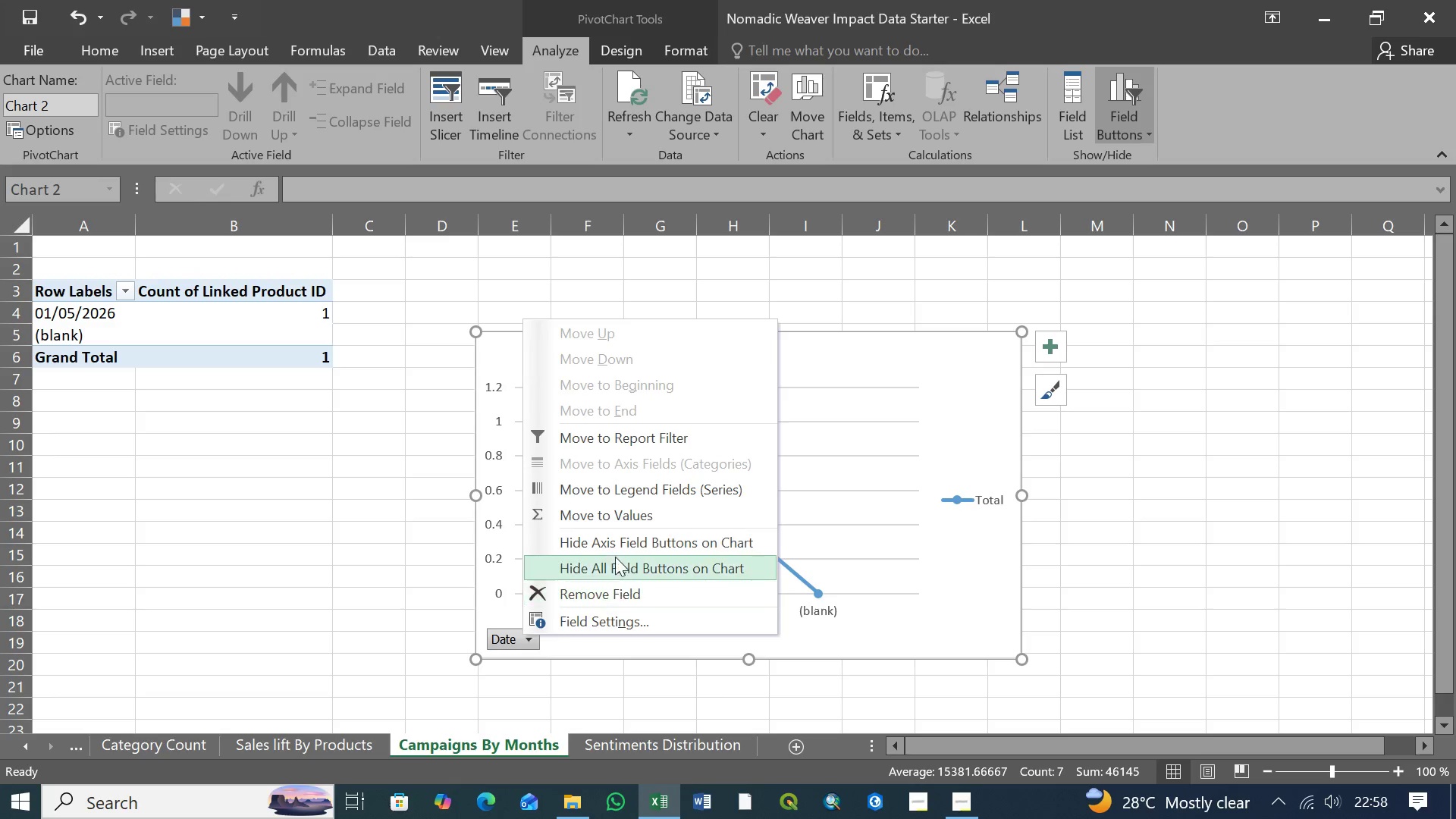 
left_click([623, 542])
 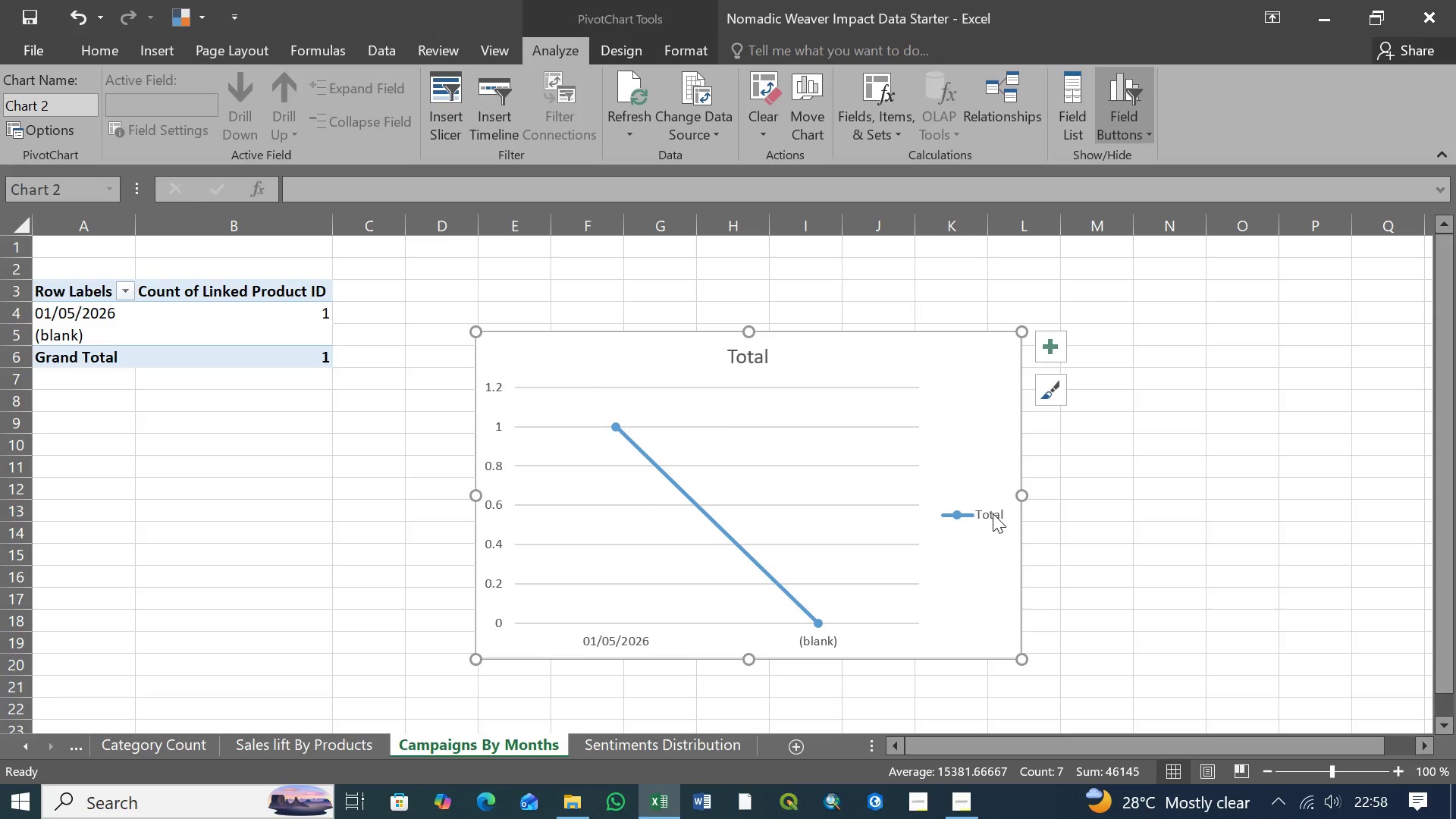 
right_click([993, 513])
 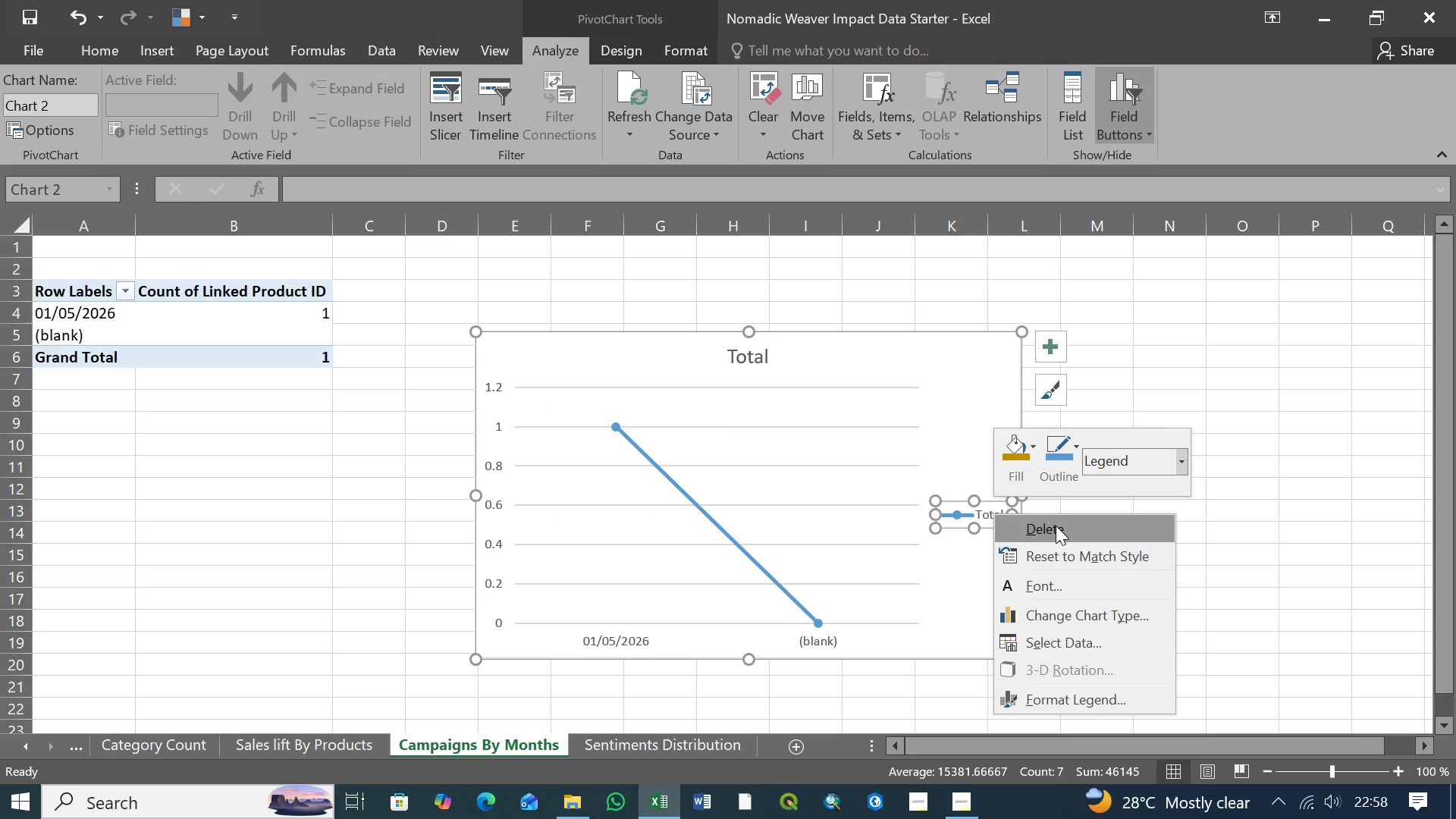 
left_click([1056, 526])
 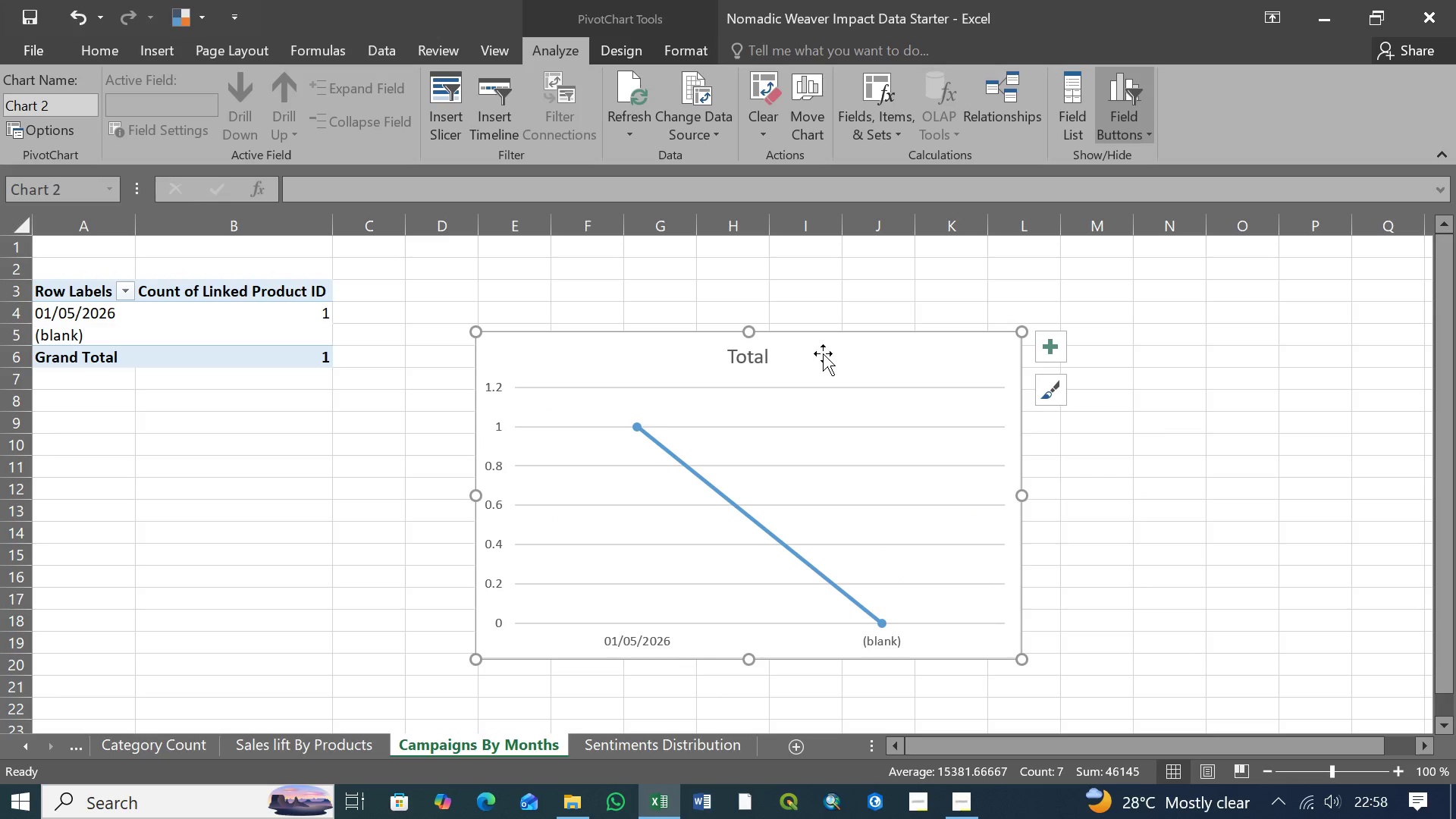 
right_click([827, 353])
 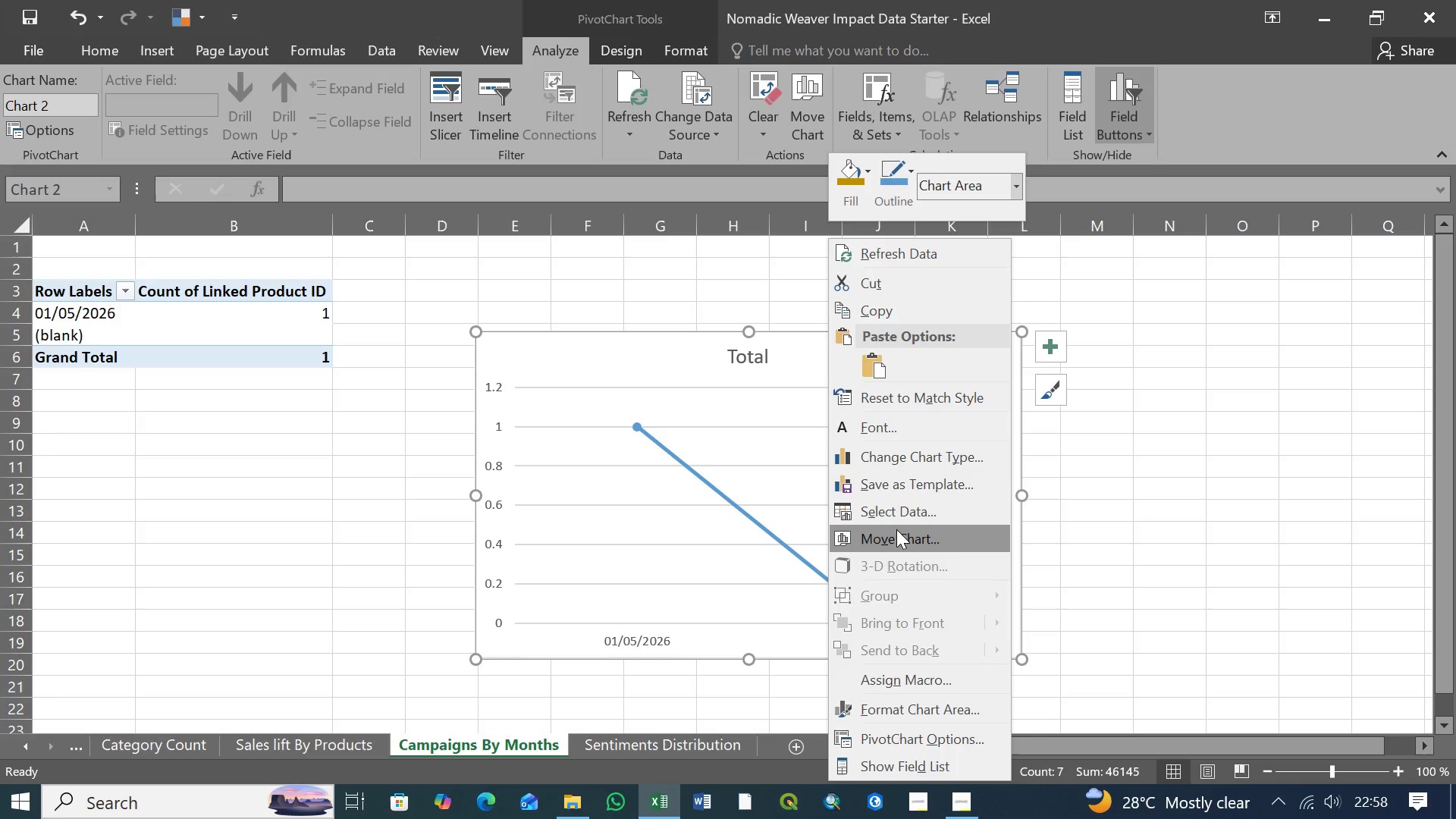 
left_click([896, 537])
 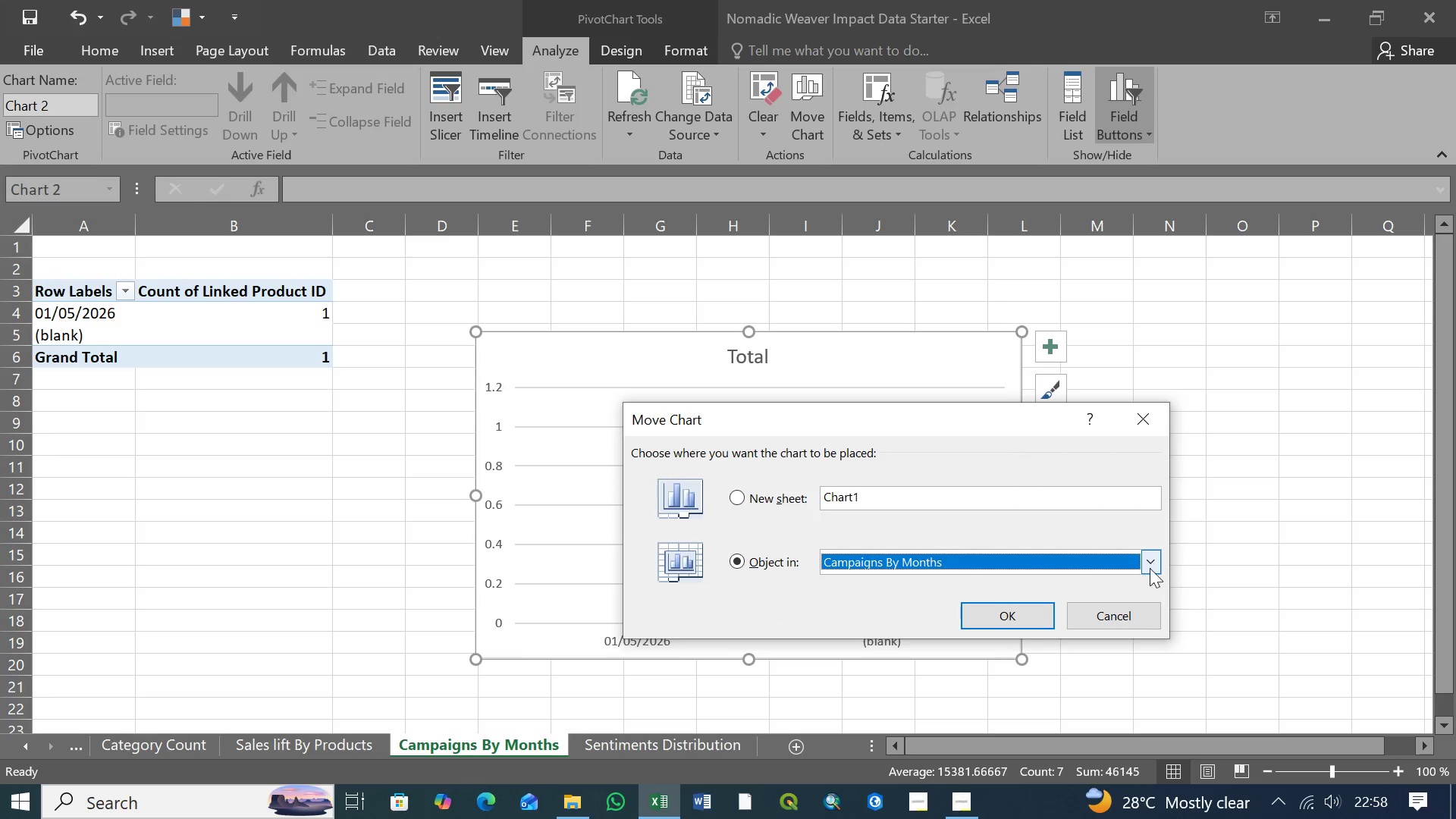 
left_click([1152, 563])
 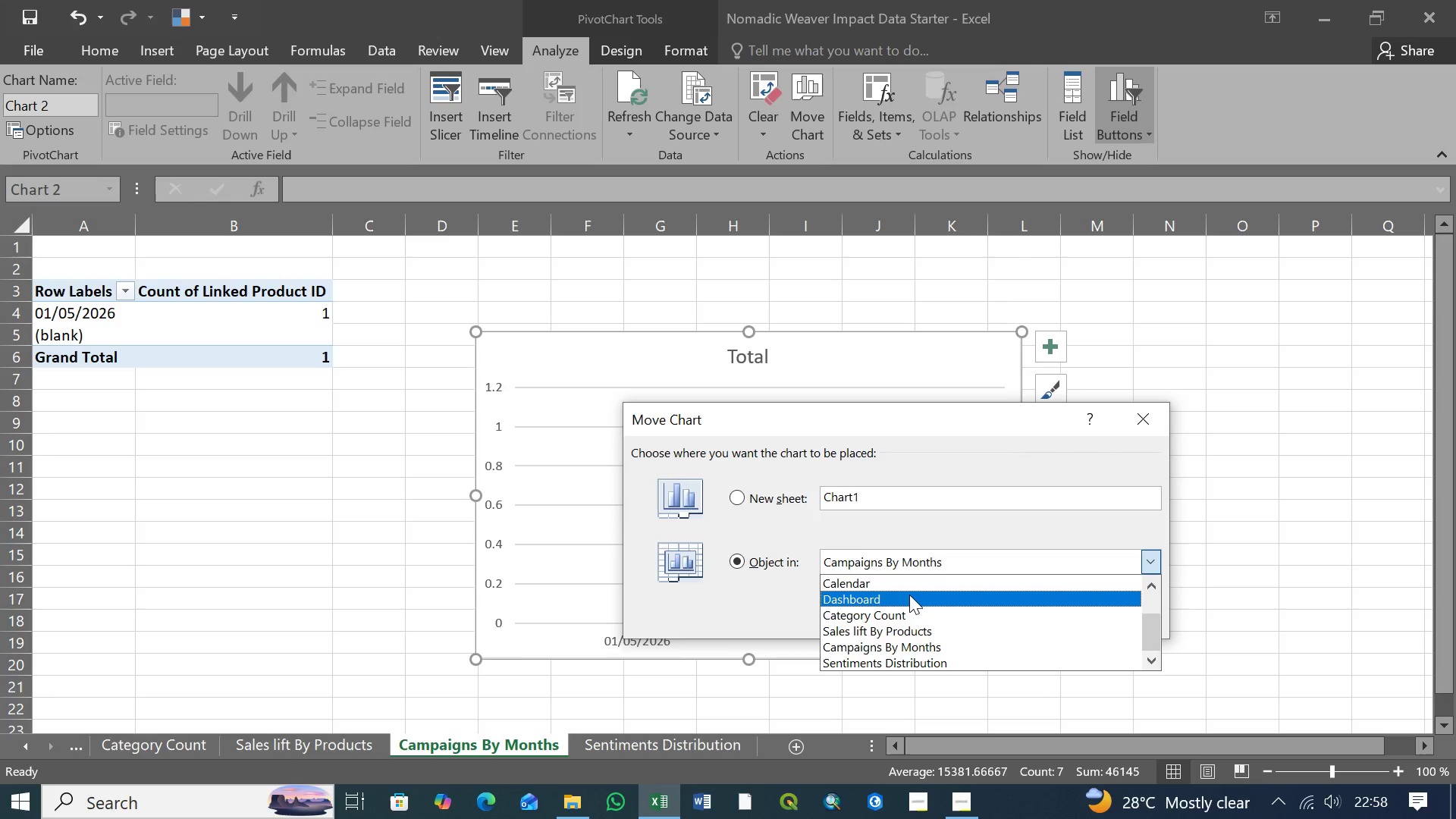 
left_click([909, 595])
 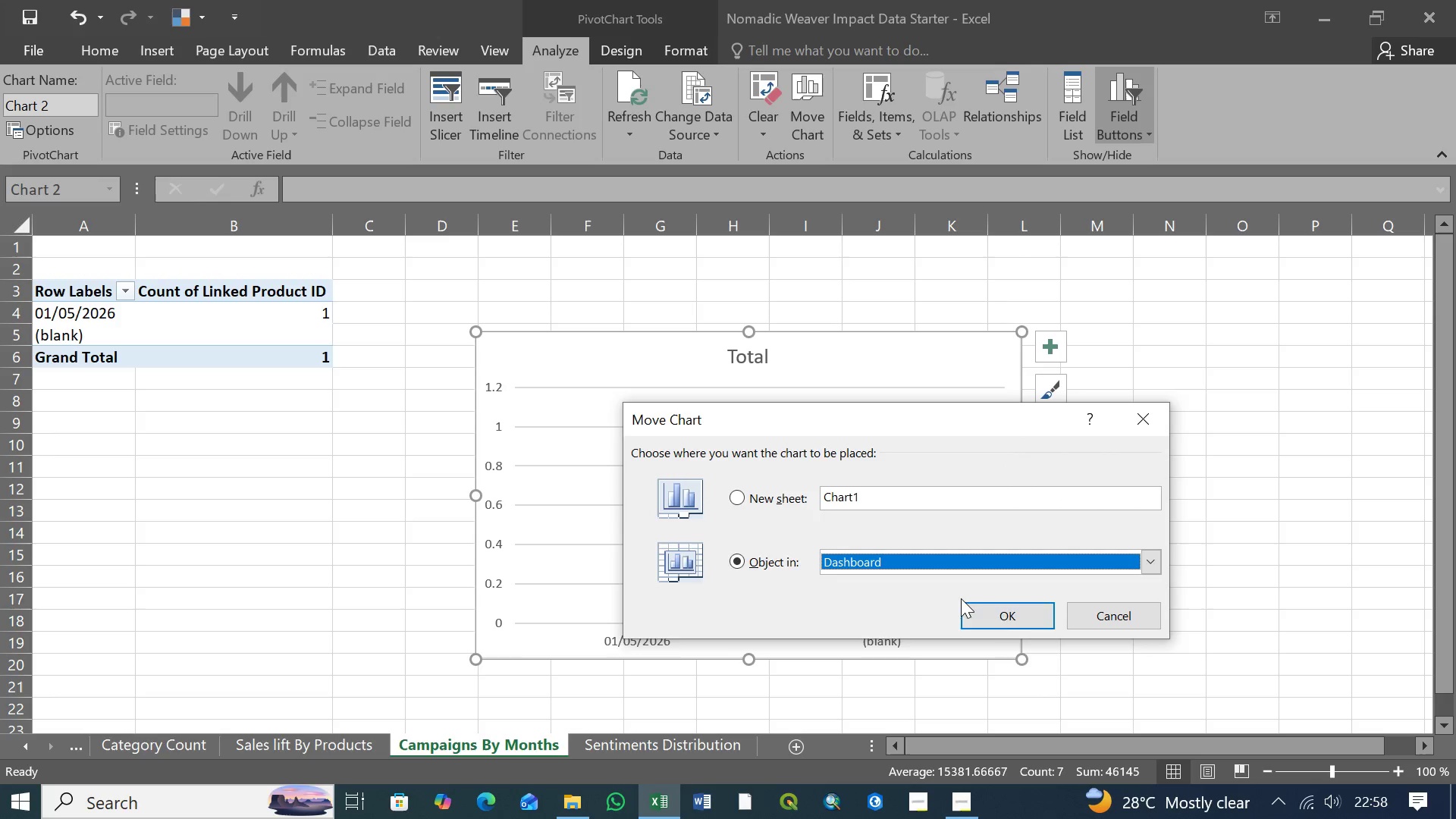 
left_click([1009, 611])
 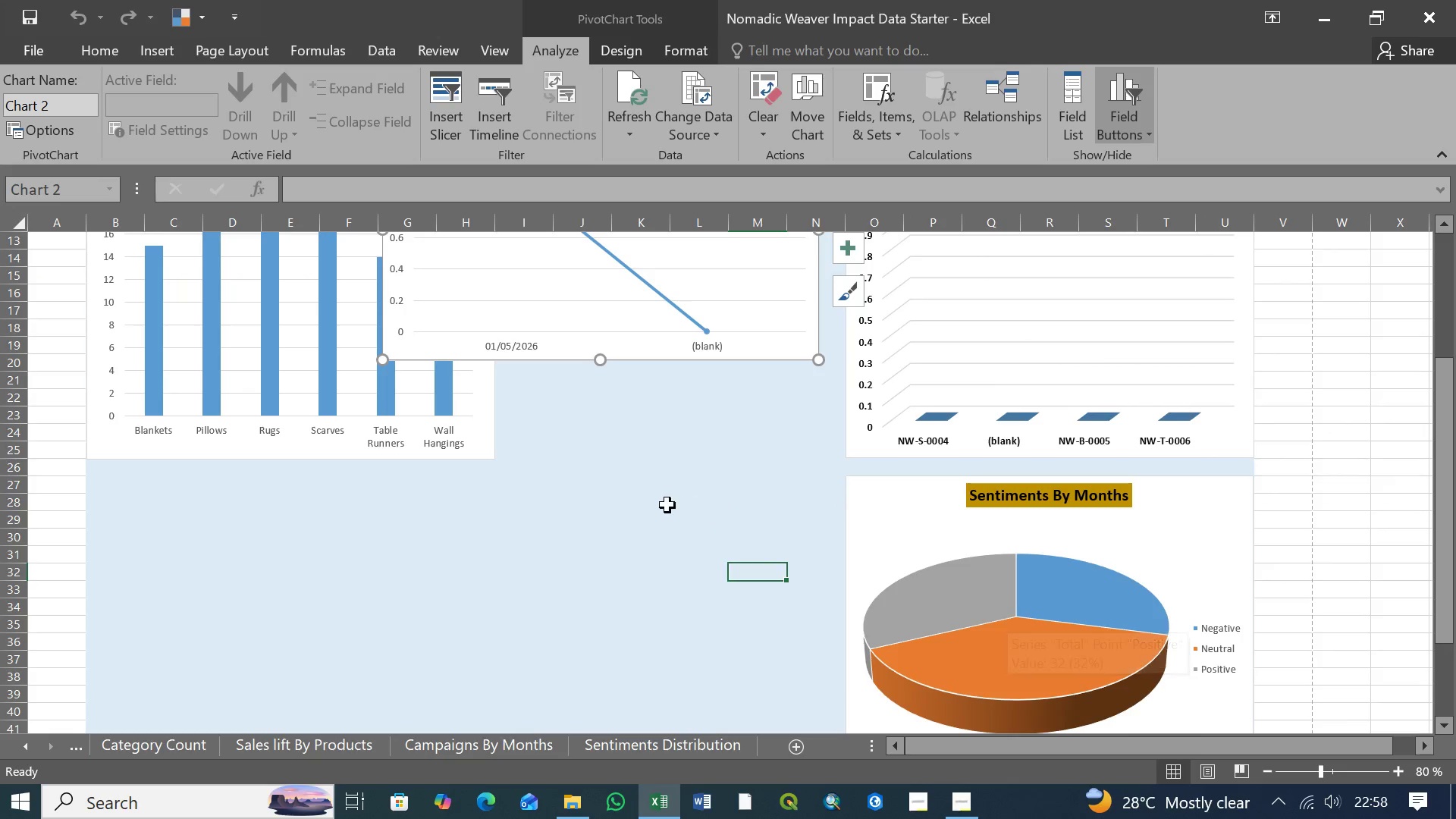 
scroll: coordinate [664, 510], scroll_direction: up, amount: 3.0
 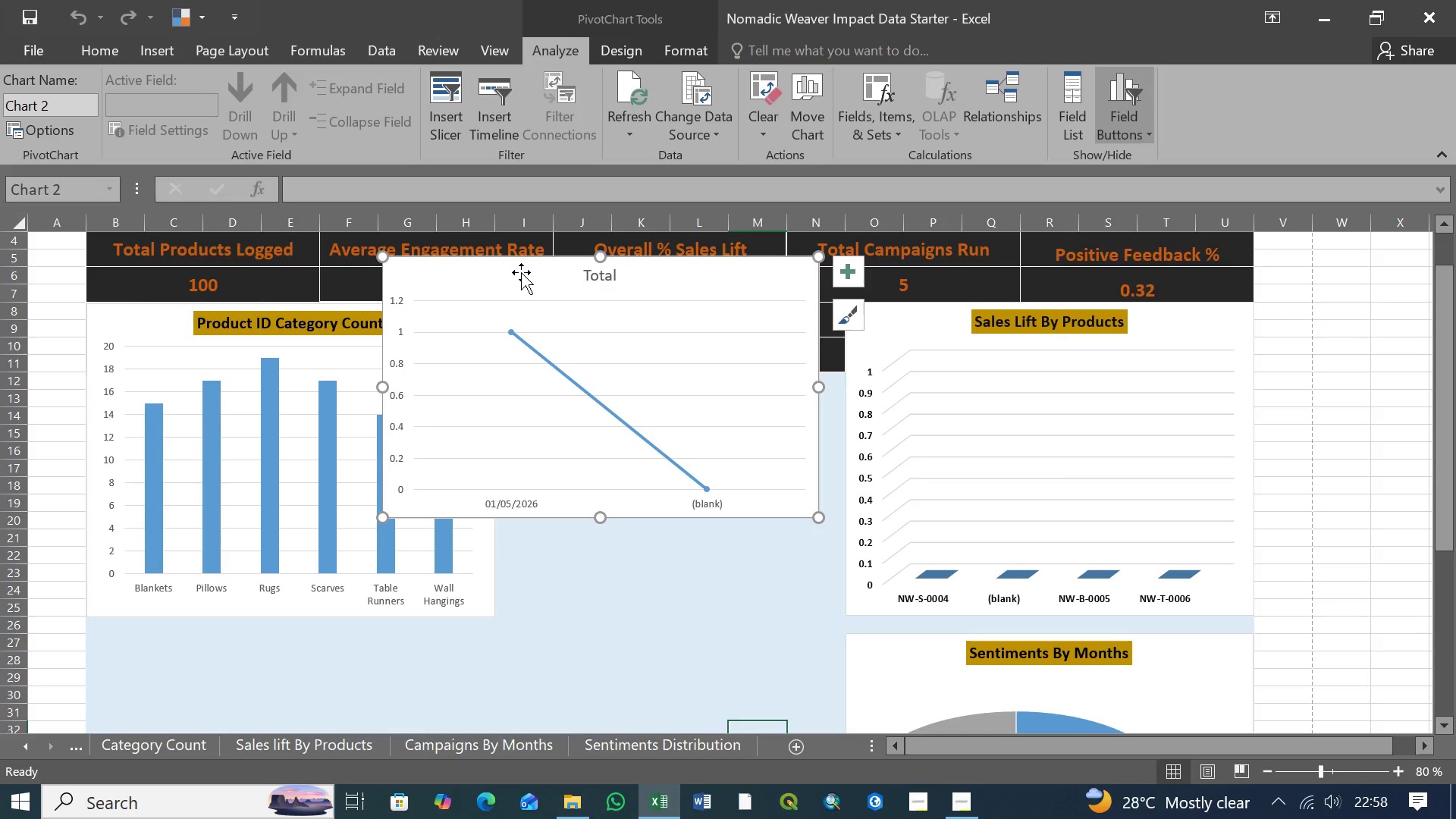 
left_click_drag(start_coordinate=[521, 272], to_coordinate=[246, 667])
 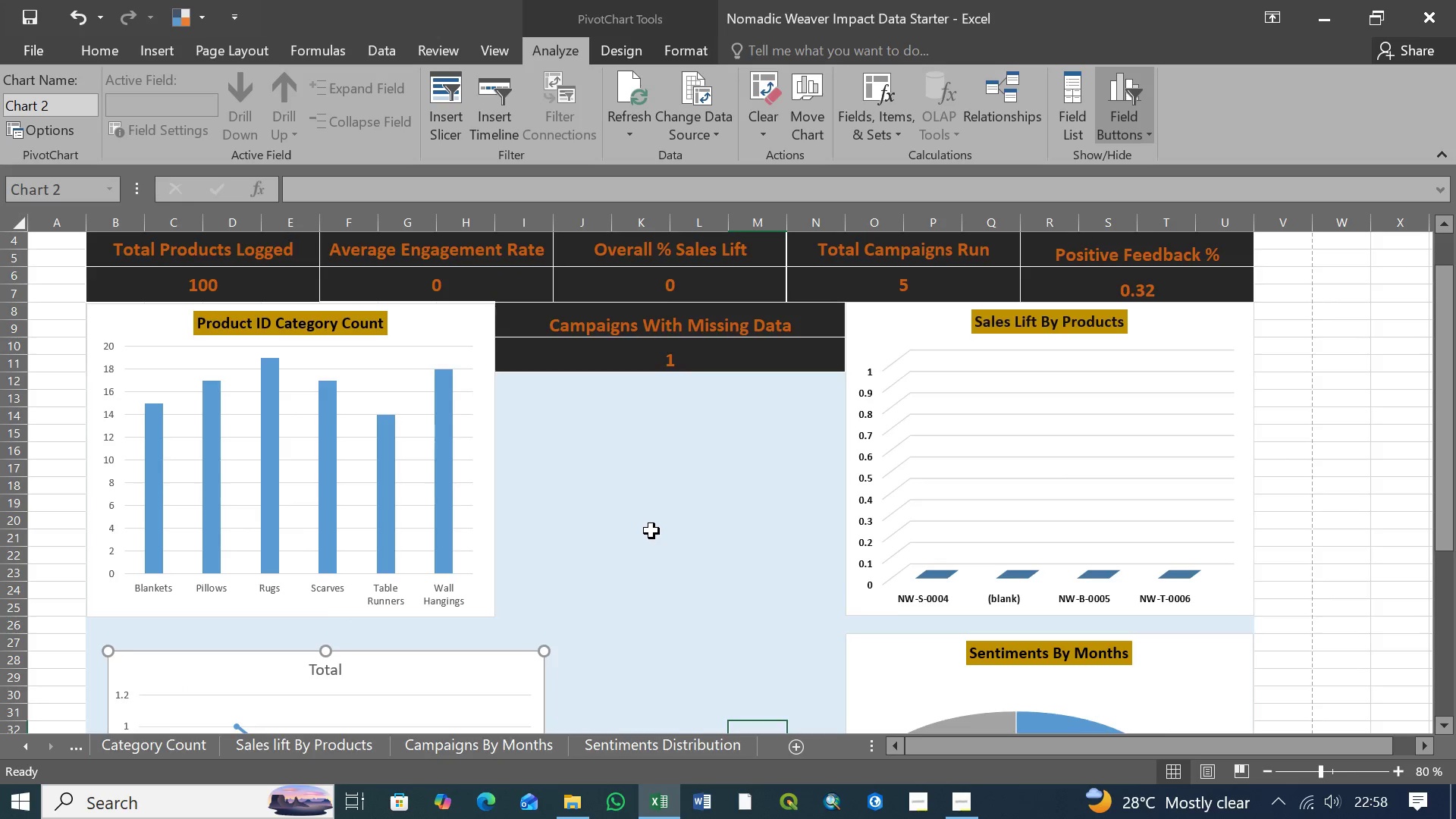 
scroll: coordinate [673, 513], scroll_direction: down, amount: 5.0
 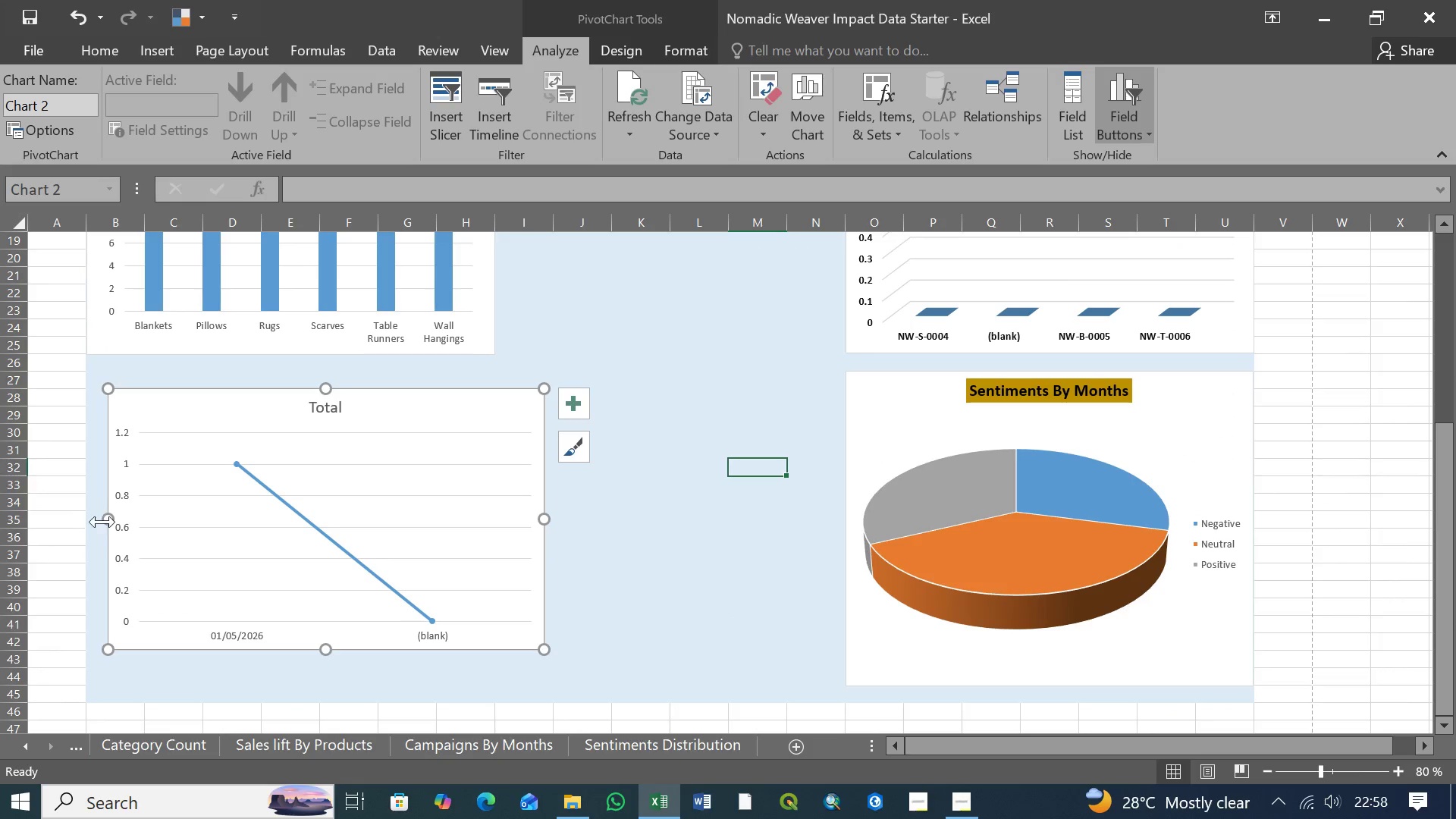 
left_click_drag(start_coordinate=[109, 521], to_coordinate=[87, 519])
 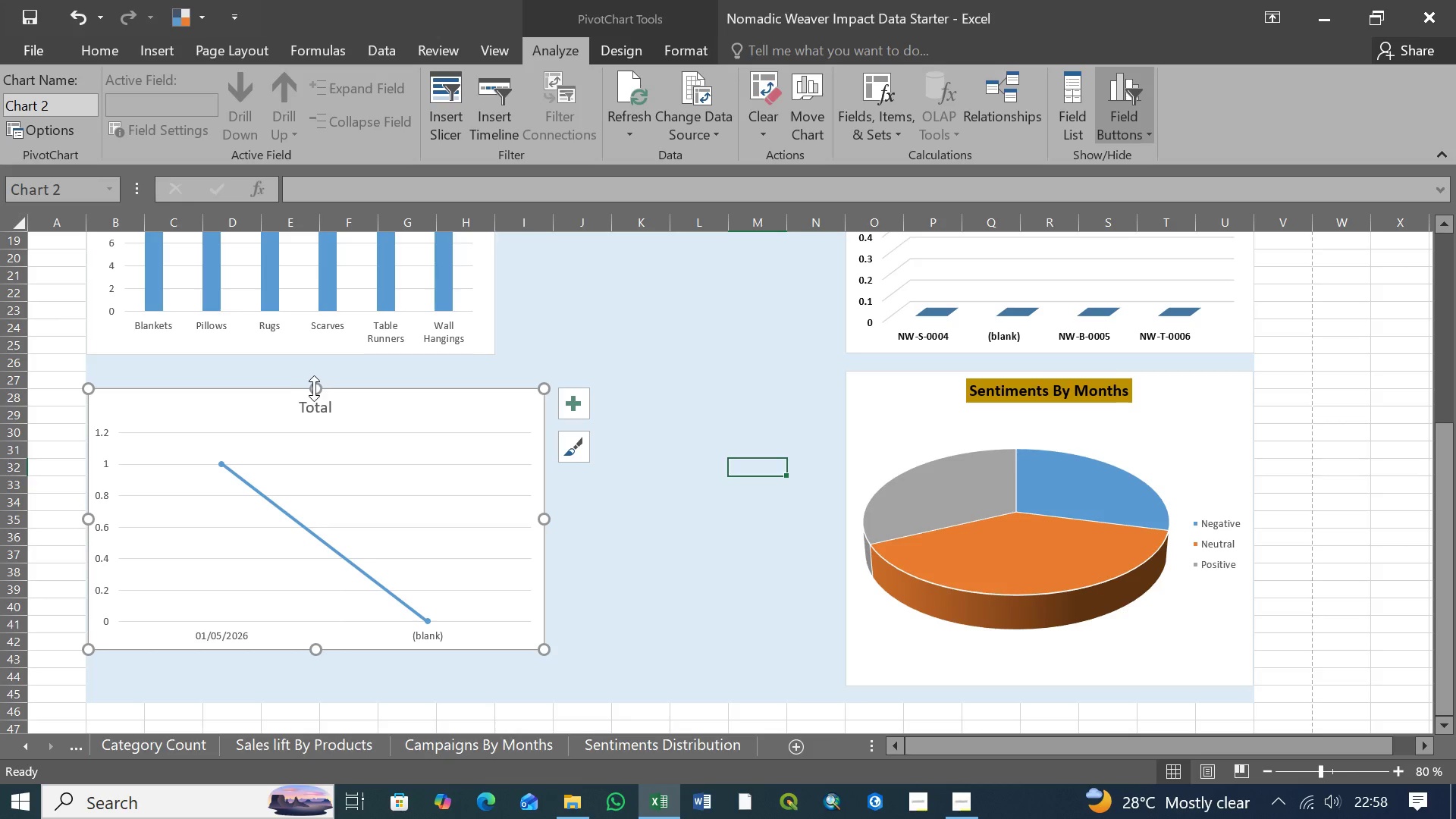 
left_click_drag(start_coordinate=[314, 388], to_coordinate=[314, 372])
 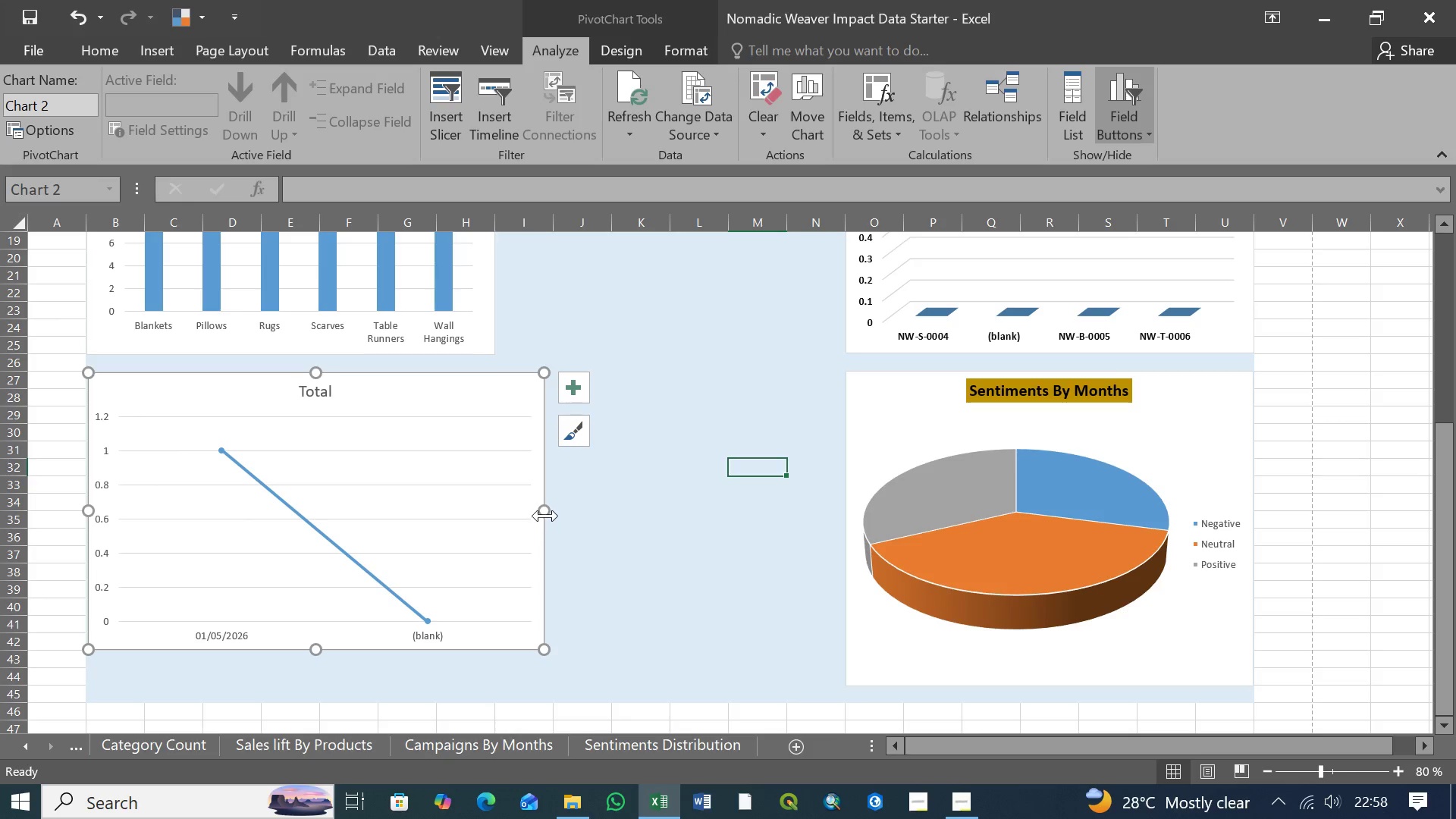 
left_click_drag(start_coordinate=[545, 513], to_coordinate=[494, 513])
 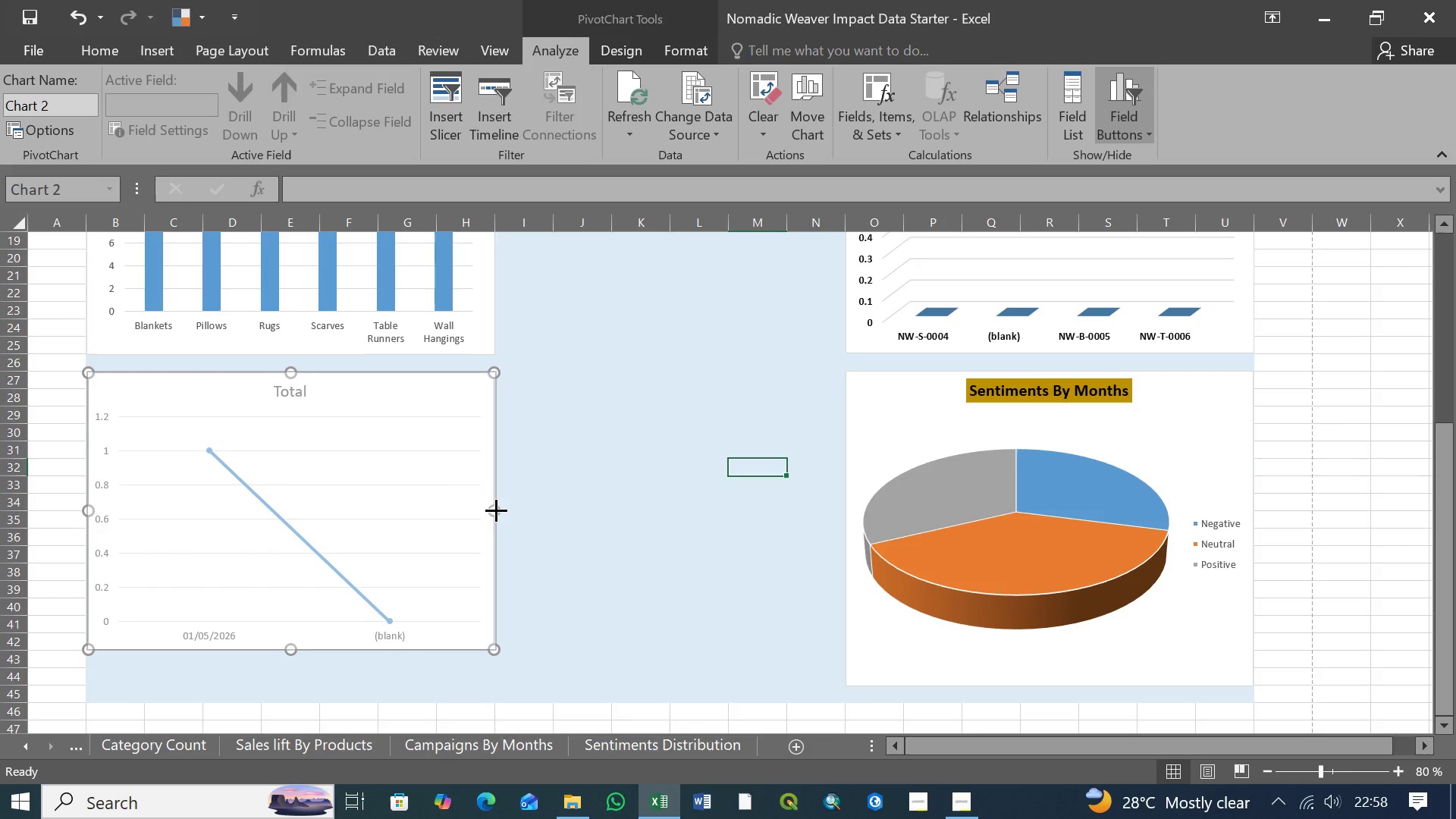 
wait(6.62)
 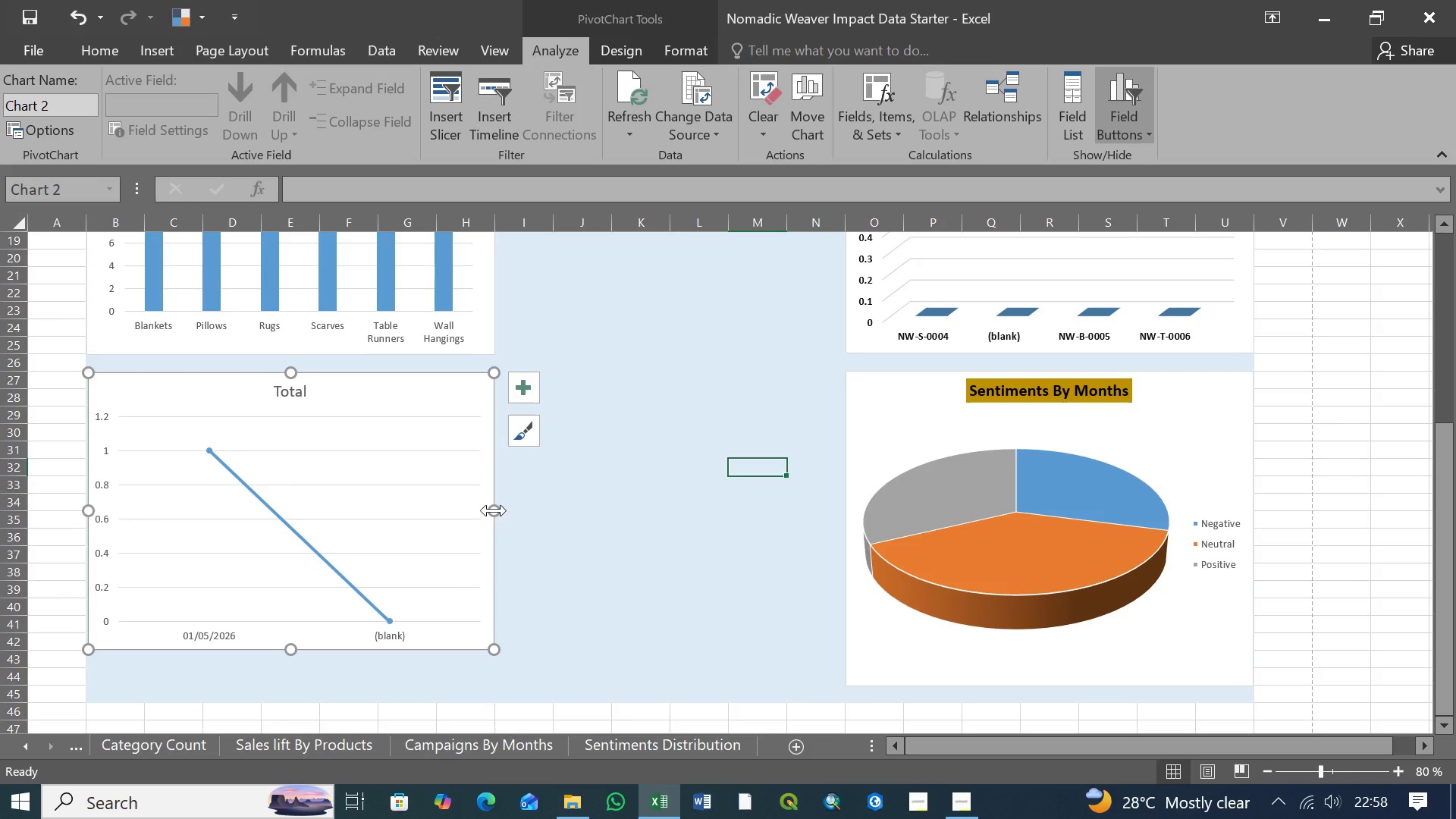 
left_click([573, 536])
 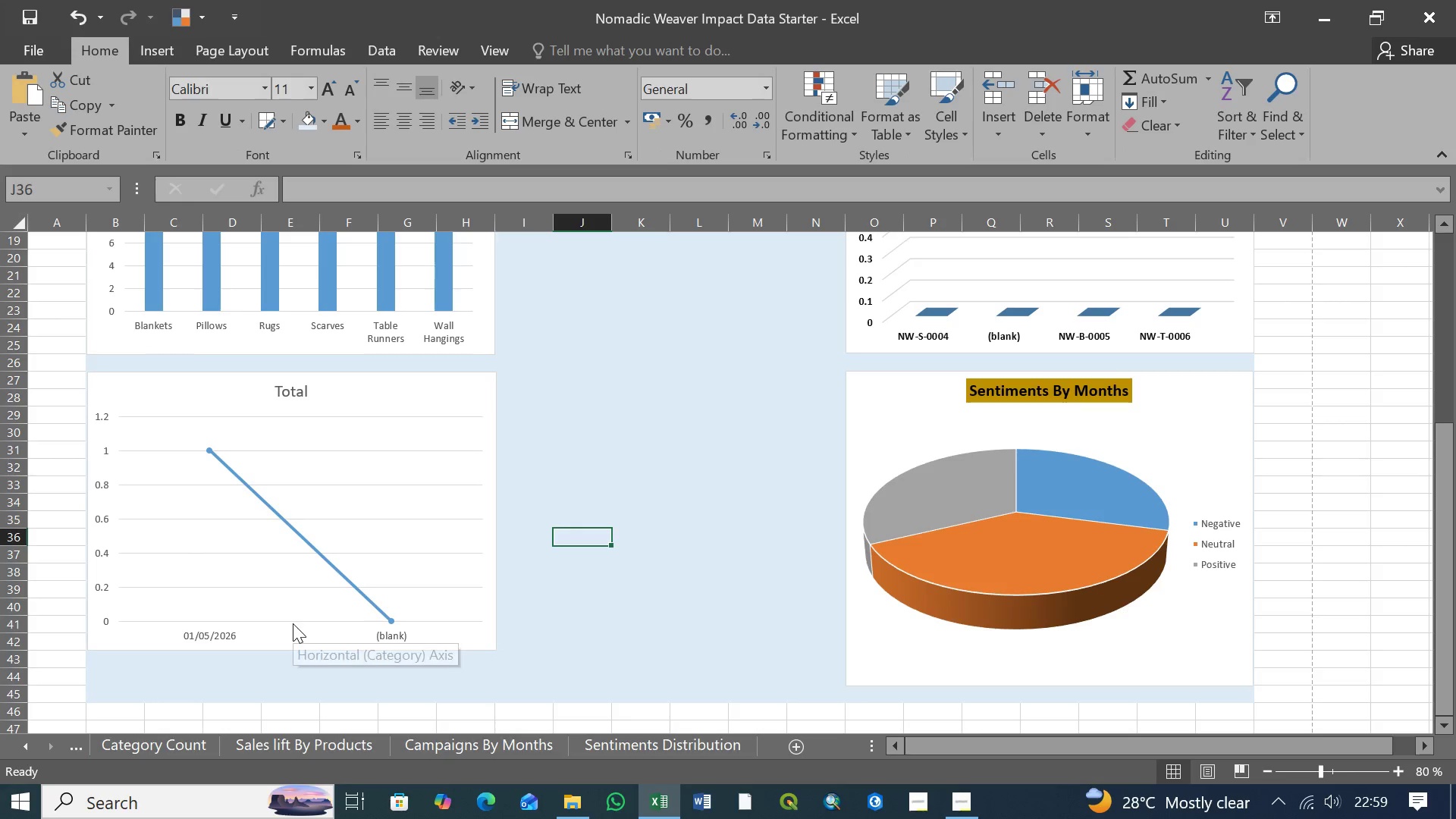 
left_click([353, 496])
 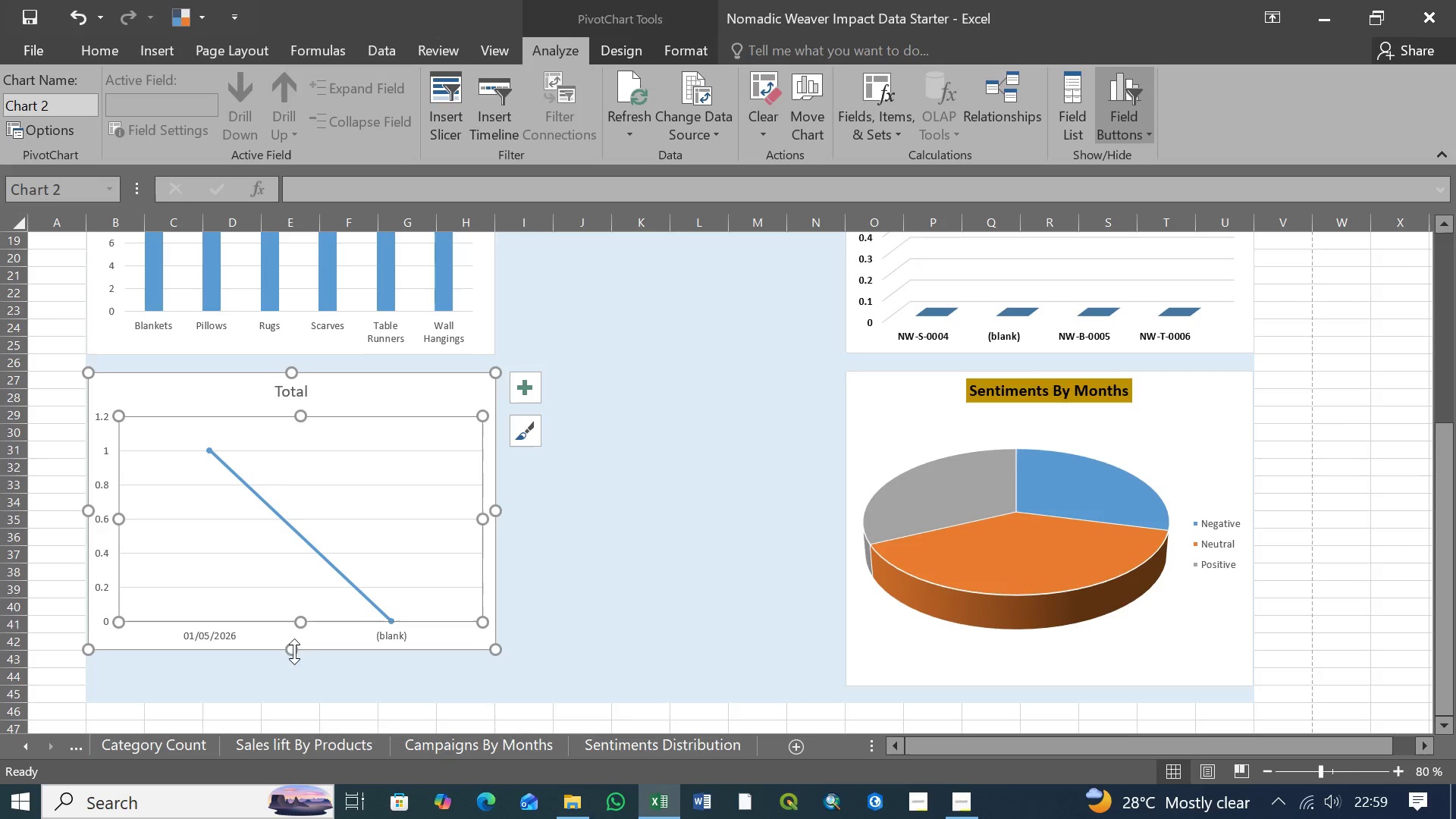 
left_click_drag(start_coordinate=[294, 651], to_coordinate=[290, 701])
 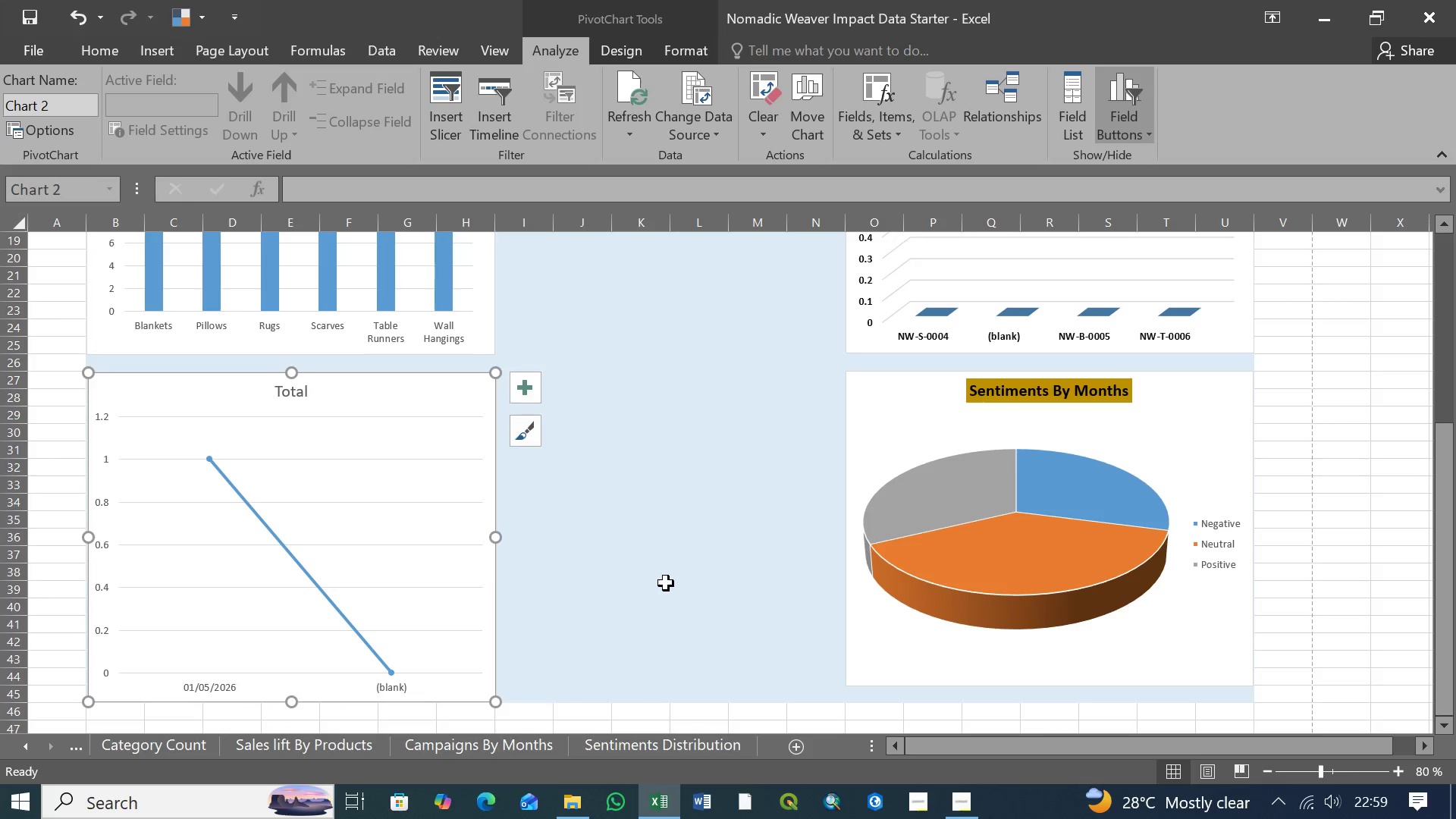 
left_click([666, 583])
 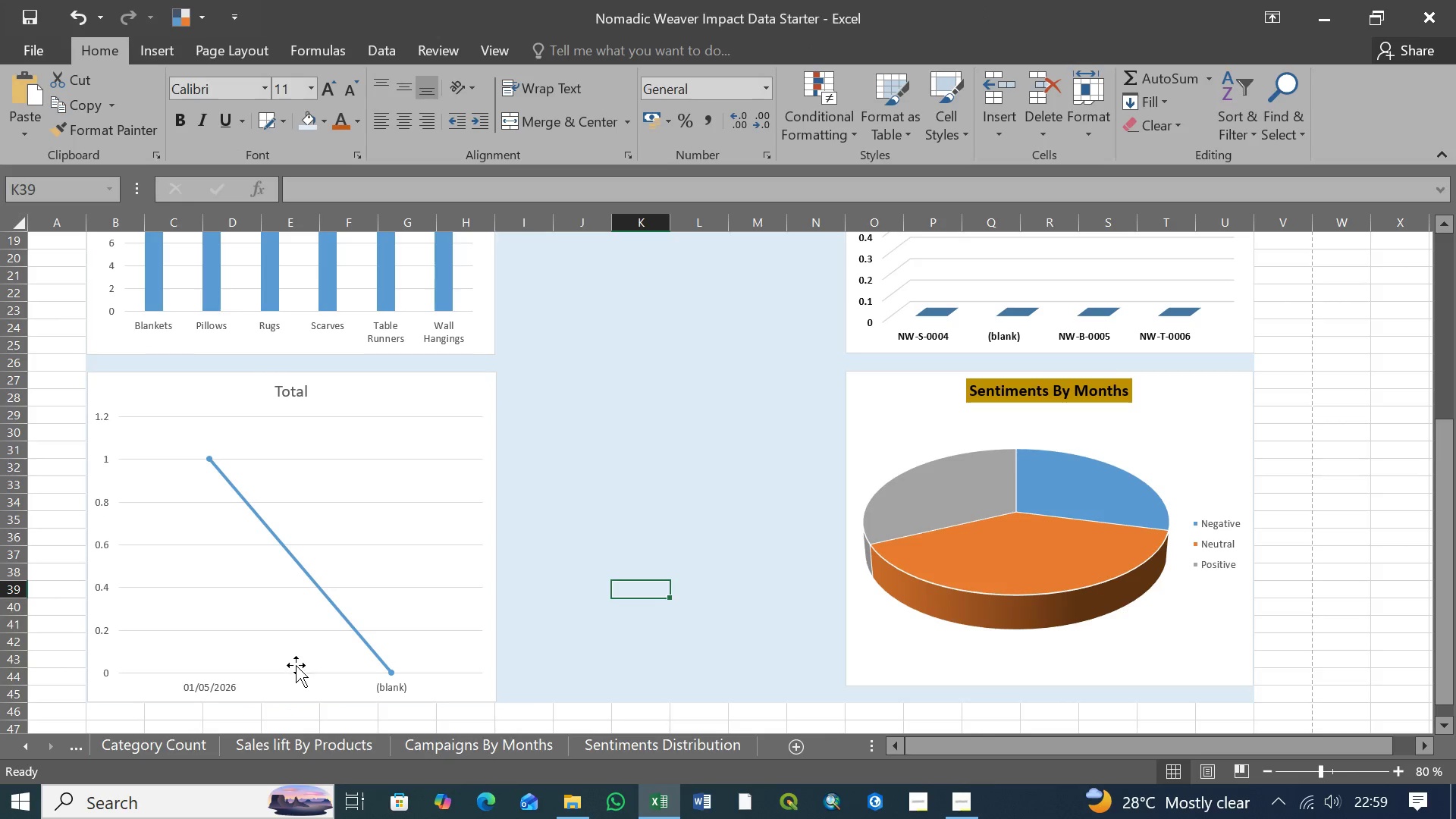 
left_click([295, 653])
 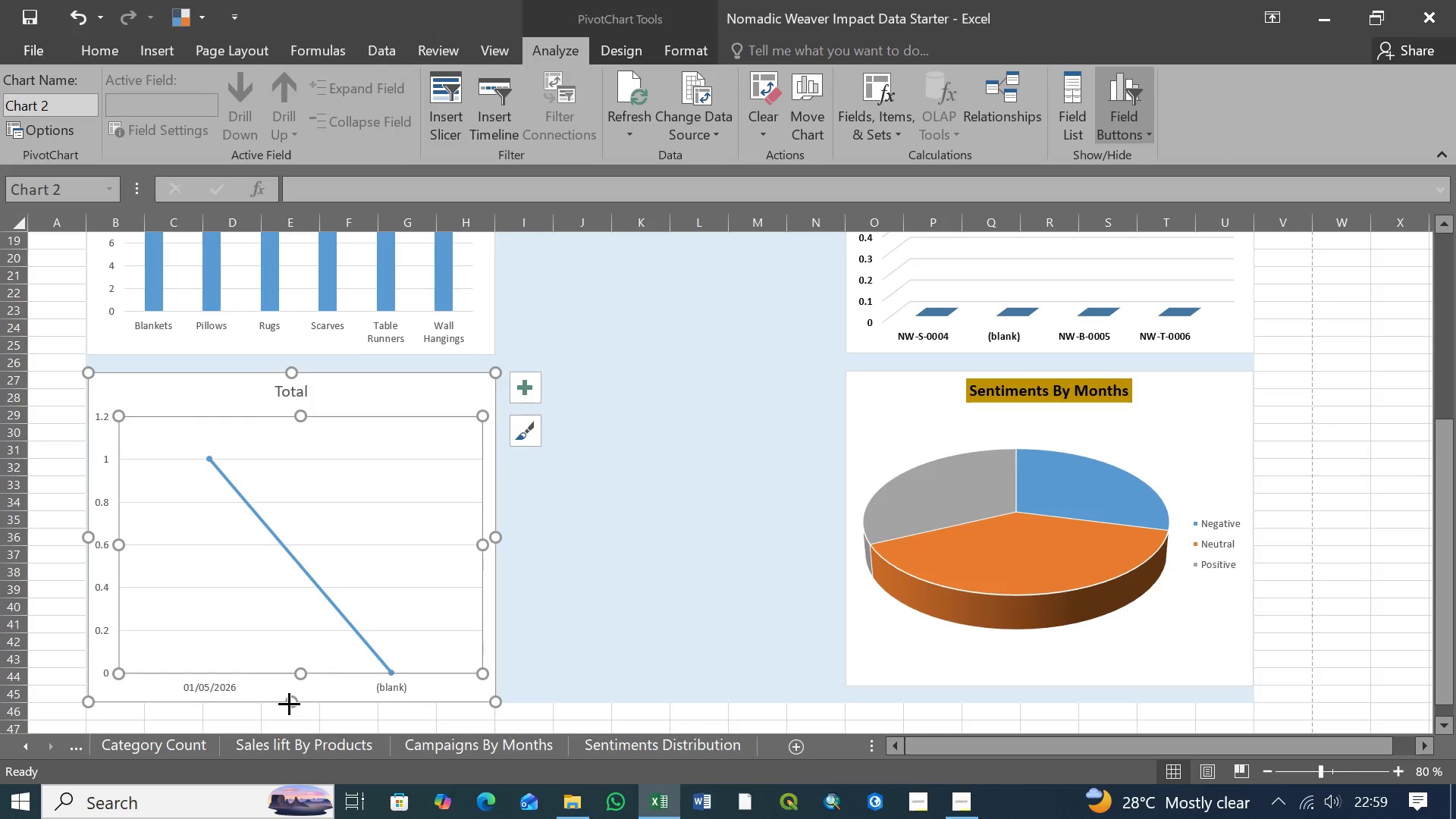 
left_click_drag(start_coordinate=[289, 703], to_coordinate=[290, 686])
 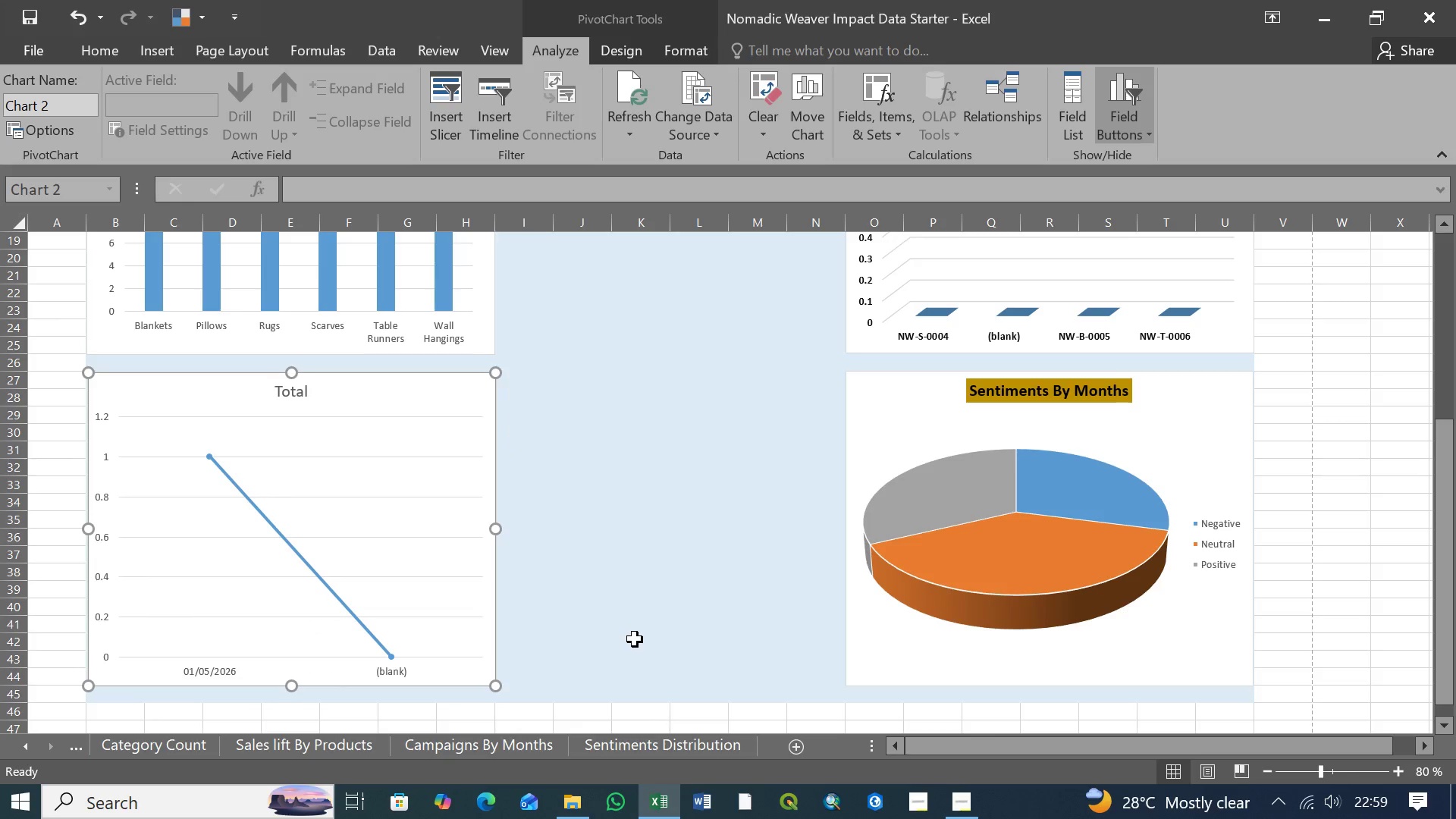 
left_click([635, 639])
 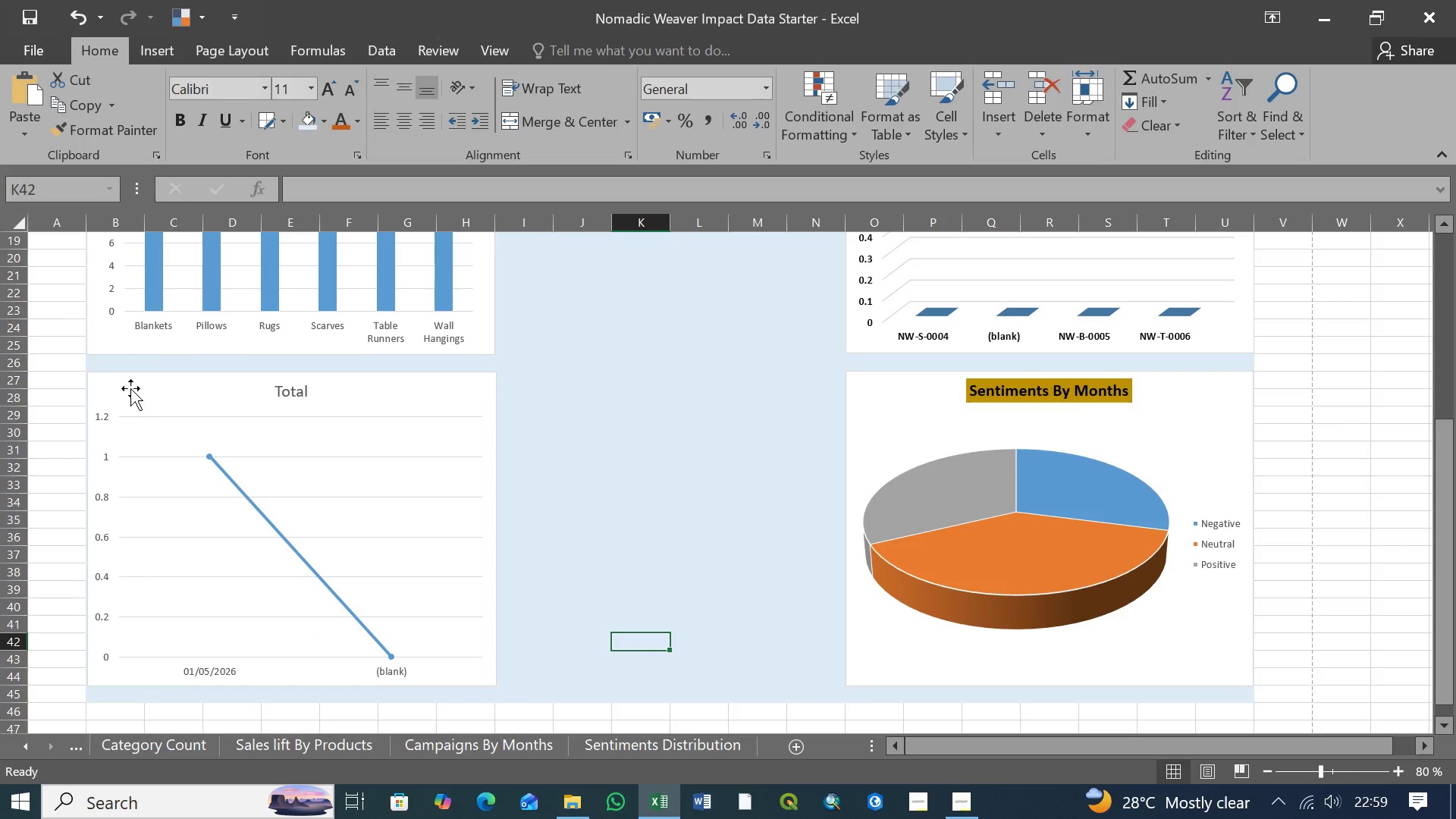 
left_click([138, 385])
 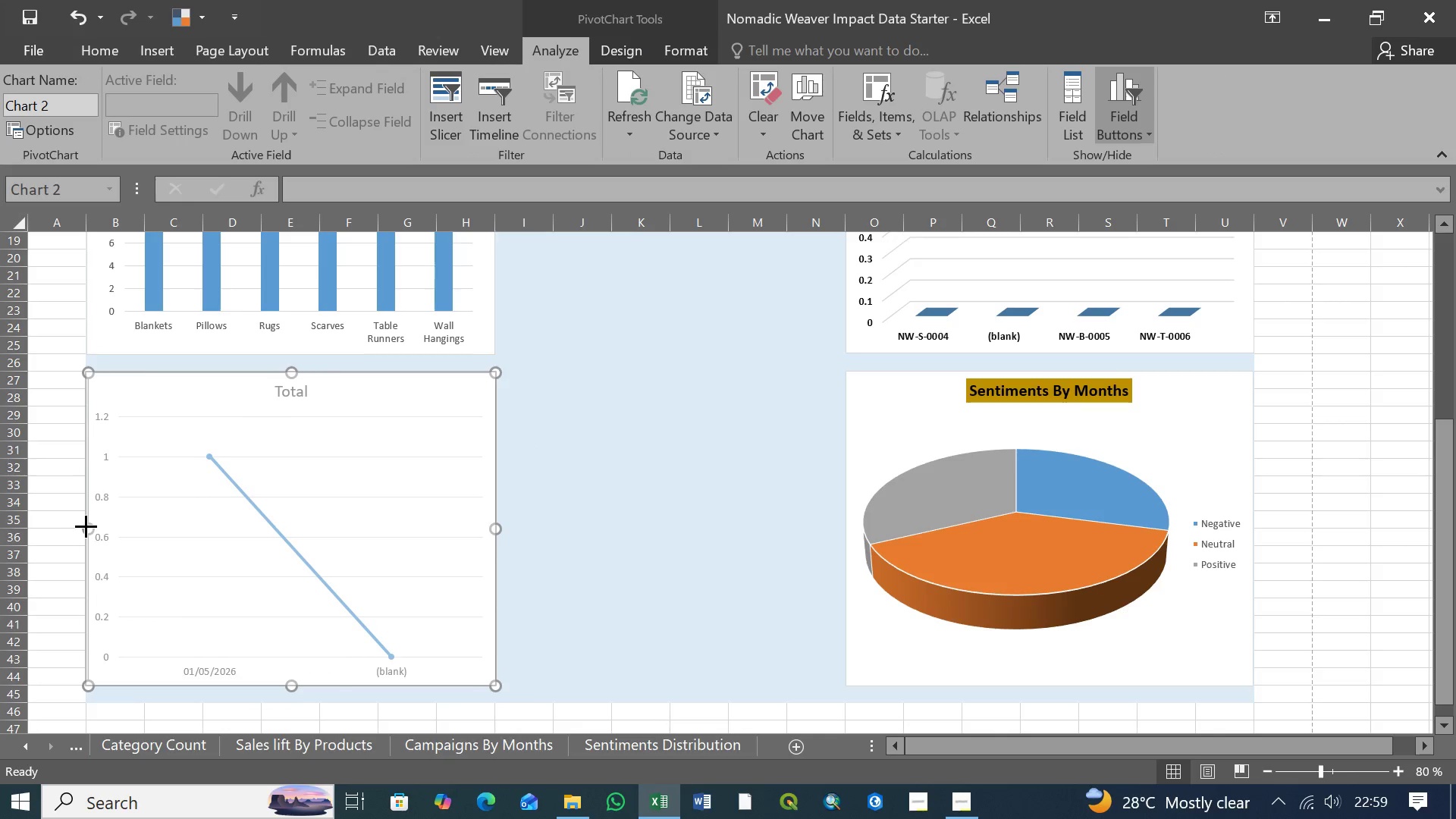 
left_click([87, 526])
 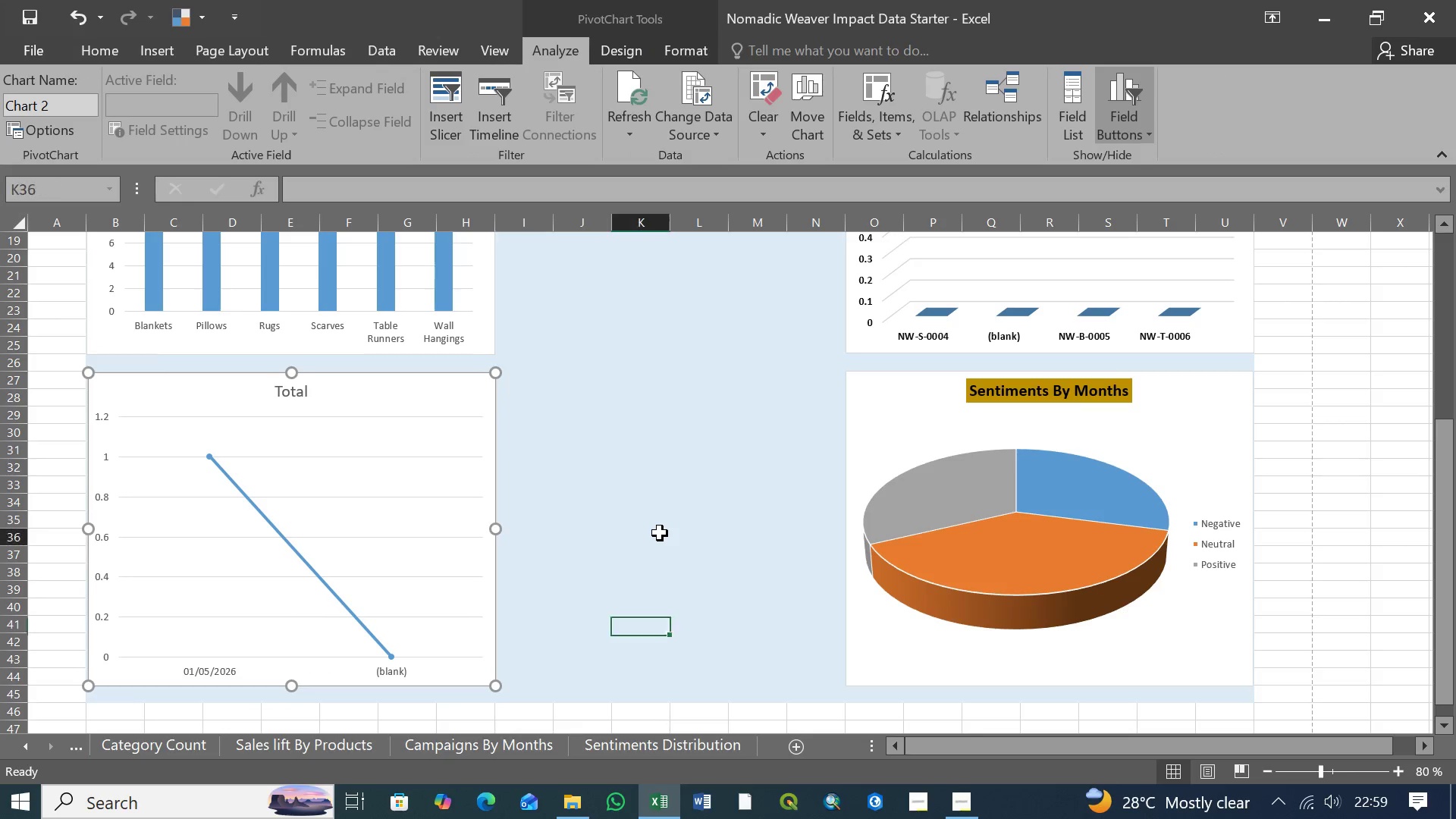 
left_click([660, 533])
 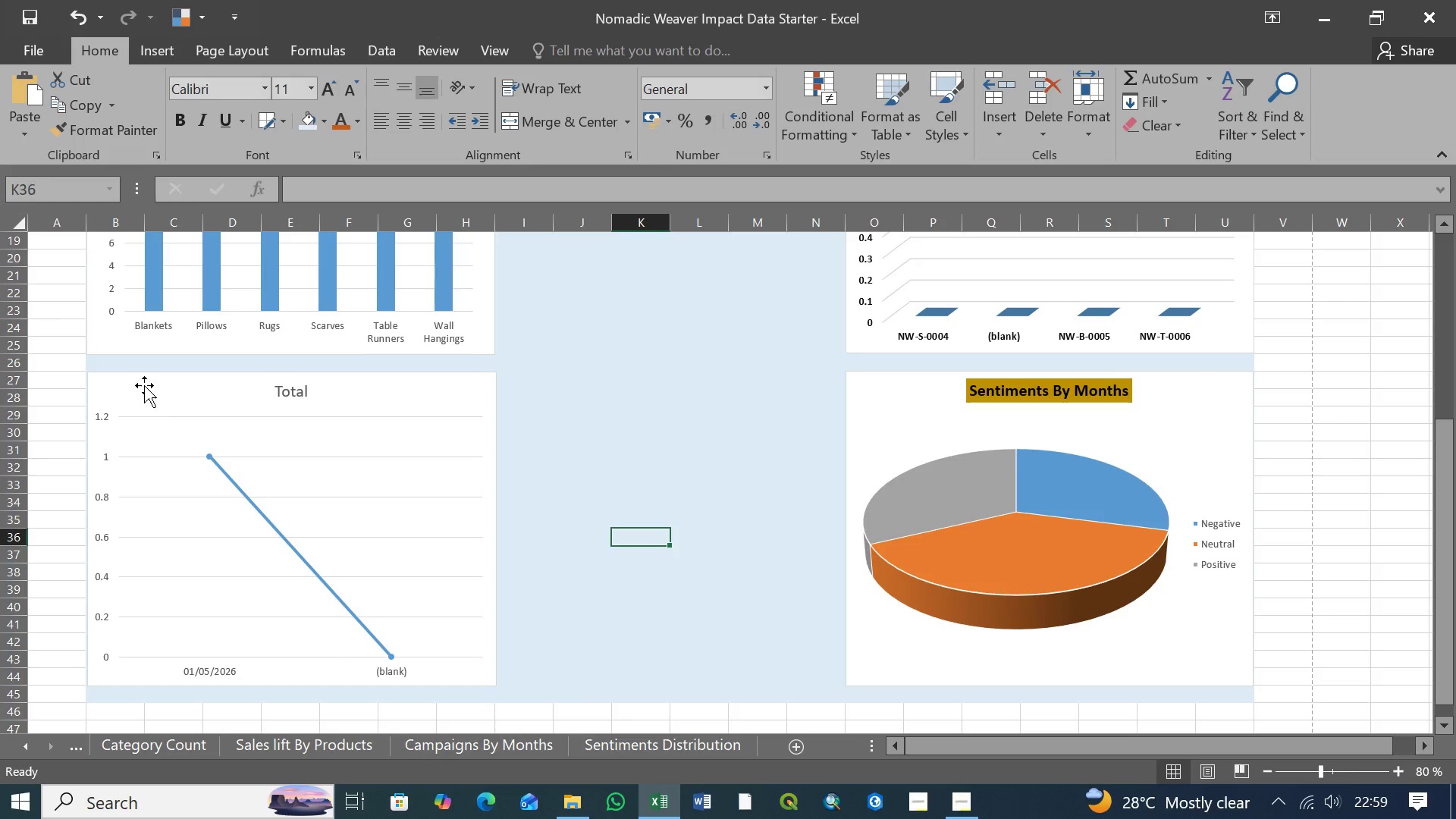 
left_click([144, 385])
 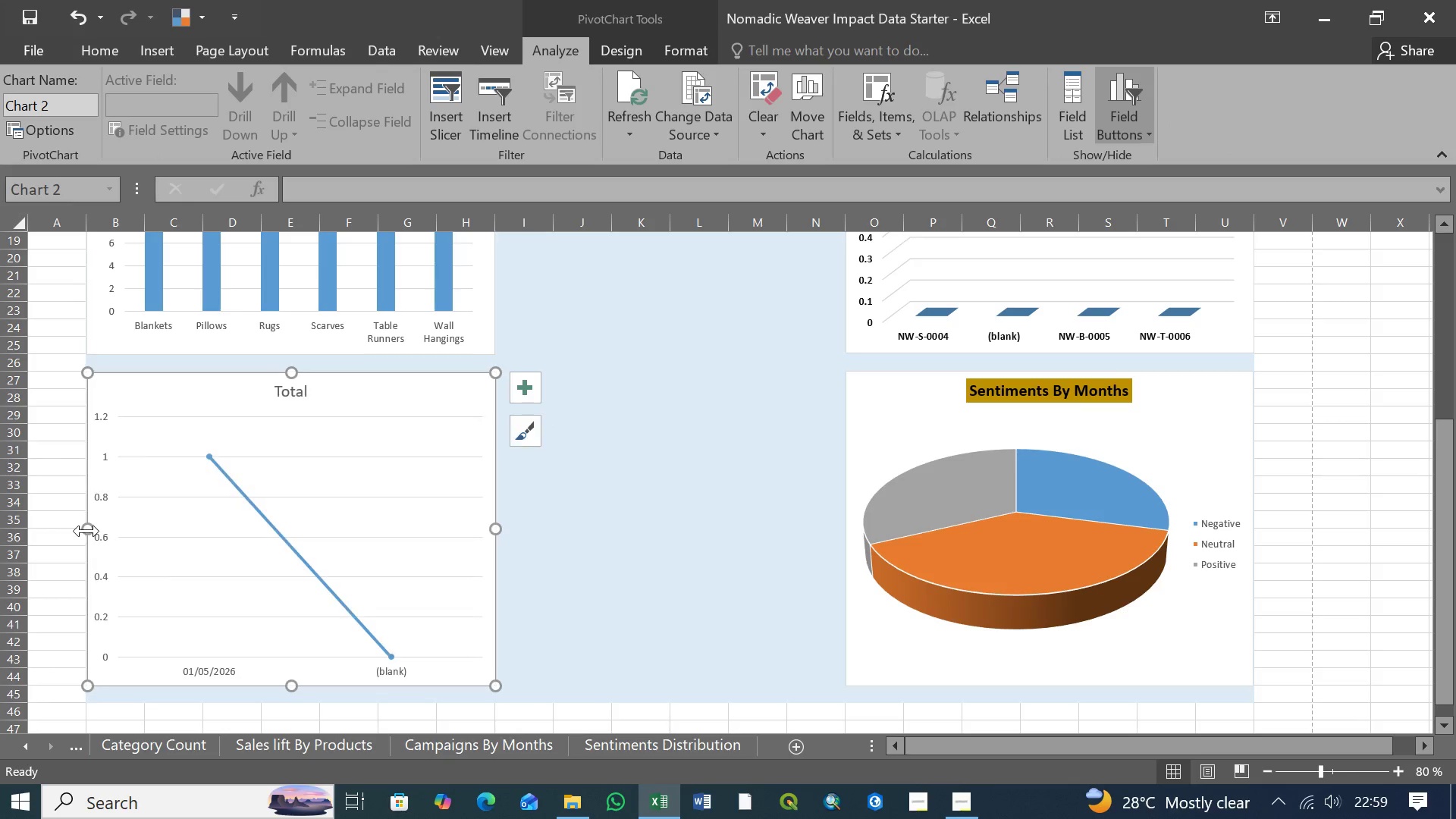 
left_click([633, 539])
 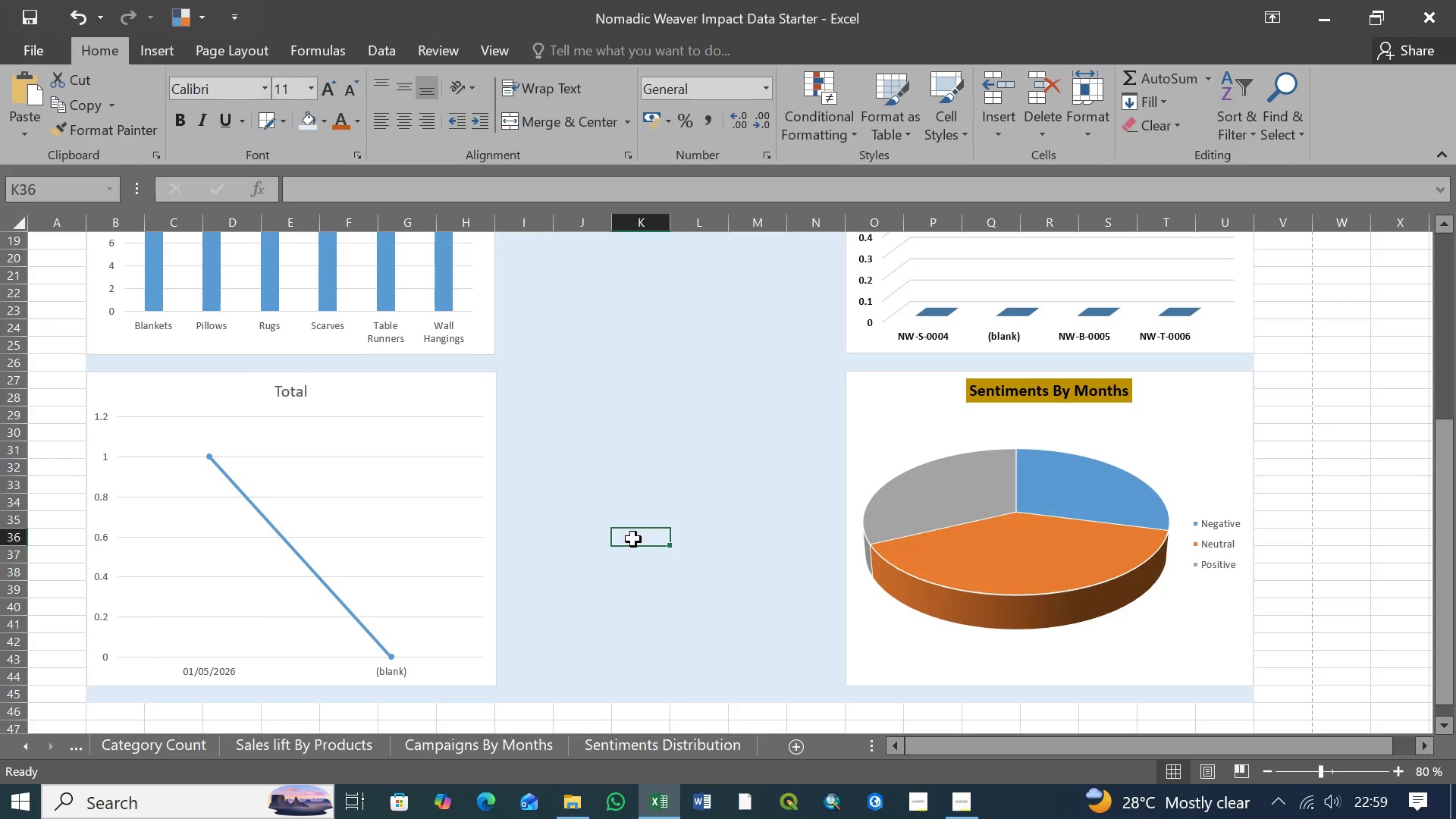 
wait(8.3)
 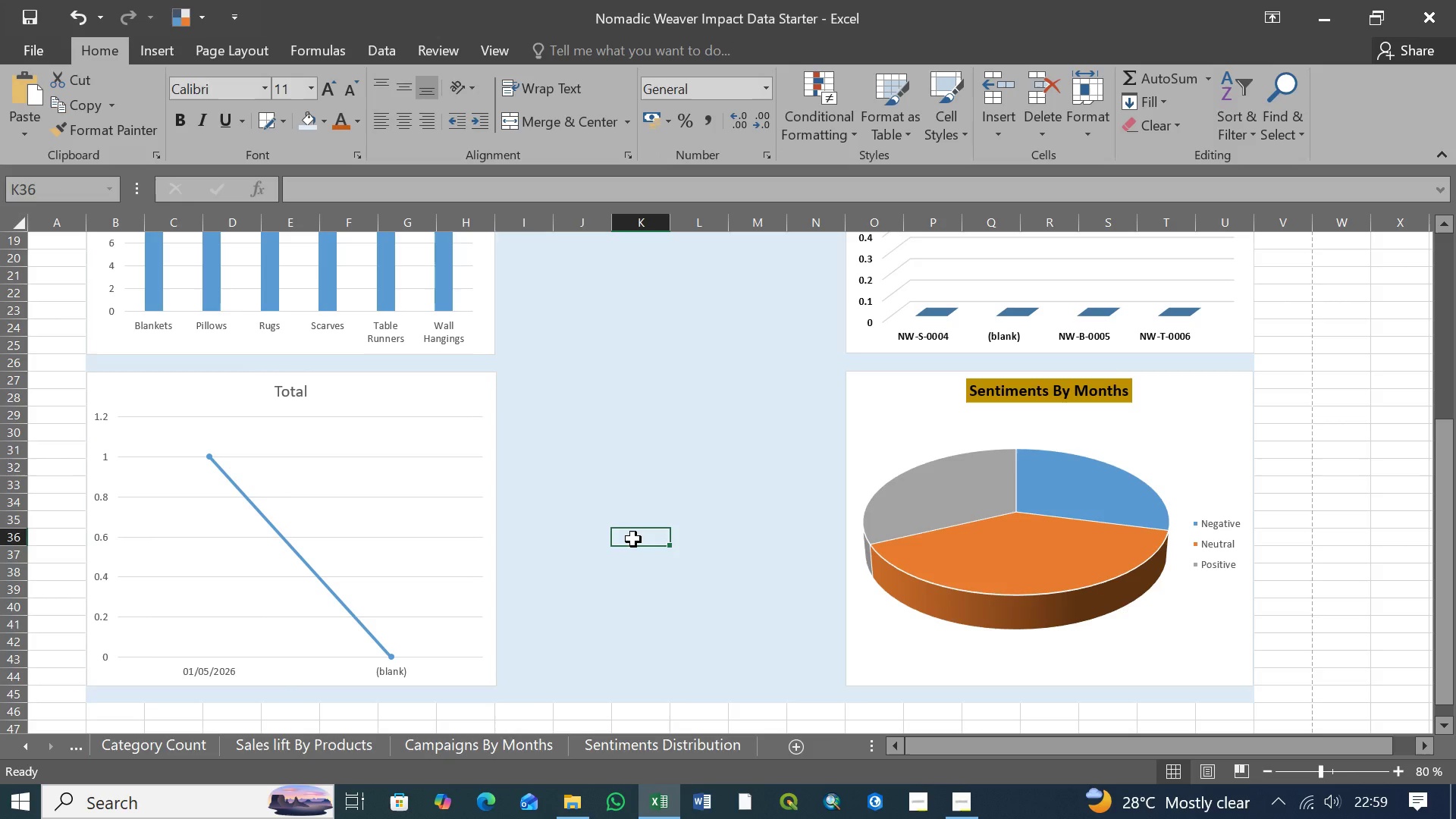 
left_click([291, 390])
 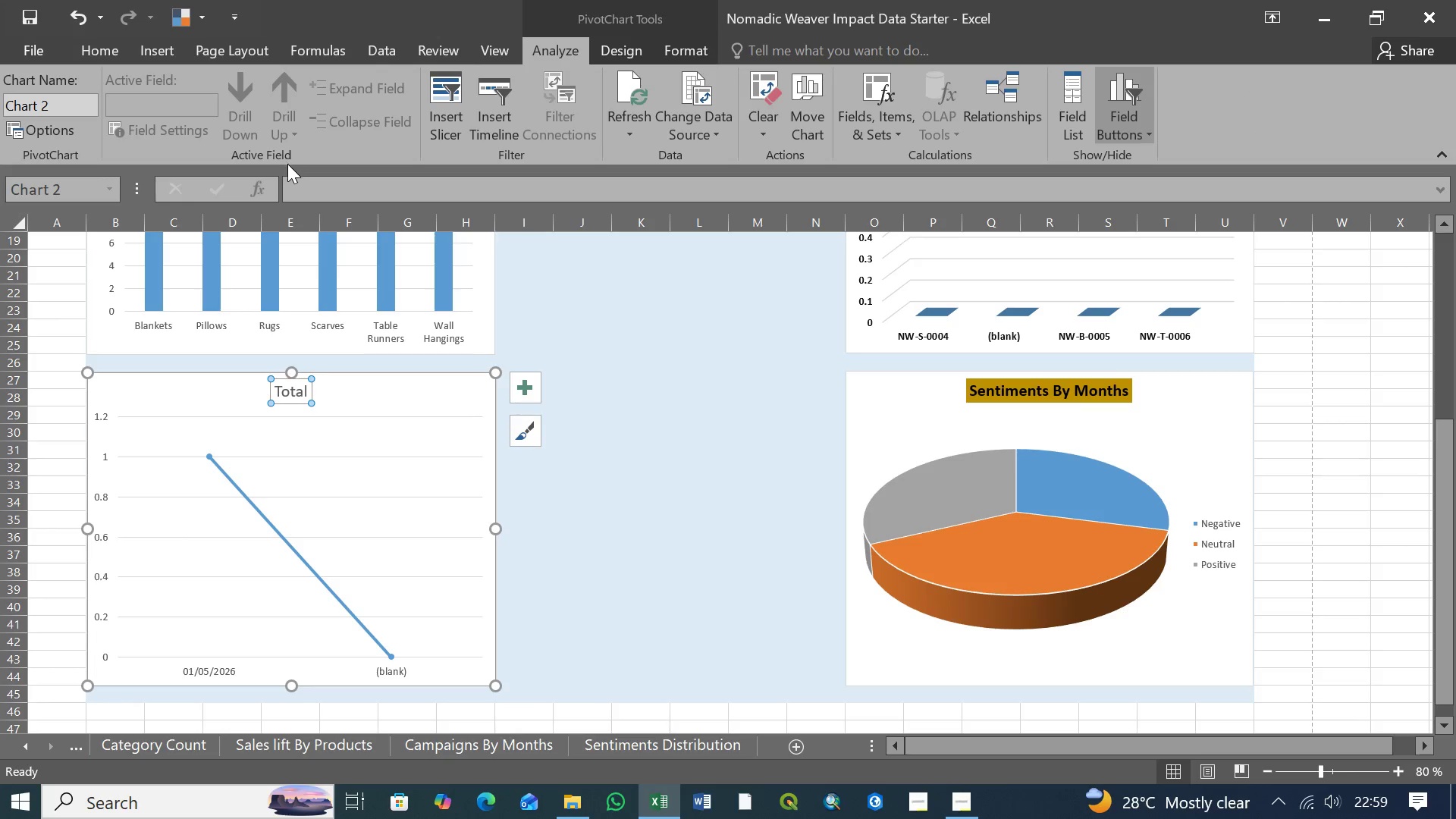 
left_click([109, 58])
 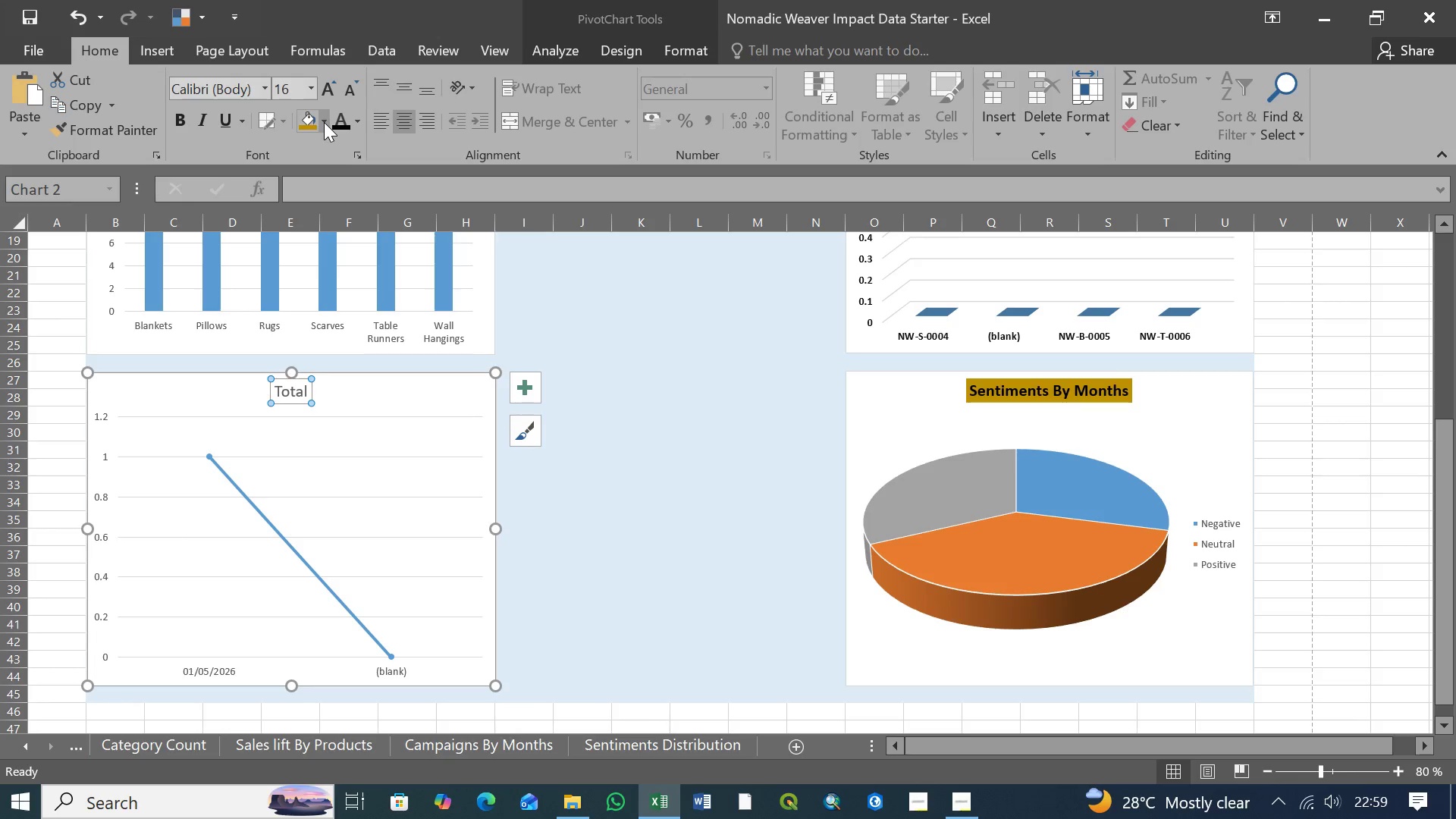 
left_click([324, 122])
 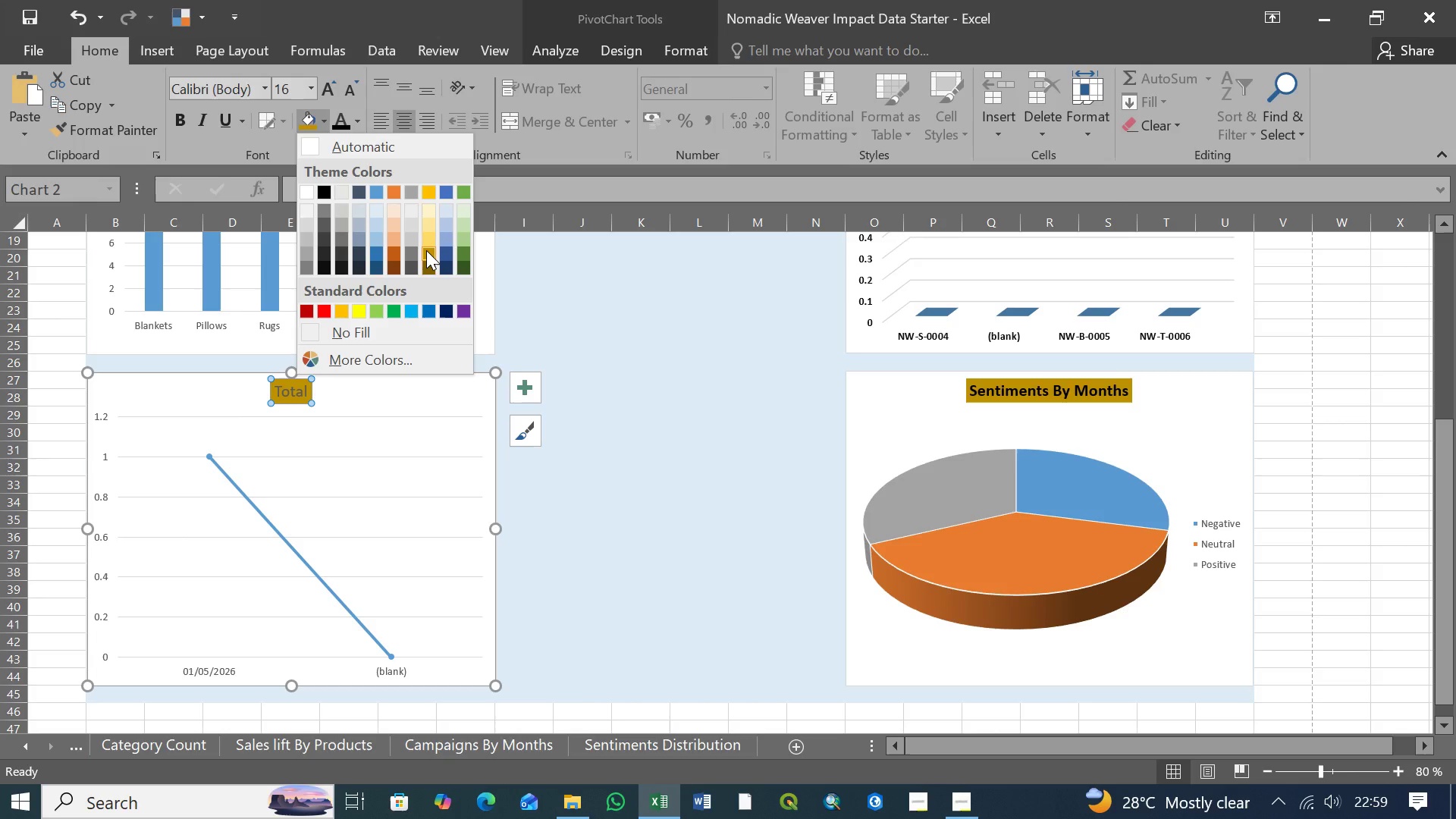 
left_click([426, 250])
 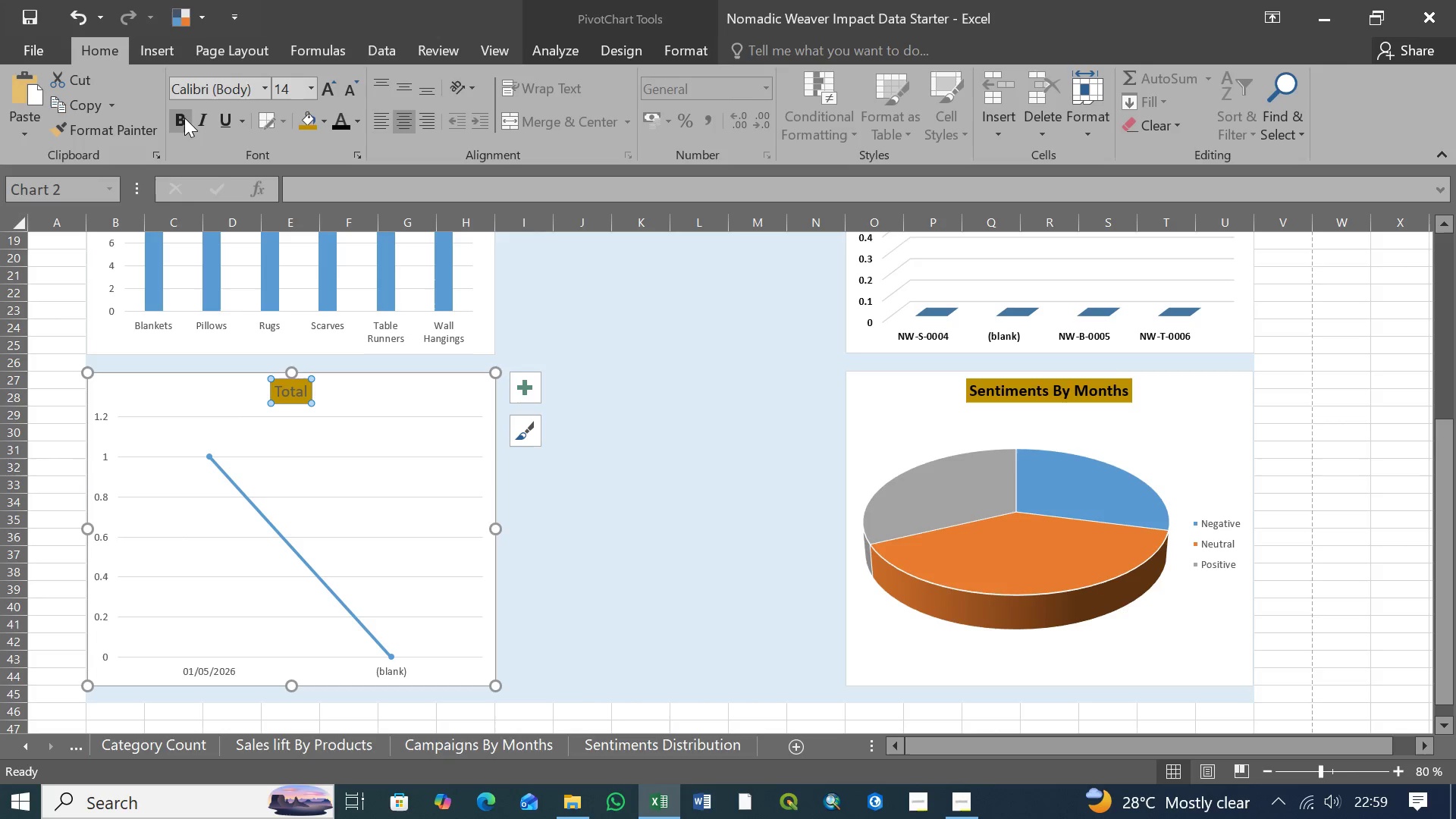 
left_click([180, 120])
 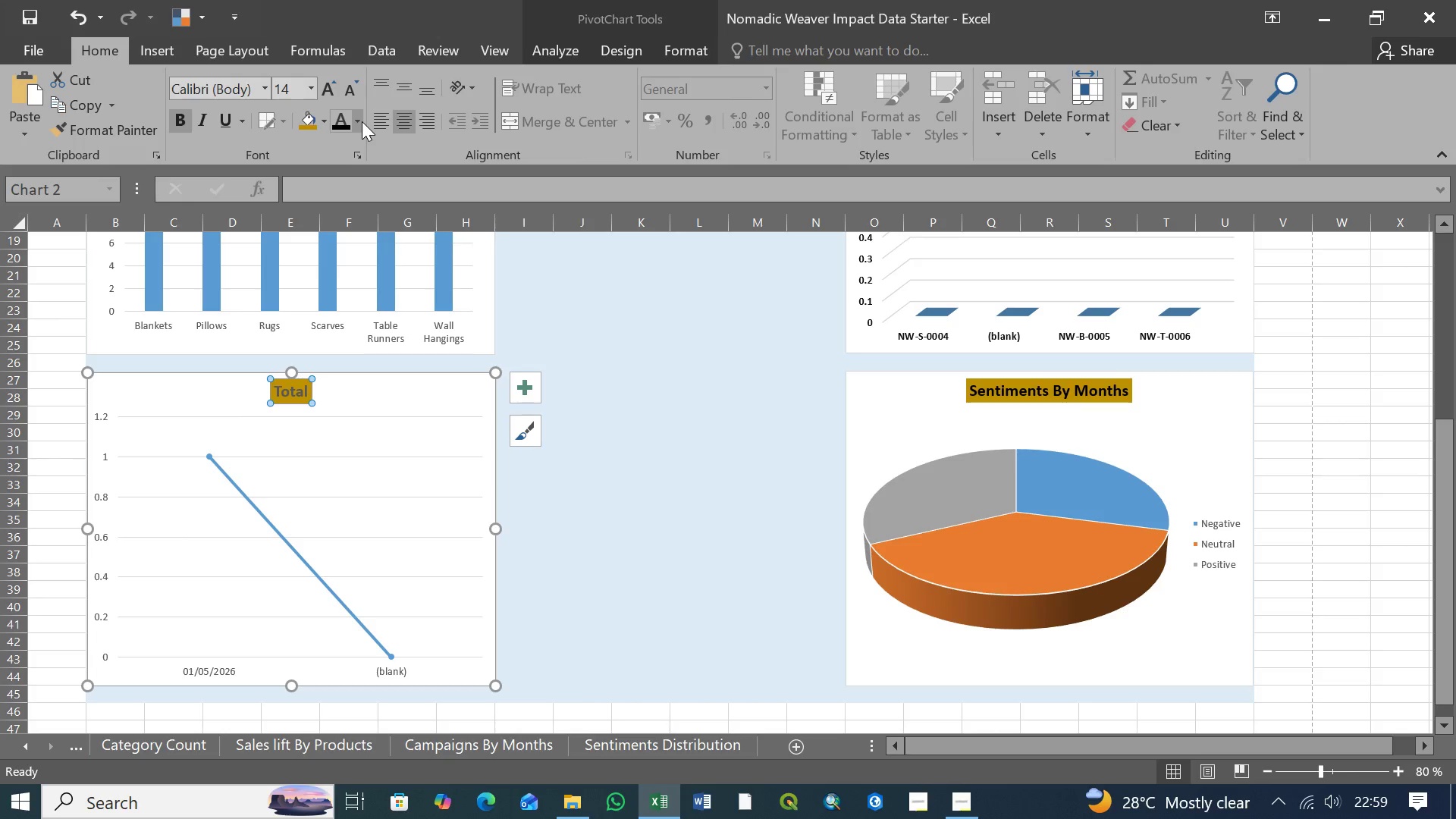 
left_click([362, 121])
 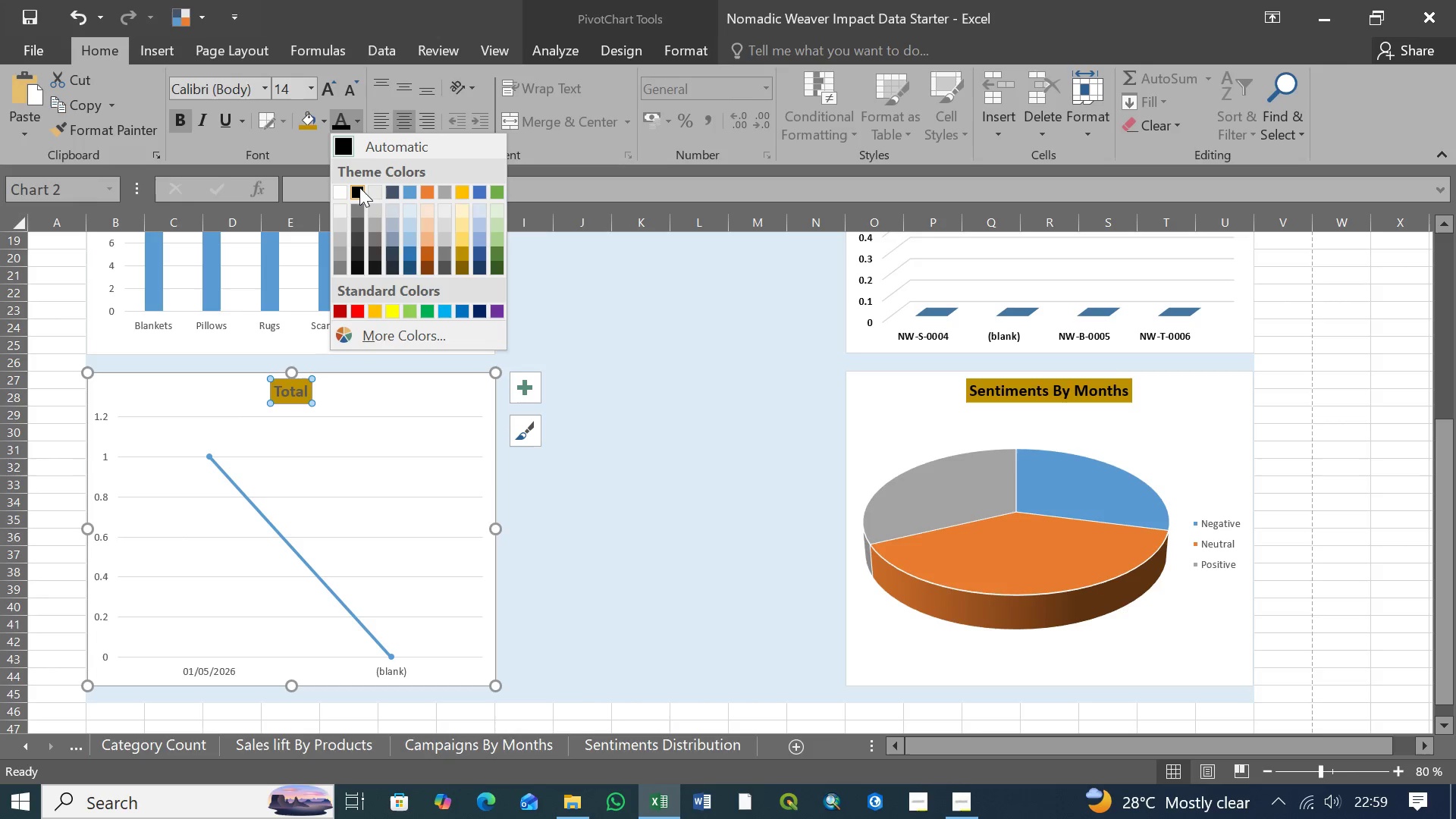 
left_click([359, 187])
 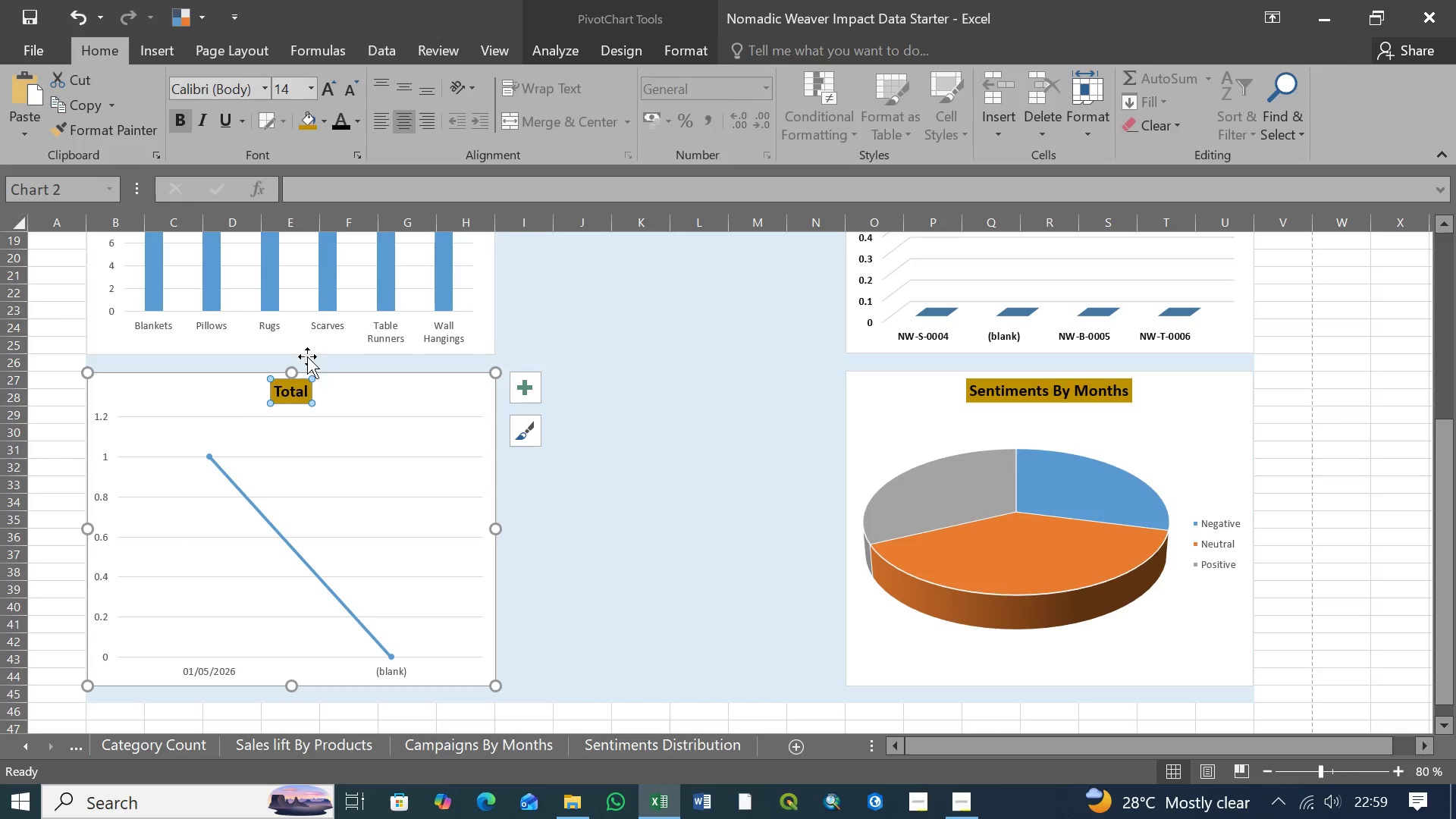 
mouse_move([278, 392])
 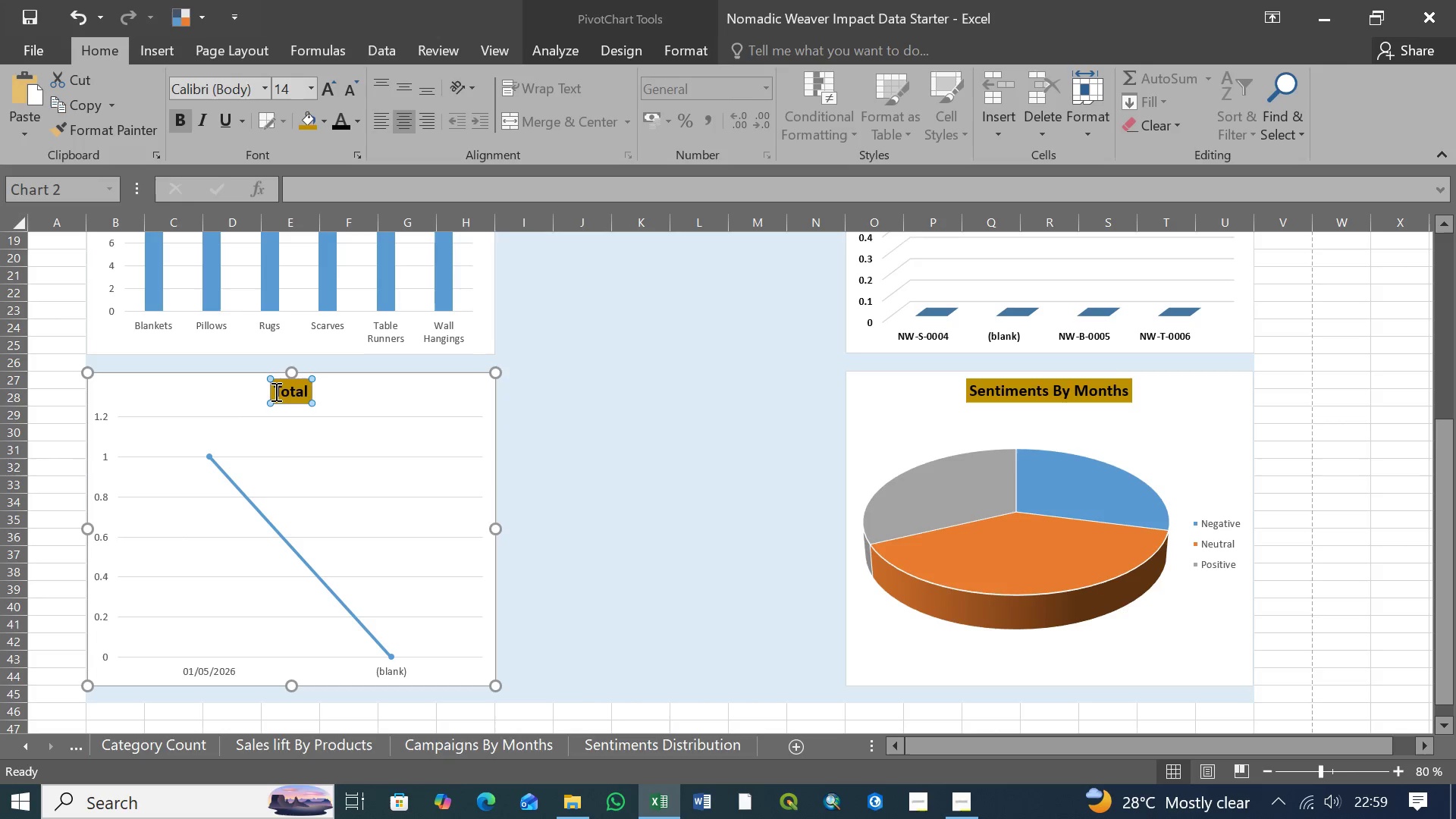 
left_click([275, 391])
 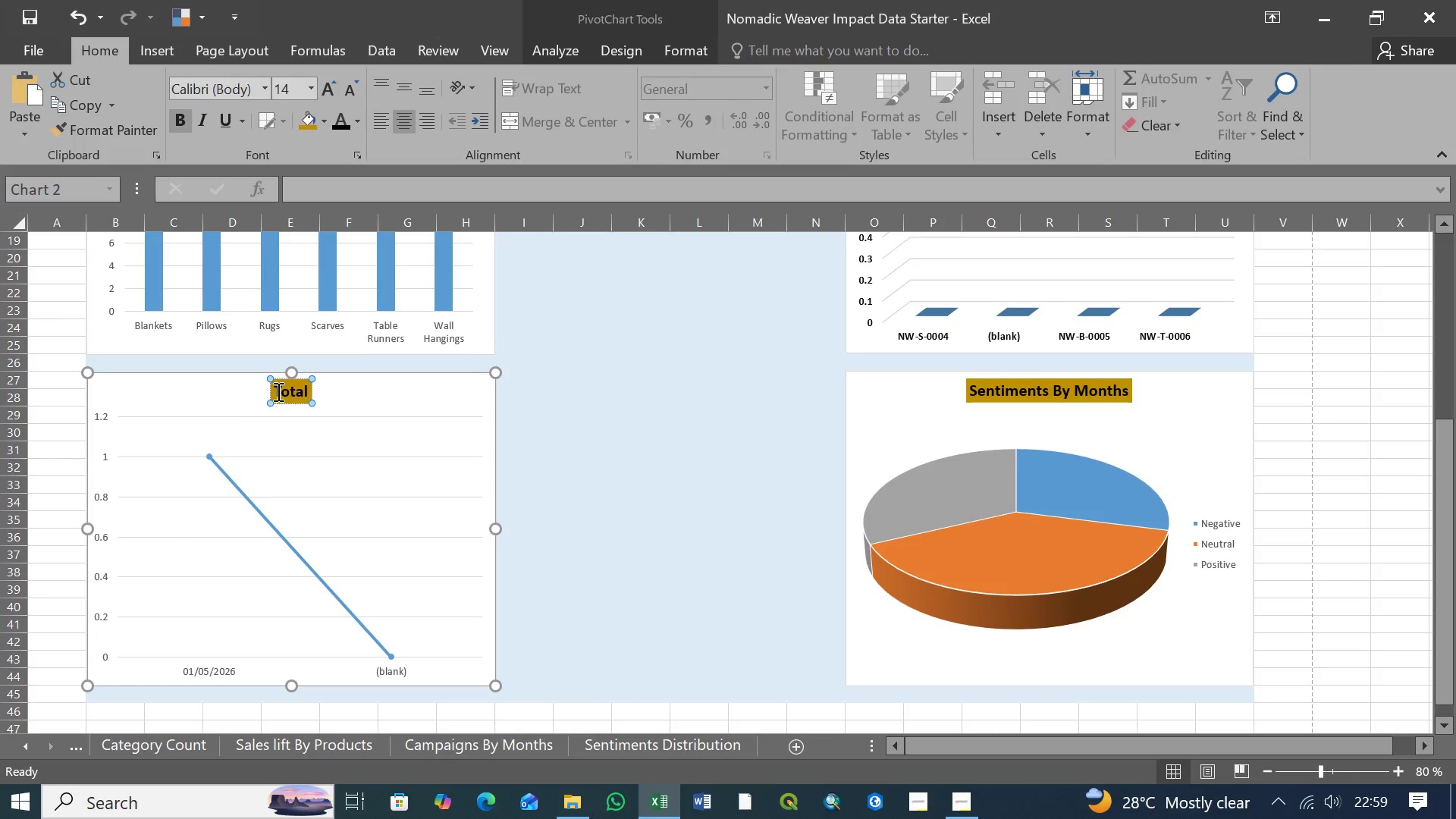 
left_click_drag(start_coordinate=[277, 391], to_coordinate=[308, 392])
 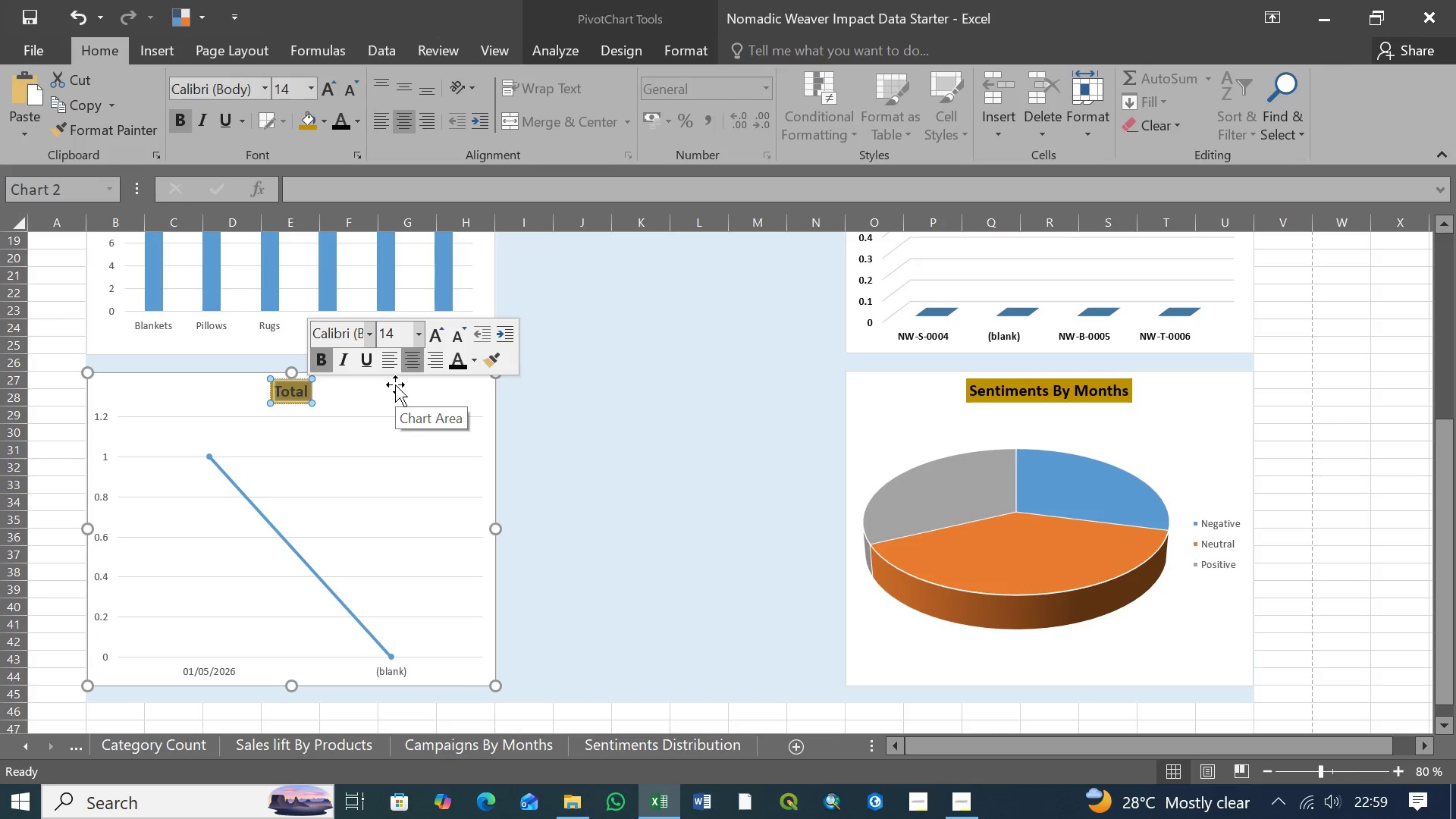 
key(Control+V)
 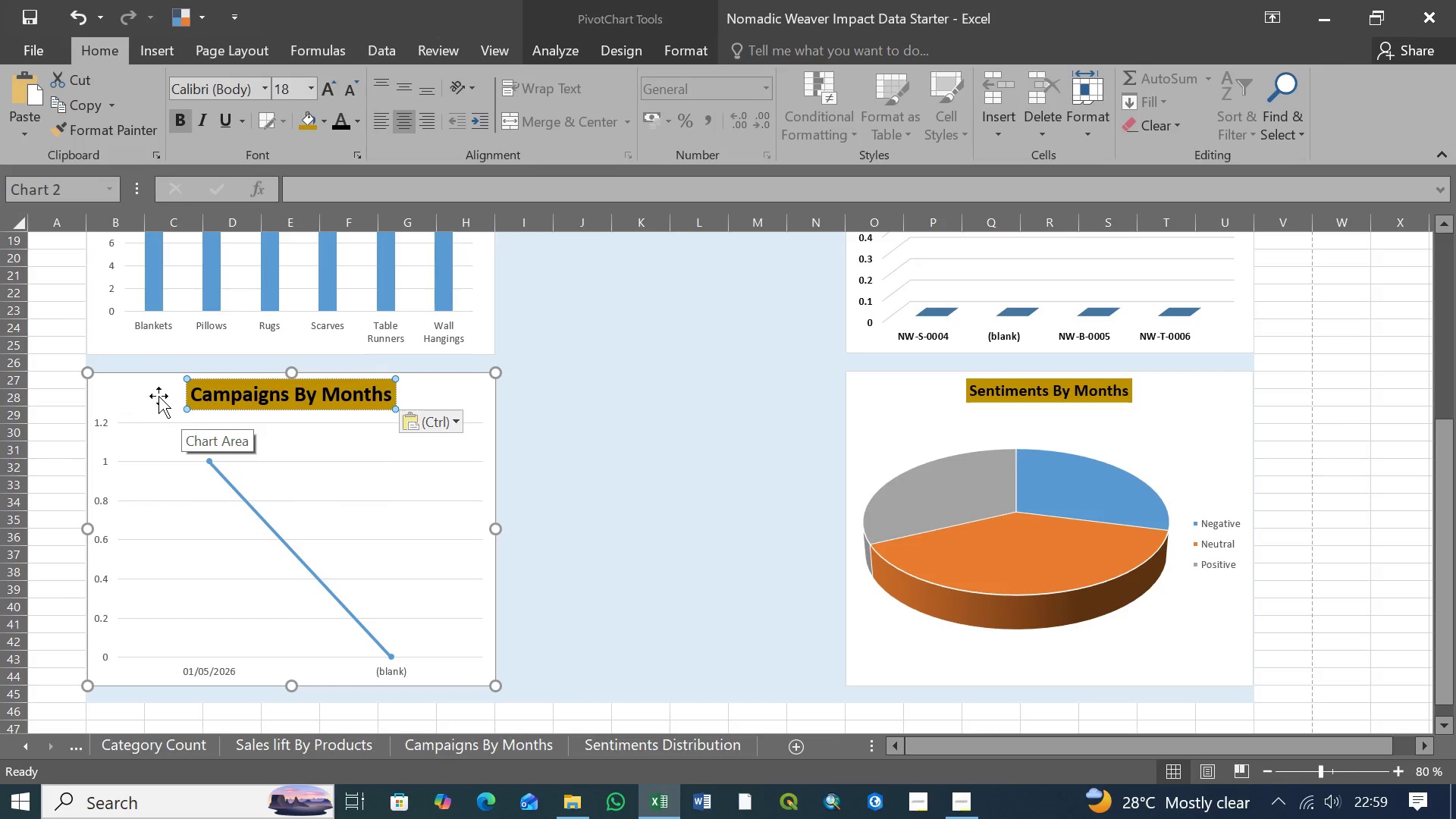 
left_click([158, 396])
 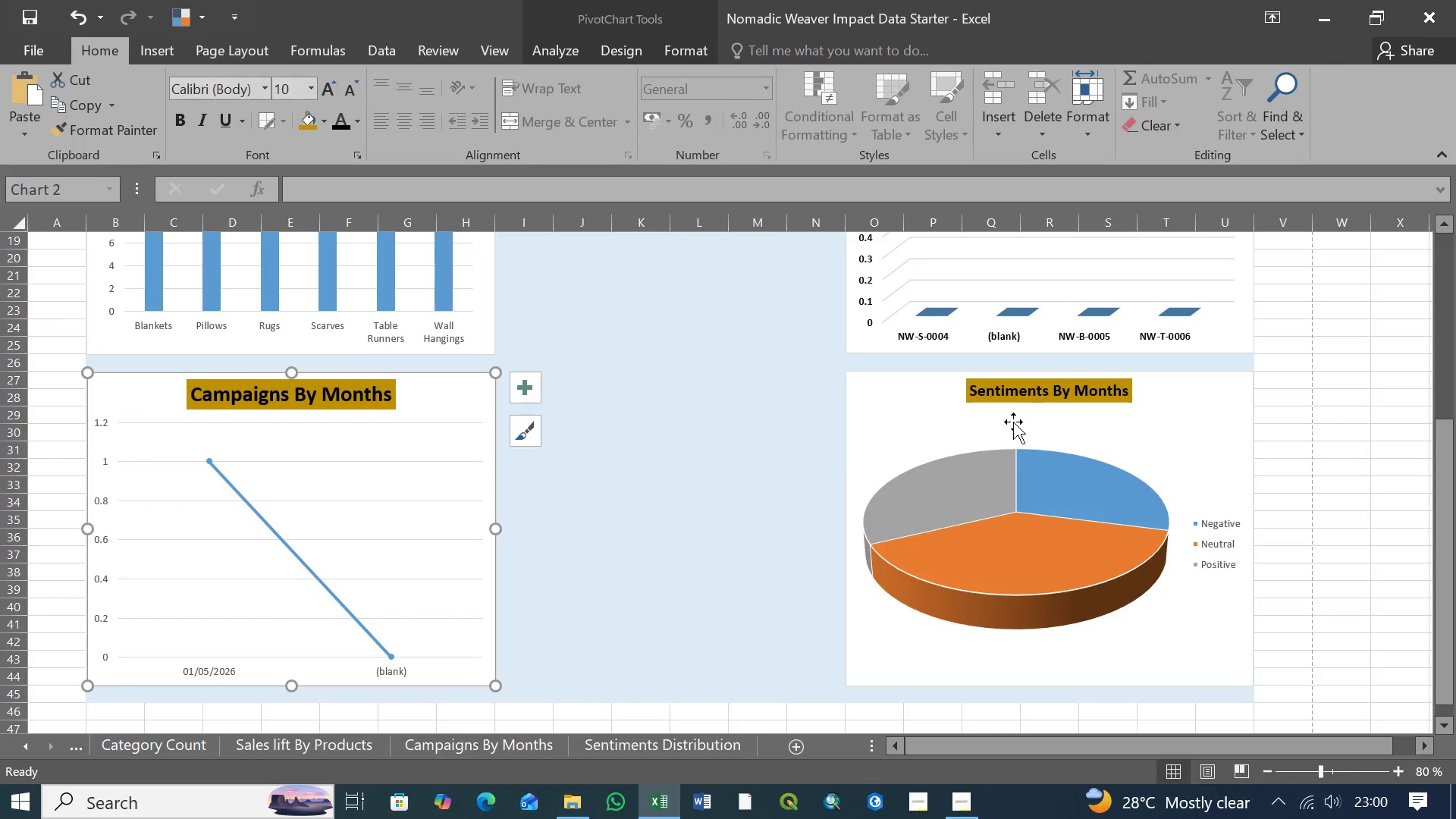 
scroll: coordinate [849, 470], scroll_direction: up, amount: 5.0
 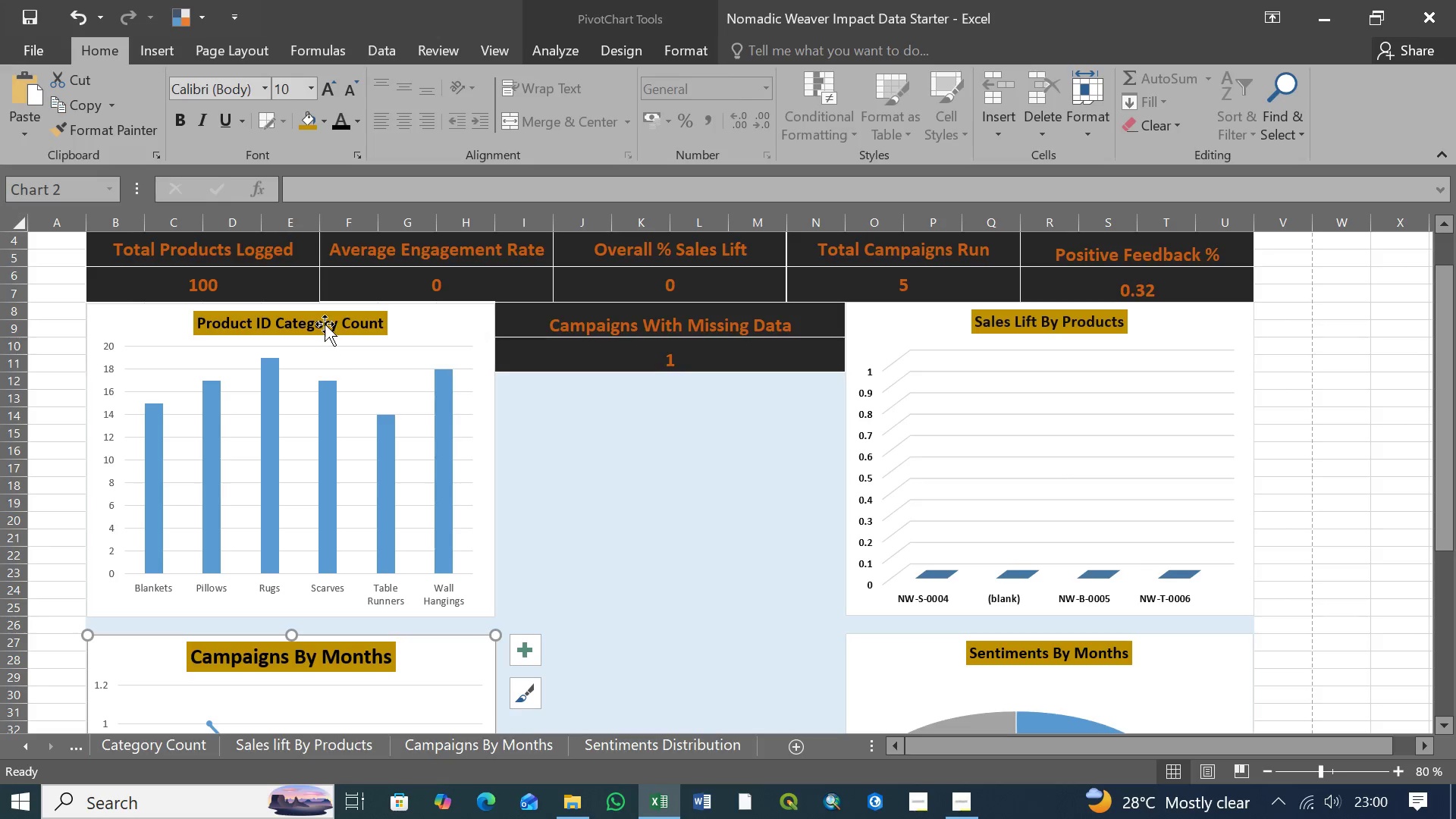 
left_click([326, 320])
 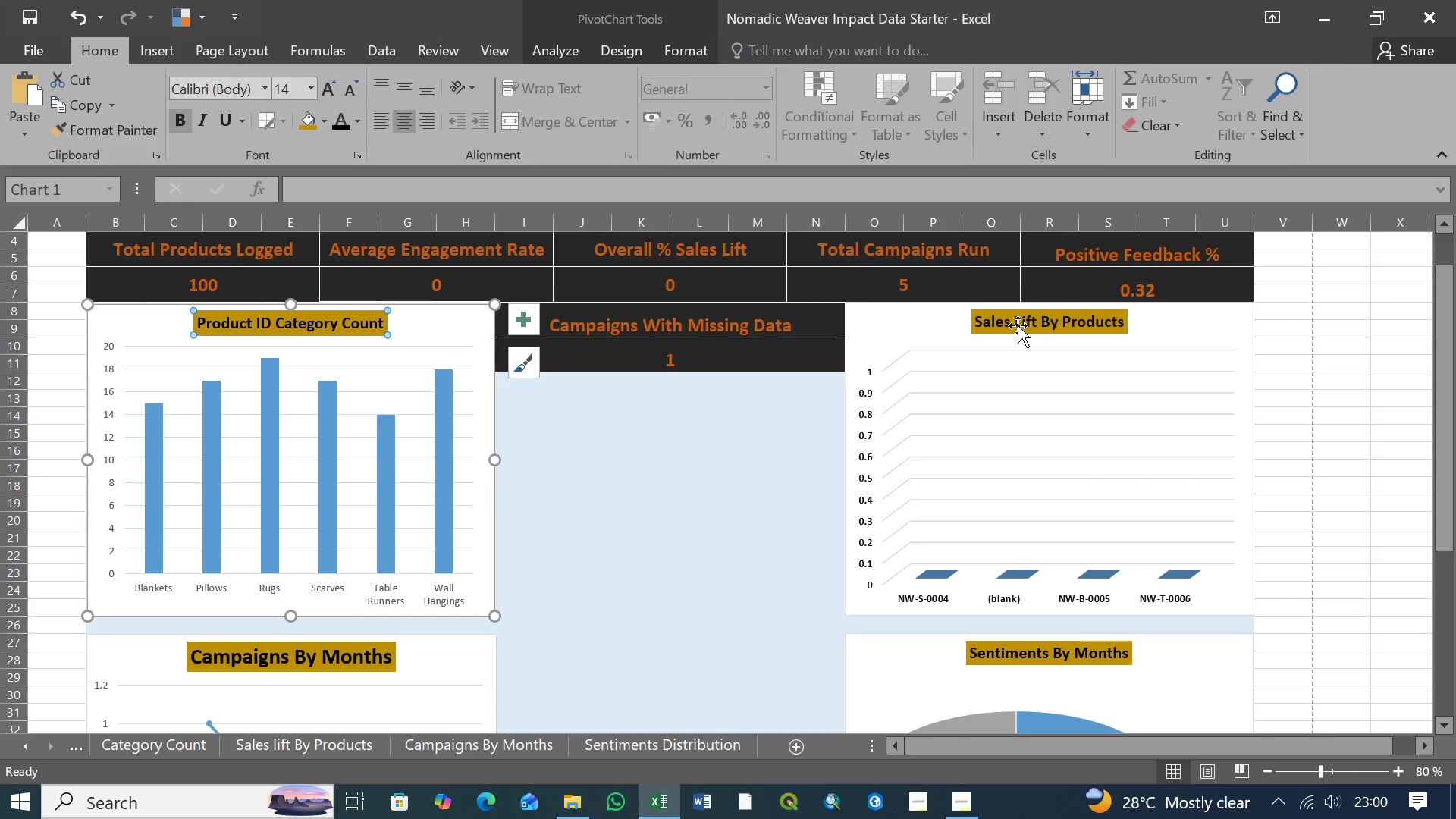 
left_click([1018, 325])
 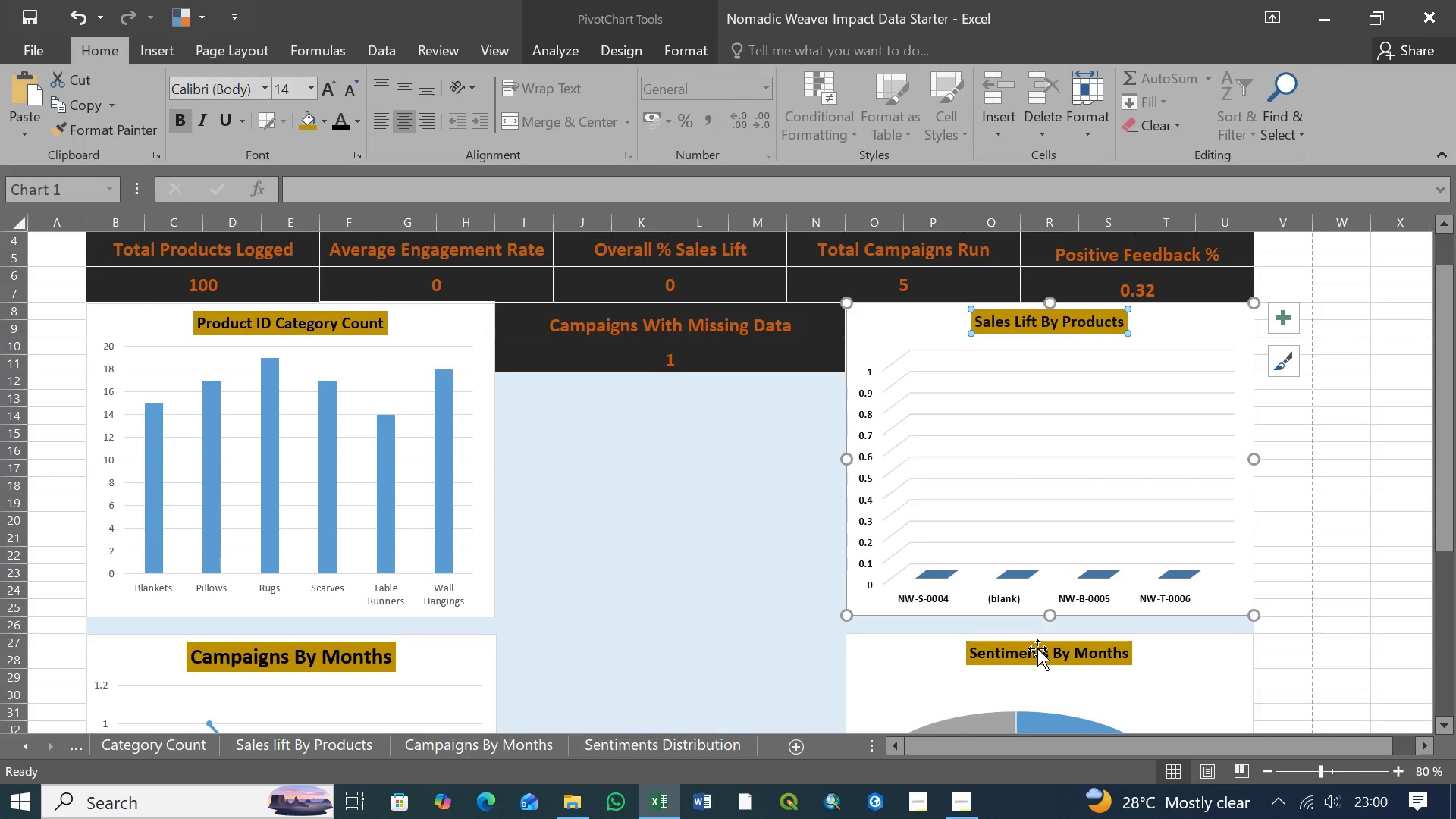 
left_click([1037, 648])
 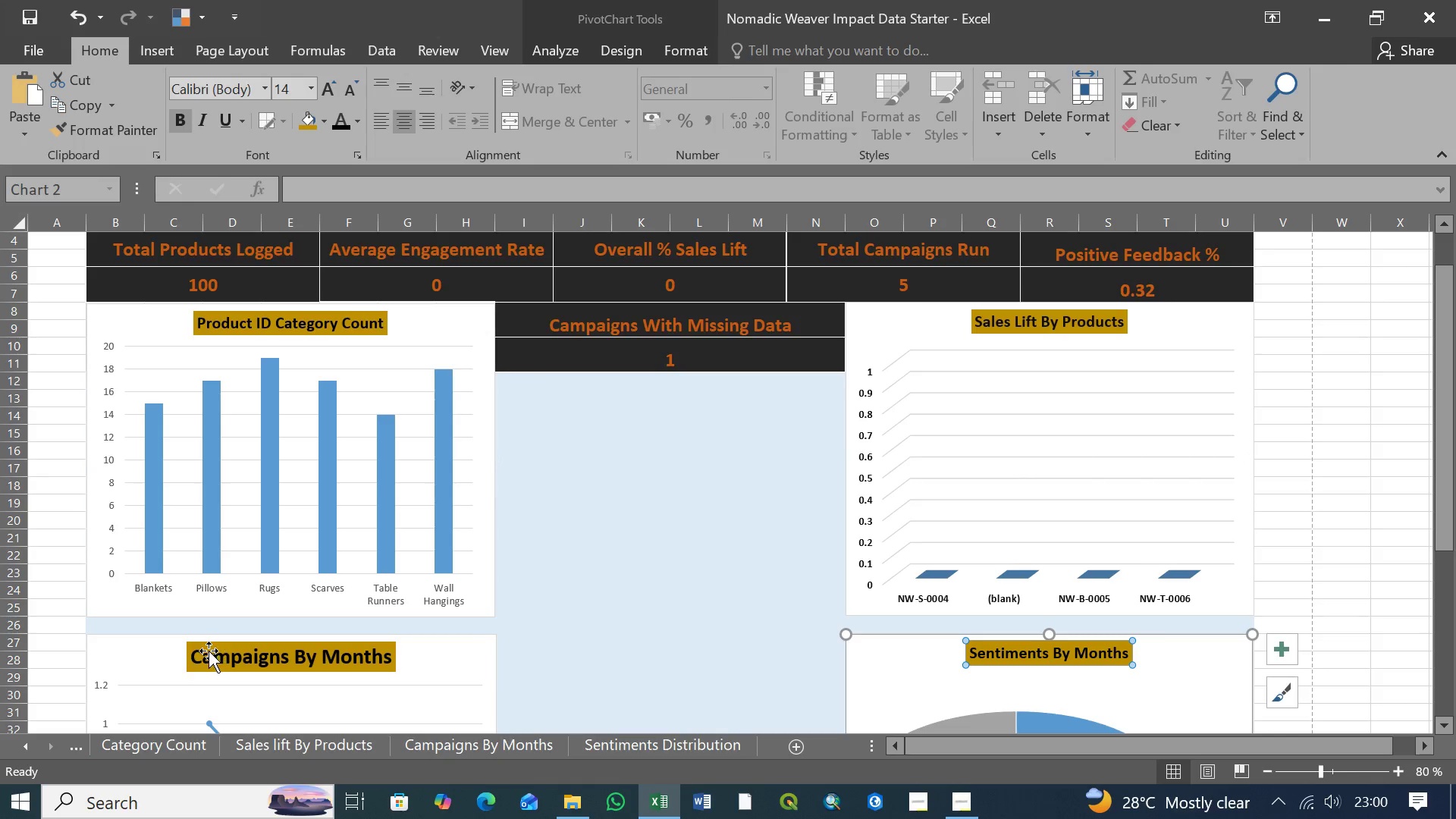 
left_click([209, 651])
 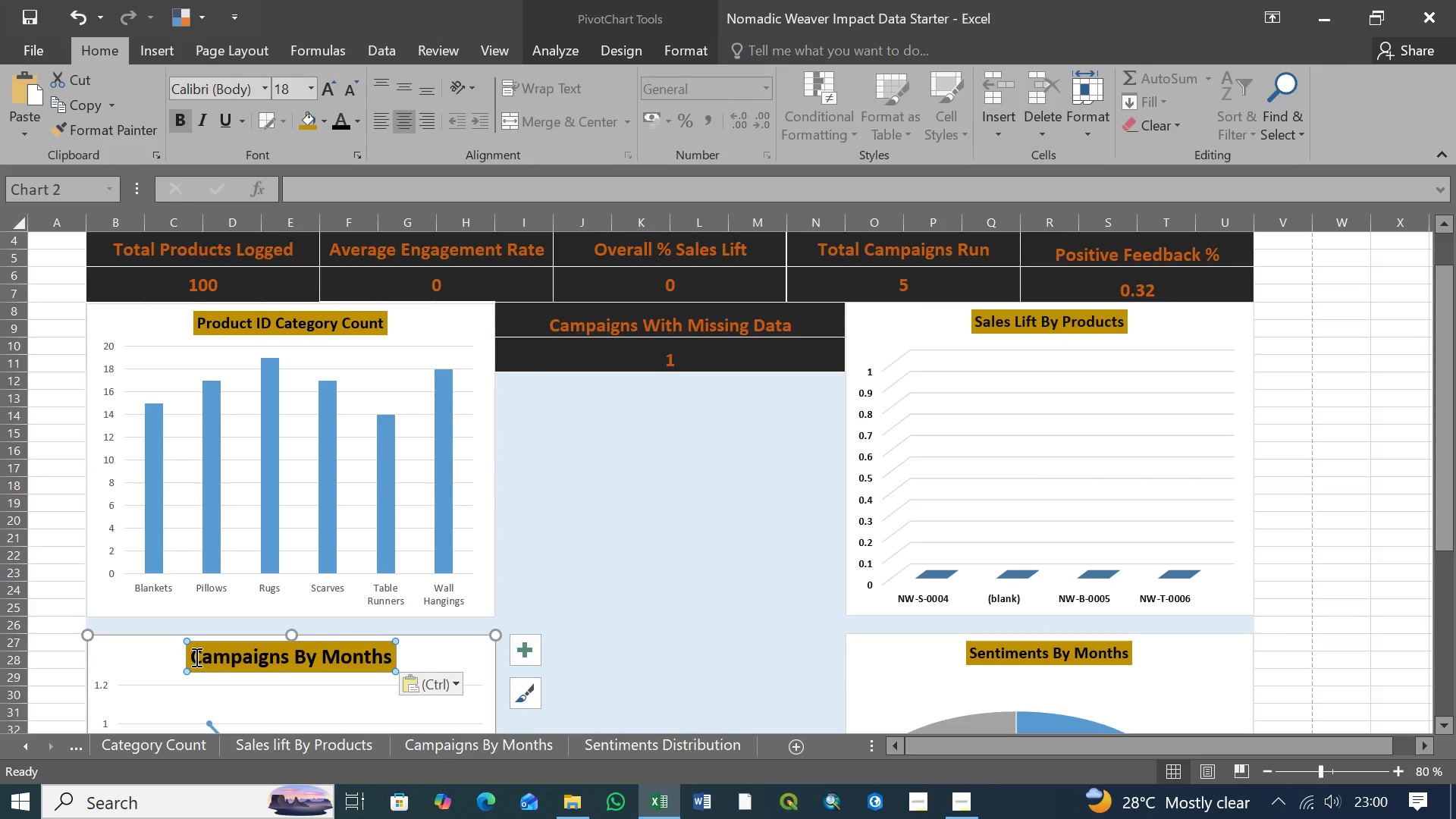 
left_click_drag(start_coordinate=[195, 657], to_coordinate=[380, 661])
 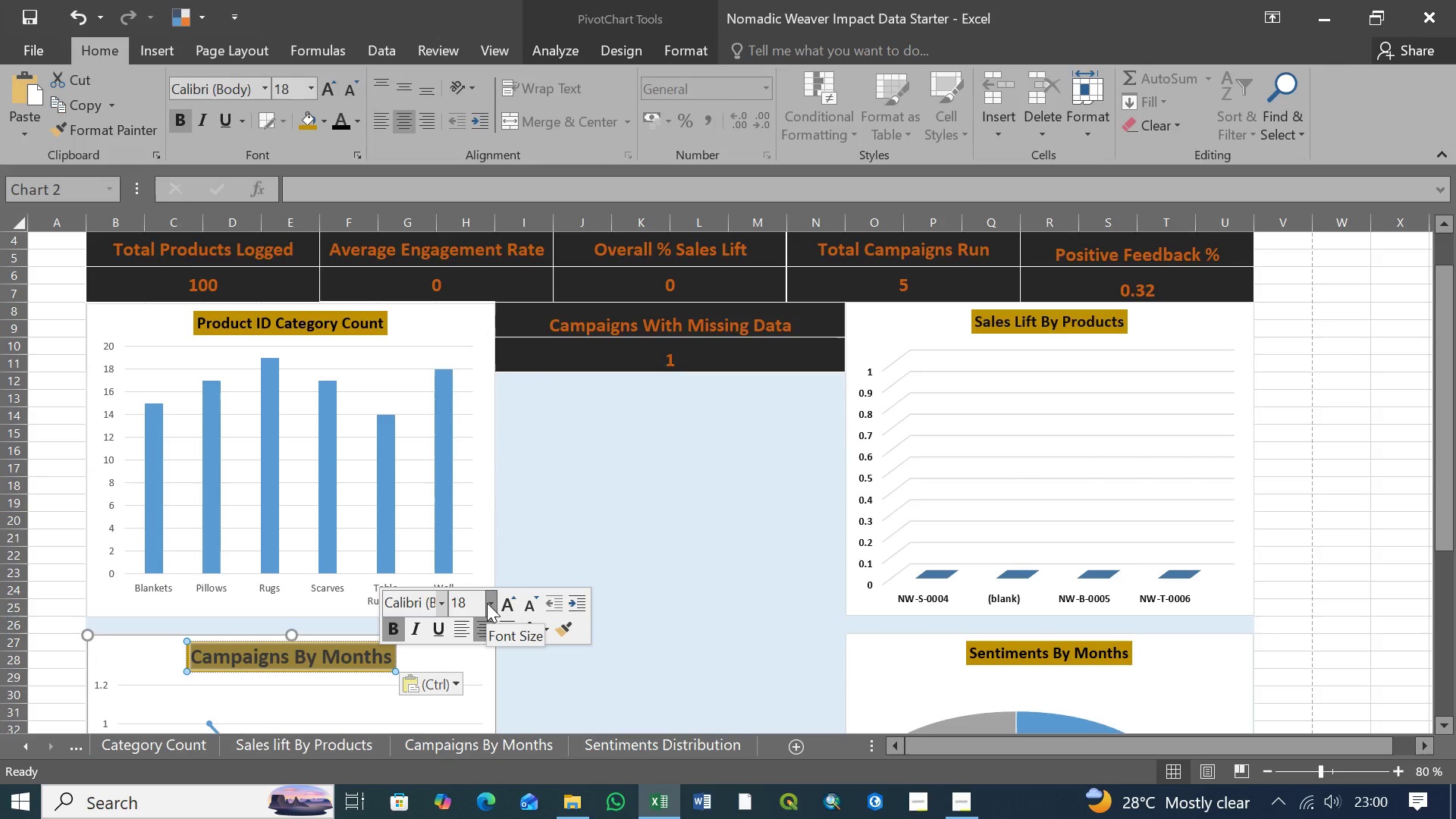 
left_click([487, 603])
 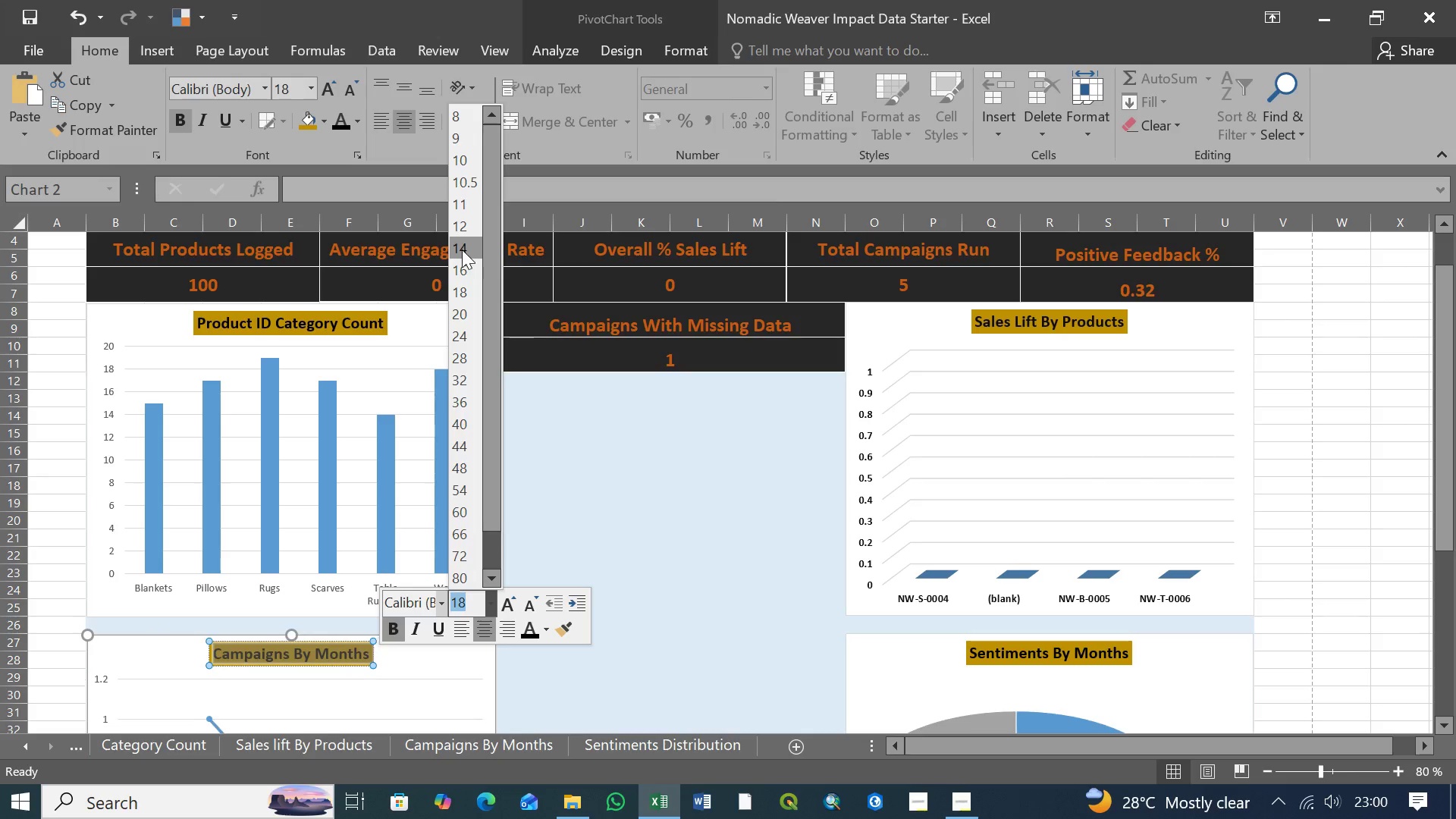 
left_click([462, 249])
 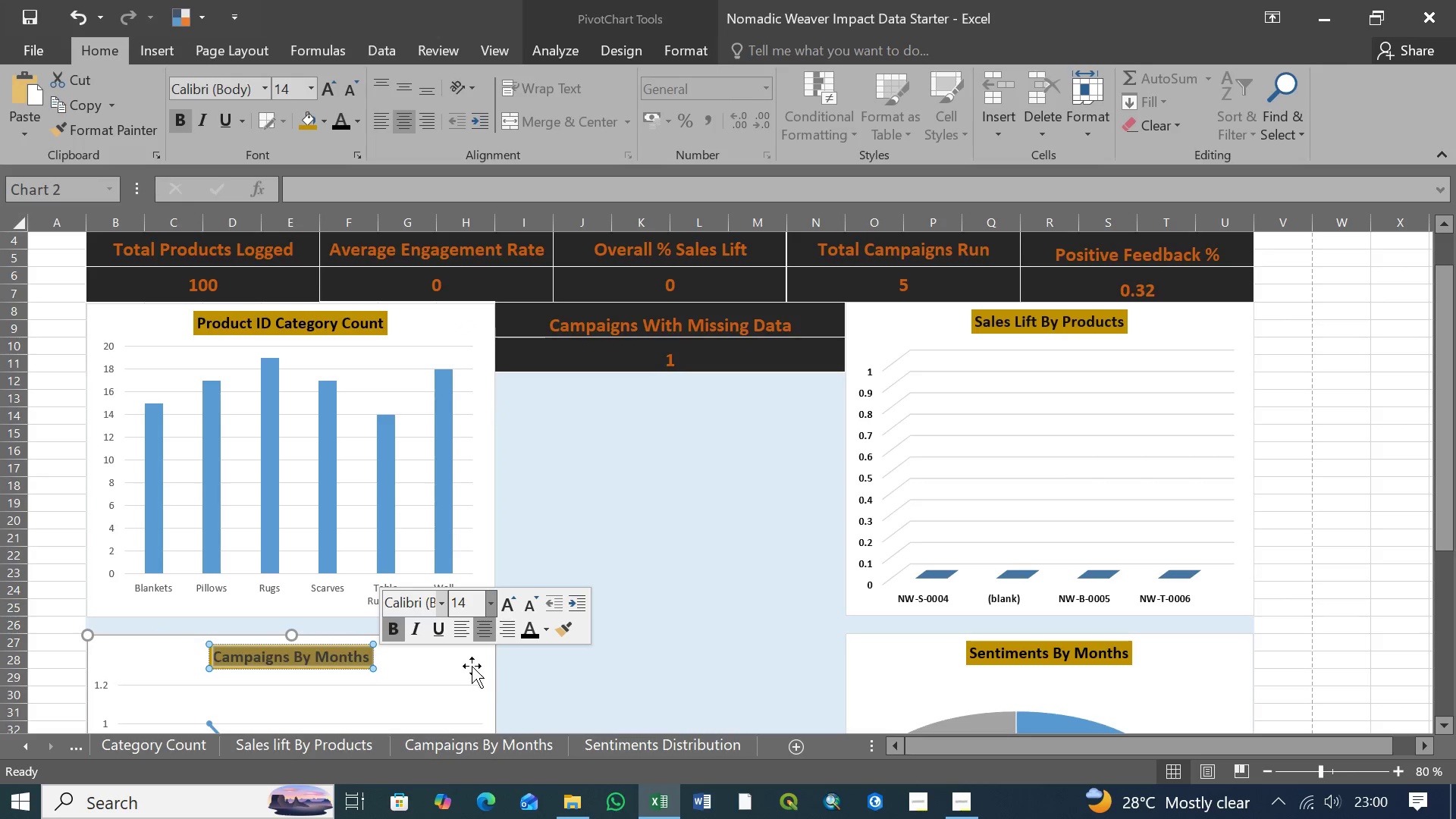 
left_click([471, 666])
 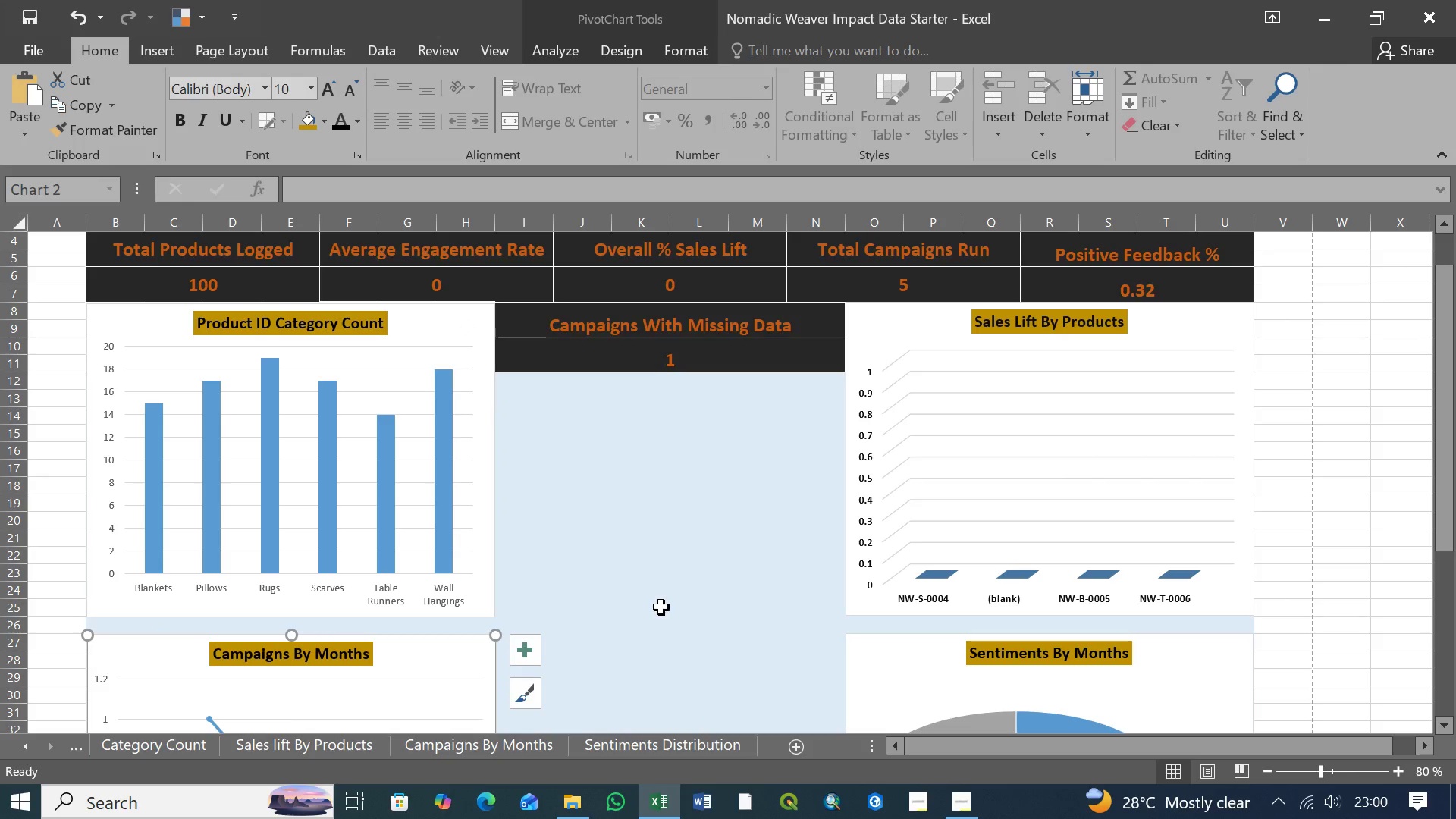 
scroll: coordinate [663, 606], scroll_direction: down, amount: 5.0
 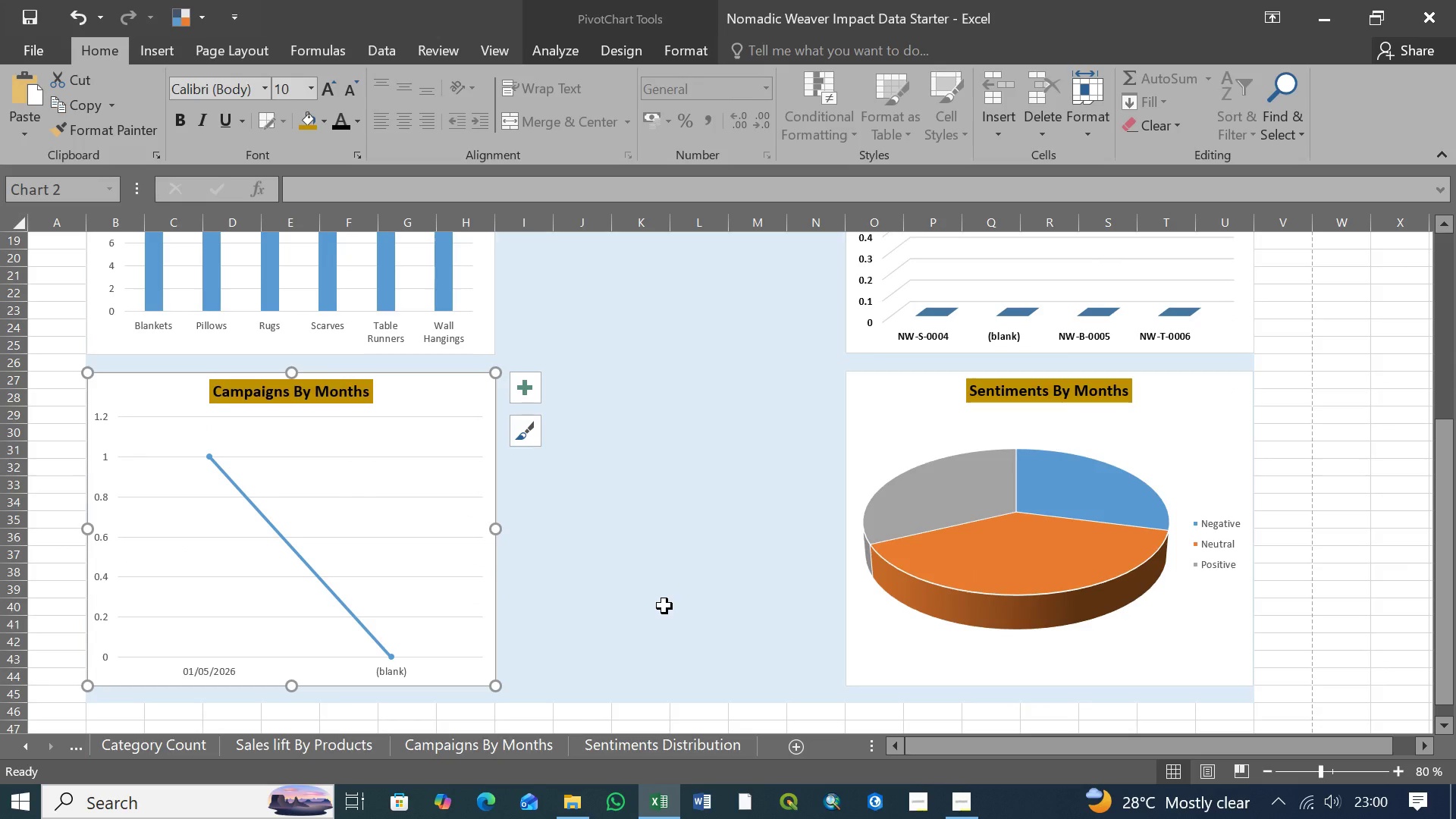 
left_click([635, 568])
 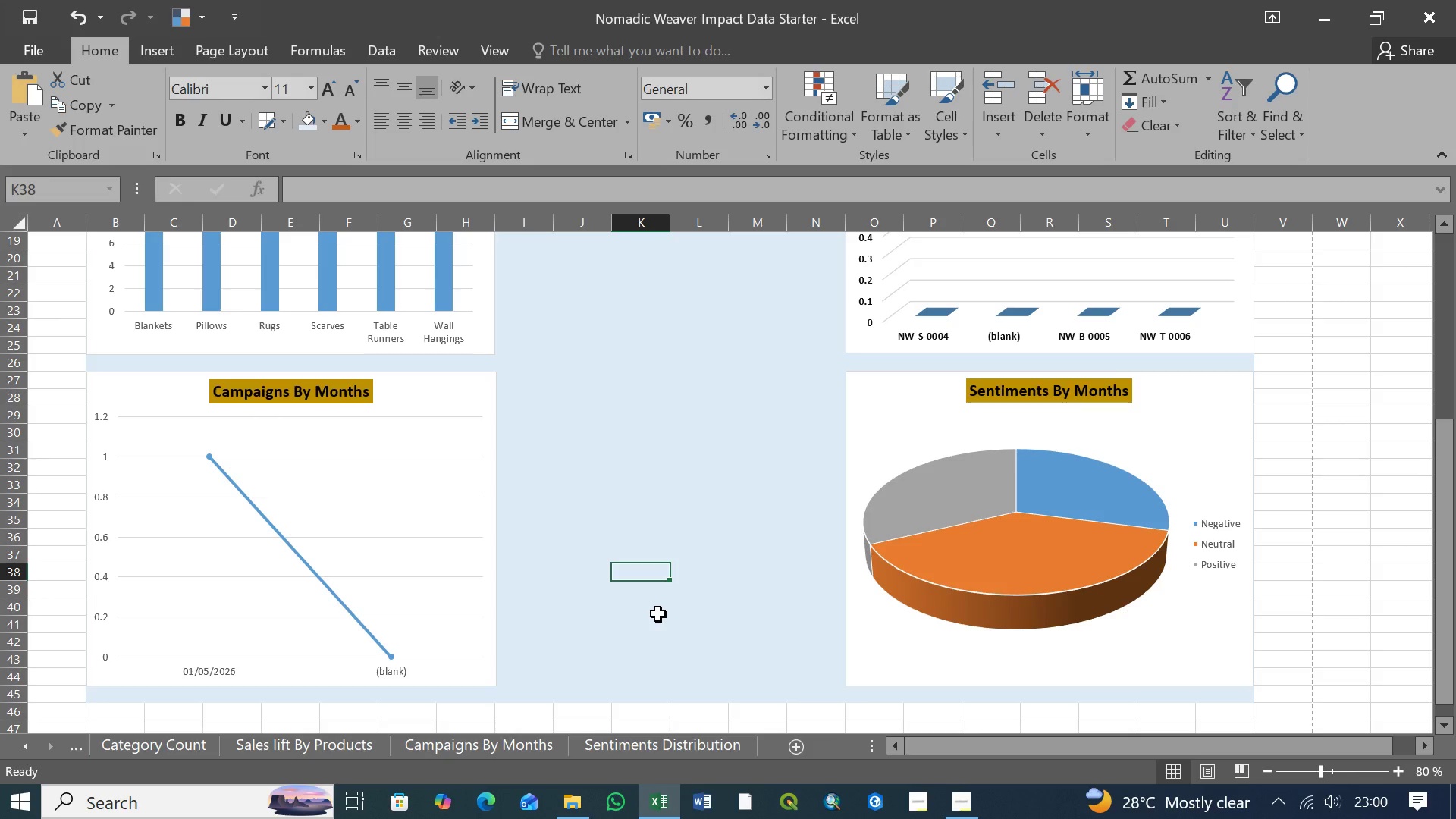 
wait(8.11)
 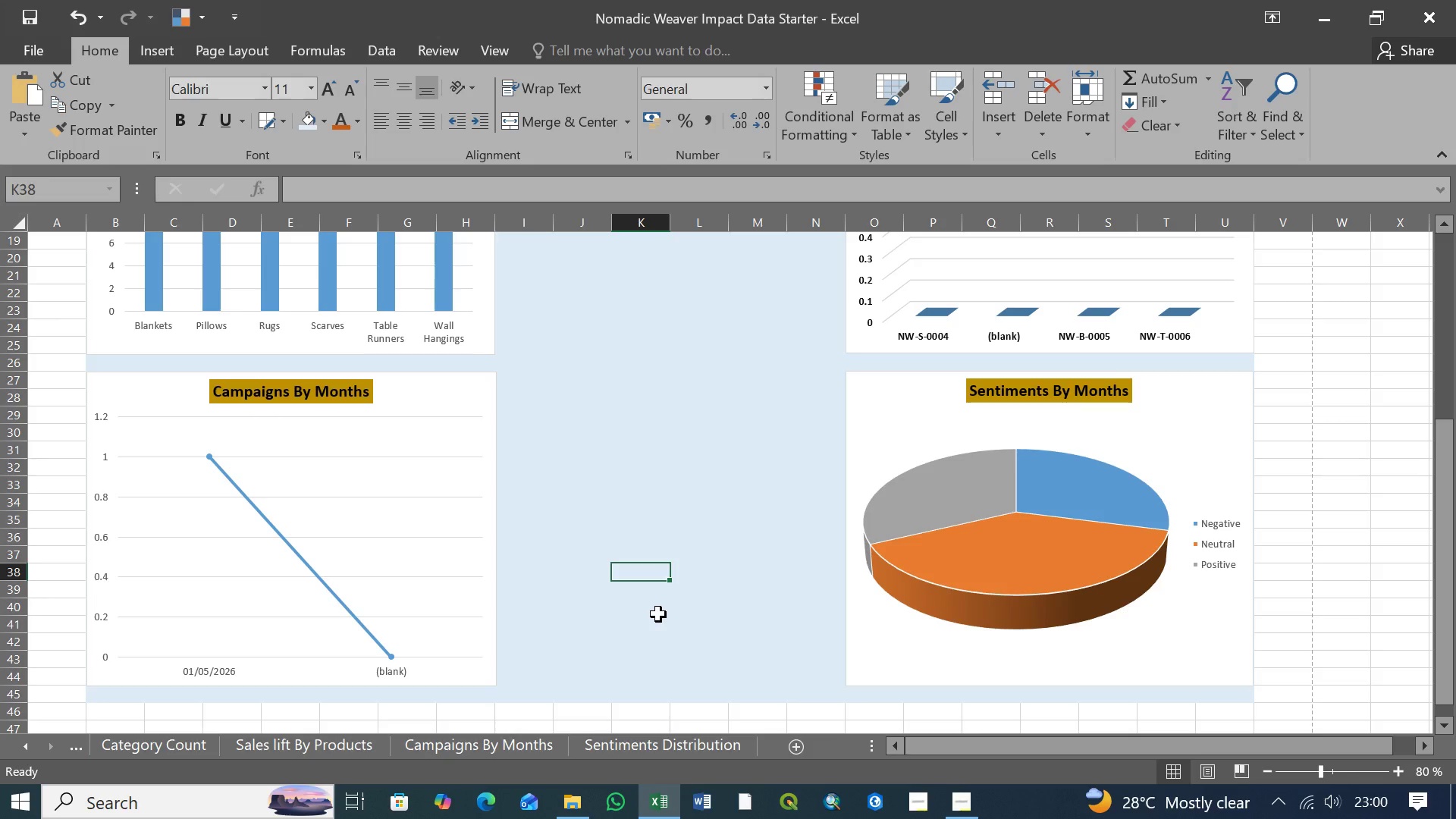 
scroll: coordinate [693, 578], scroll_direction: up, amount: 6.0
 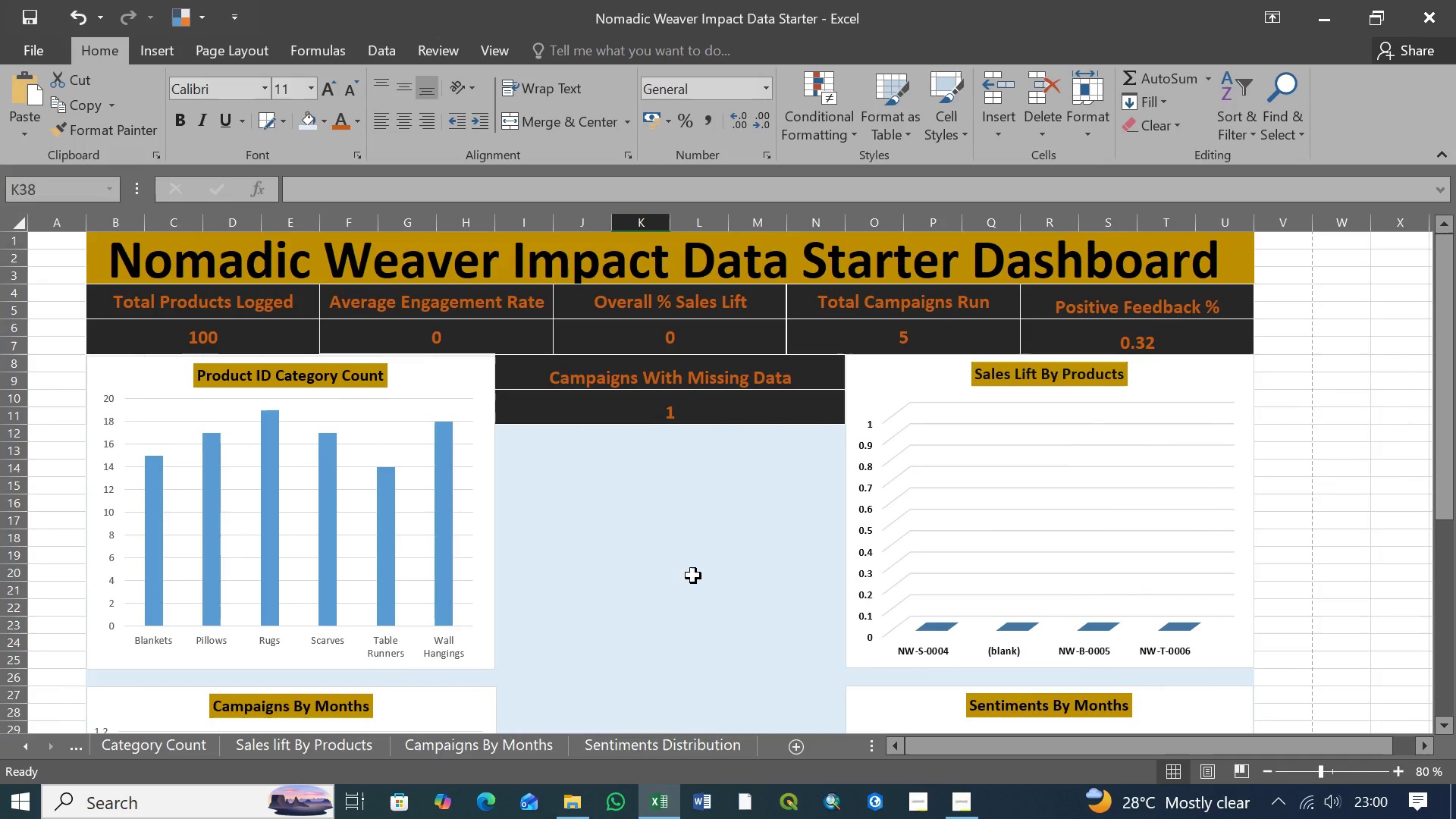 
wait(13.79)
 